 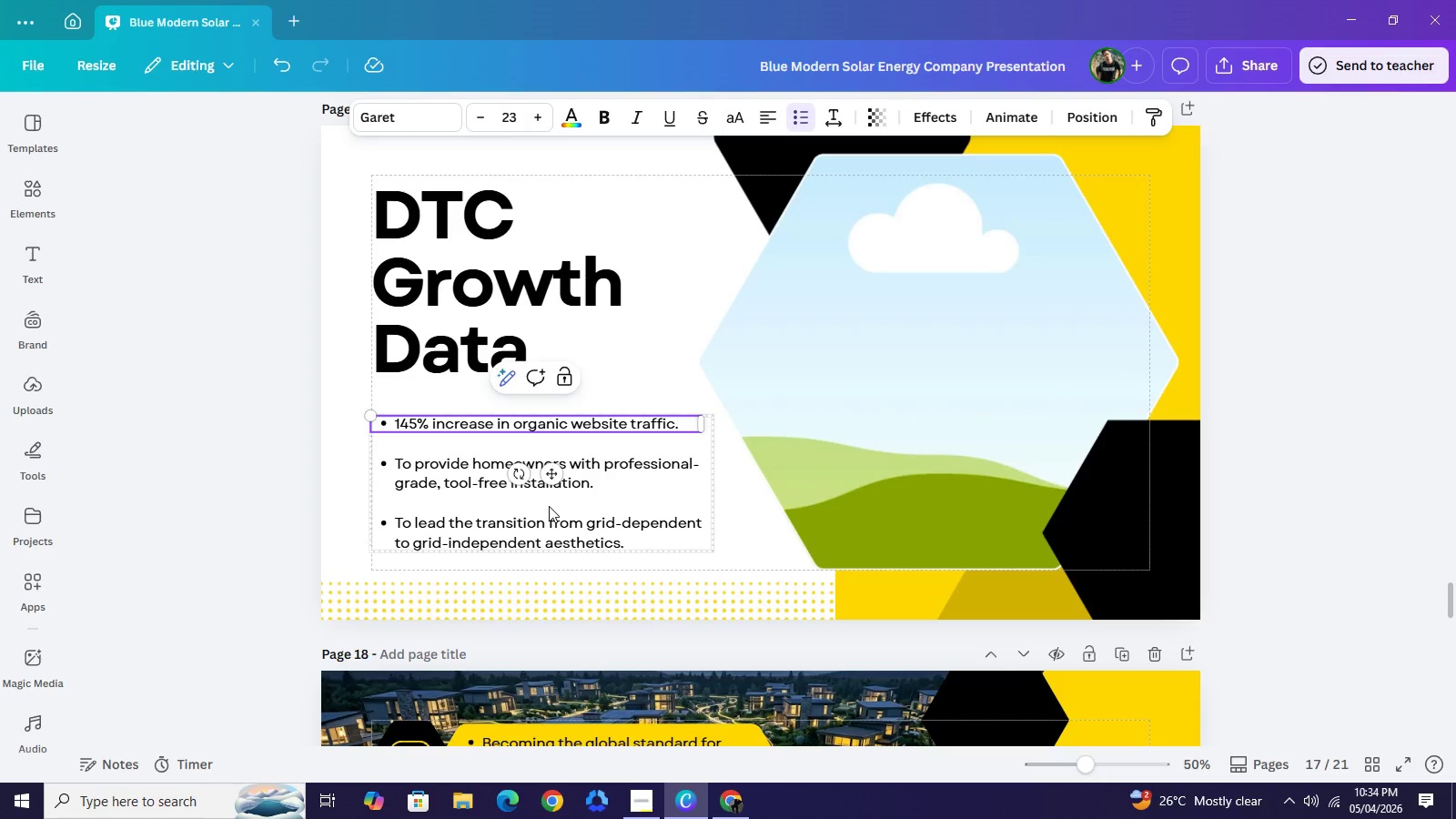 
double_click([458, 483])
 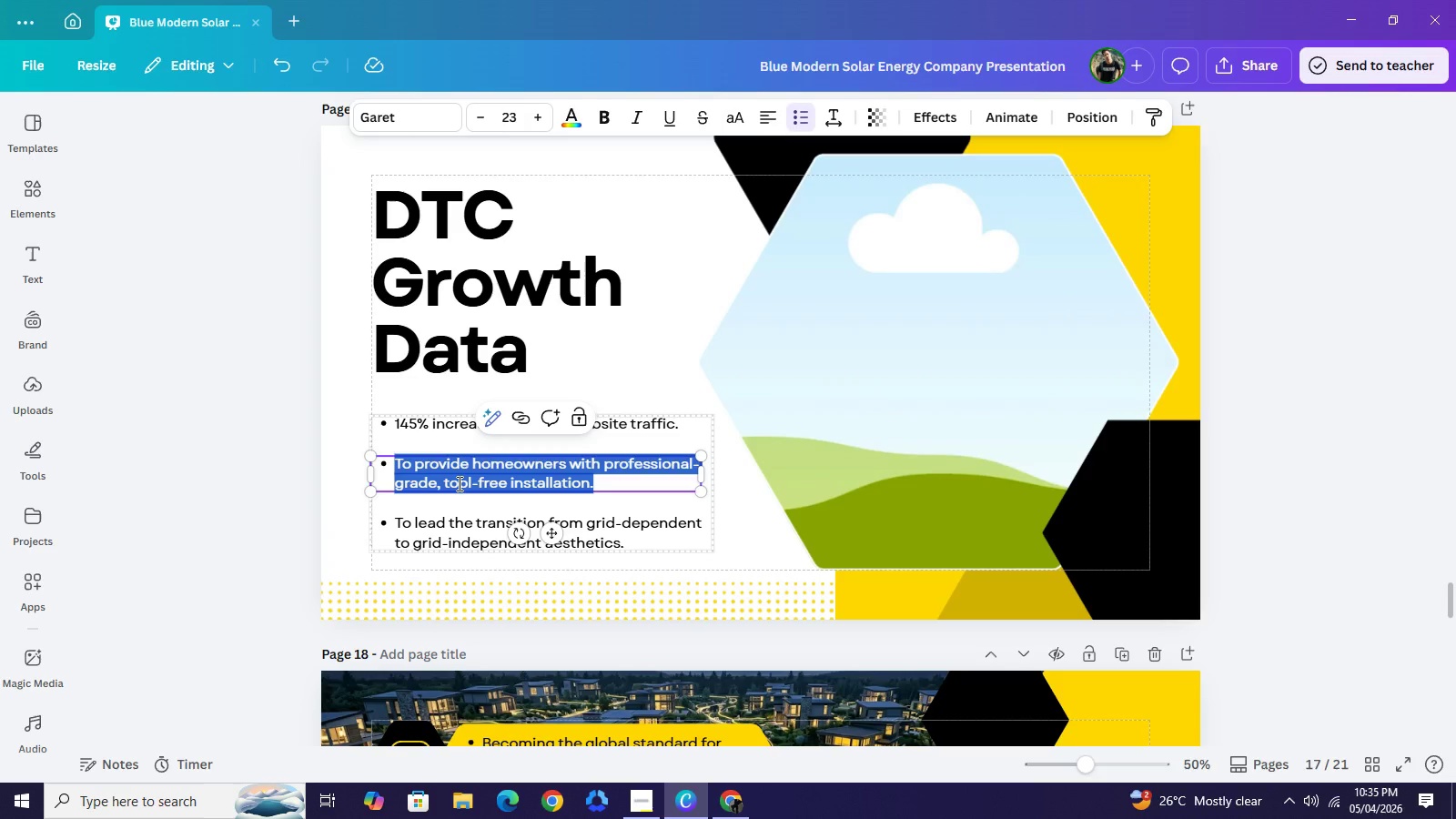 
type(4.8/5-star average customer satisfaction rating.)
 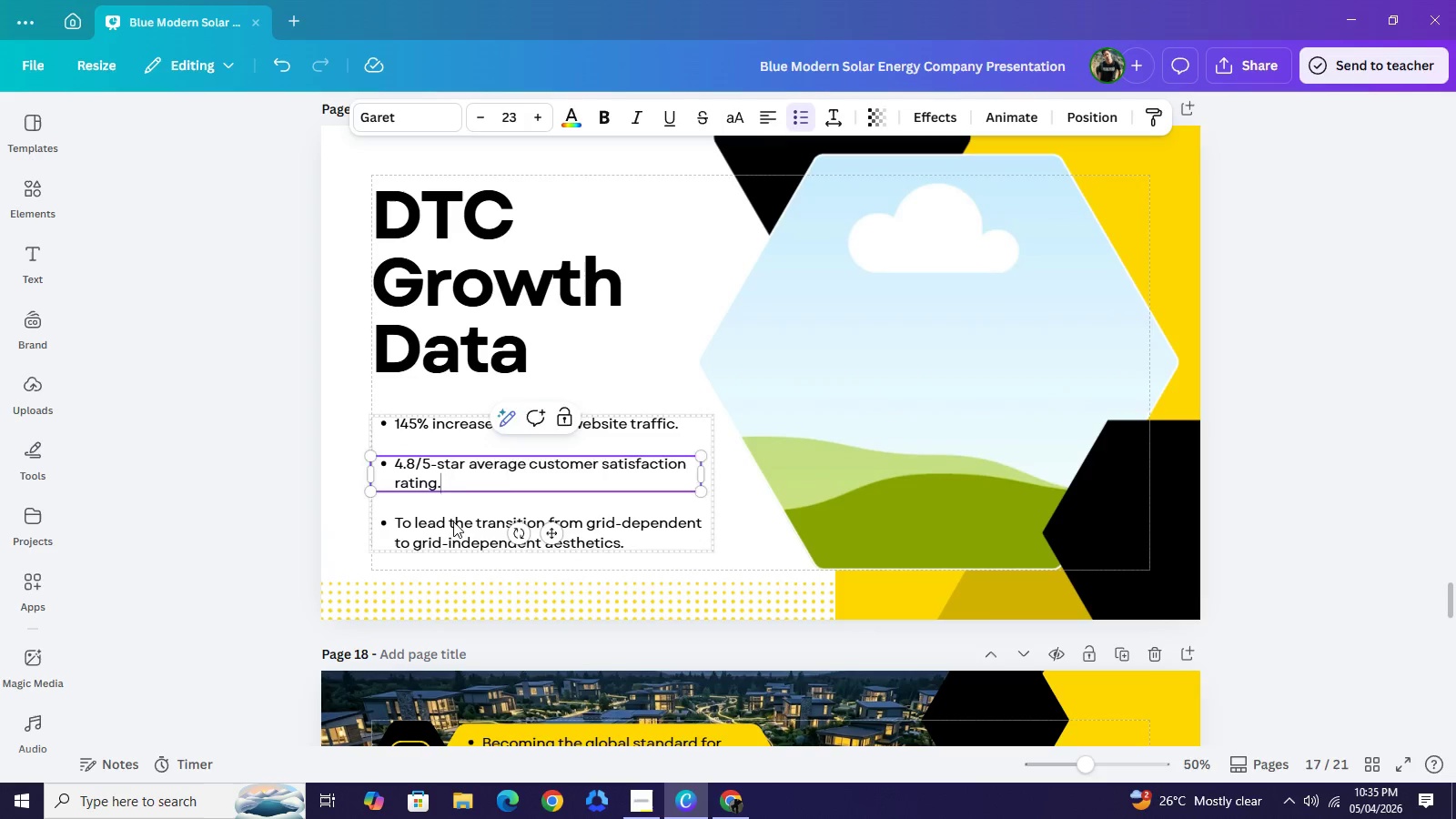 
double_click([453, 521])
 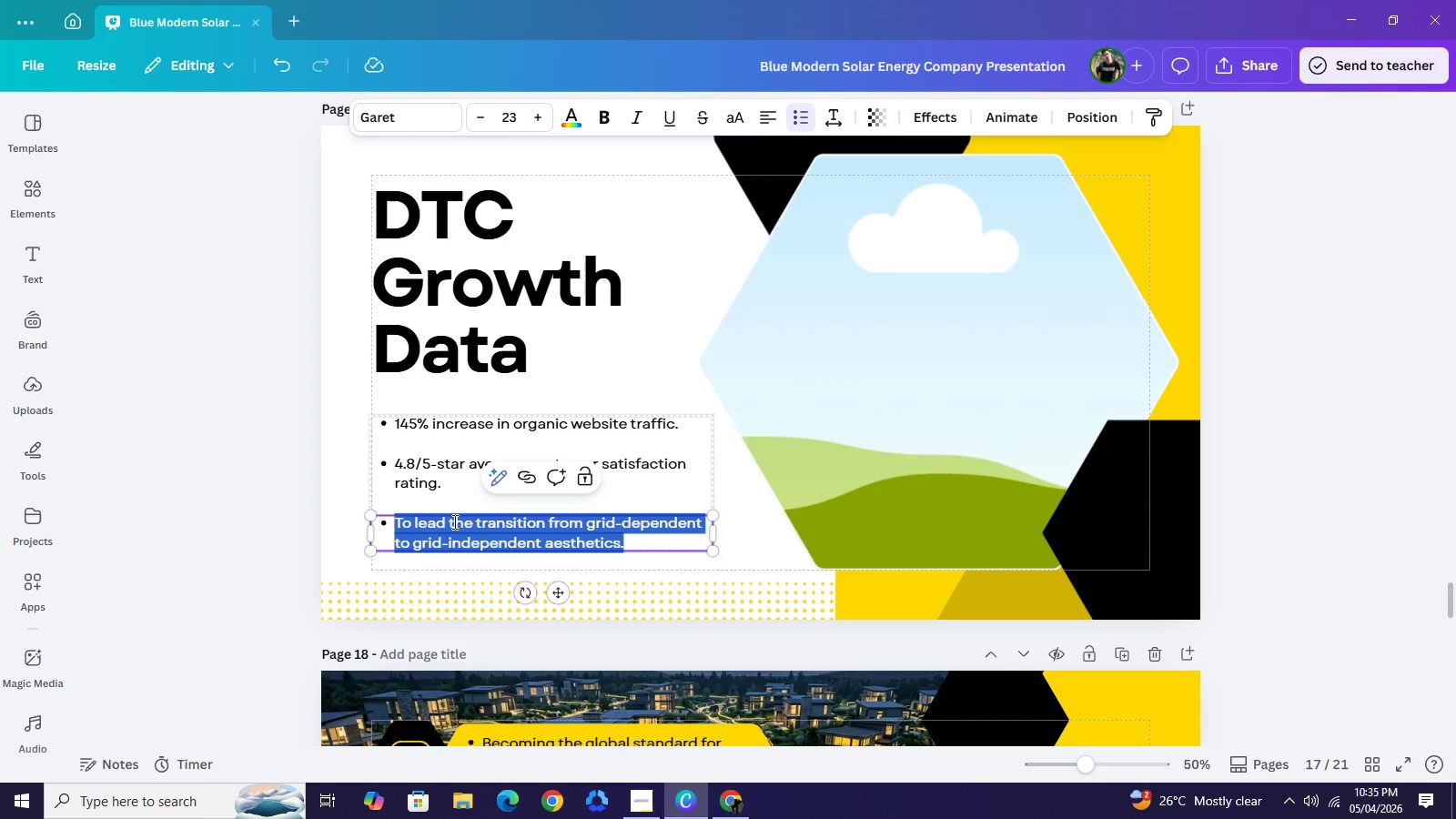 
type($420 Average Order Value (AOV))
 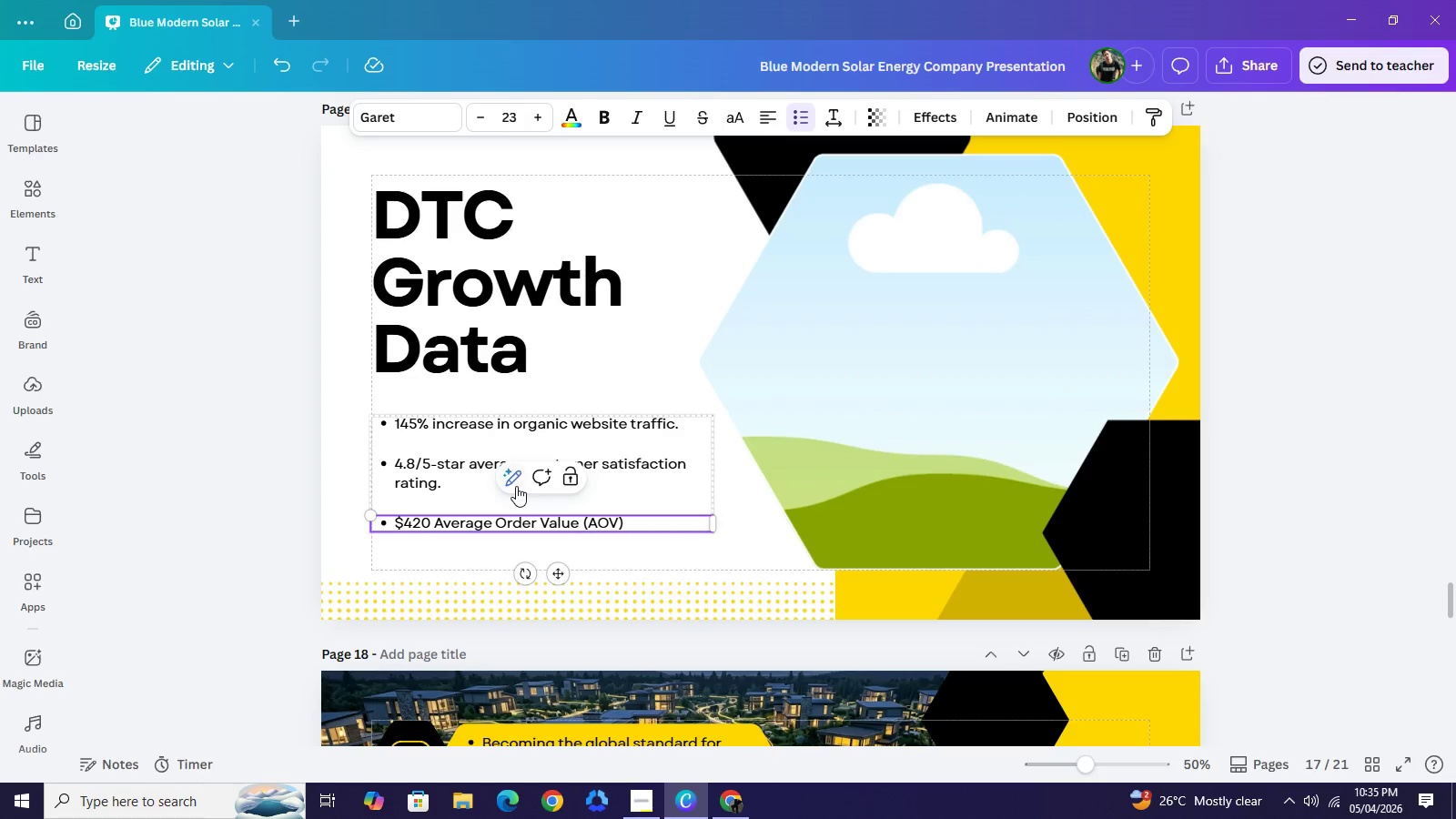 
left_click_drag(start_coordinate=[651, 592], to_coordinate=[648, 582])
 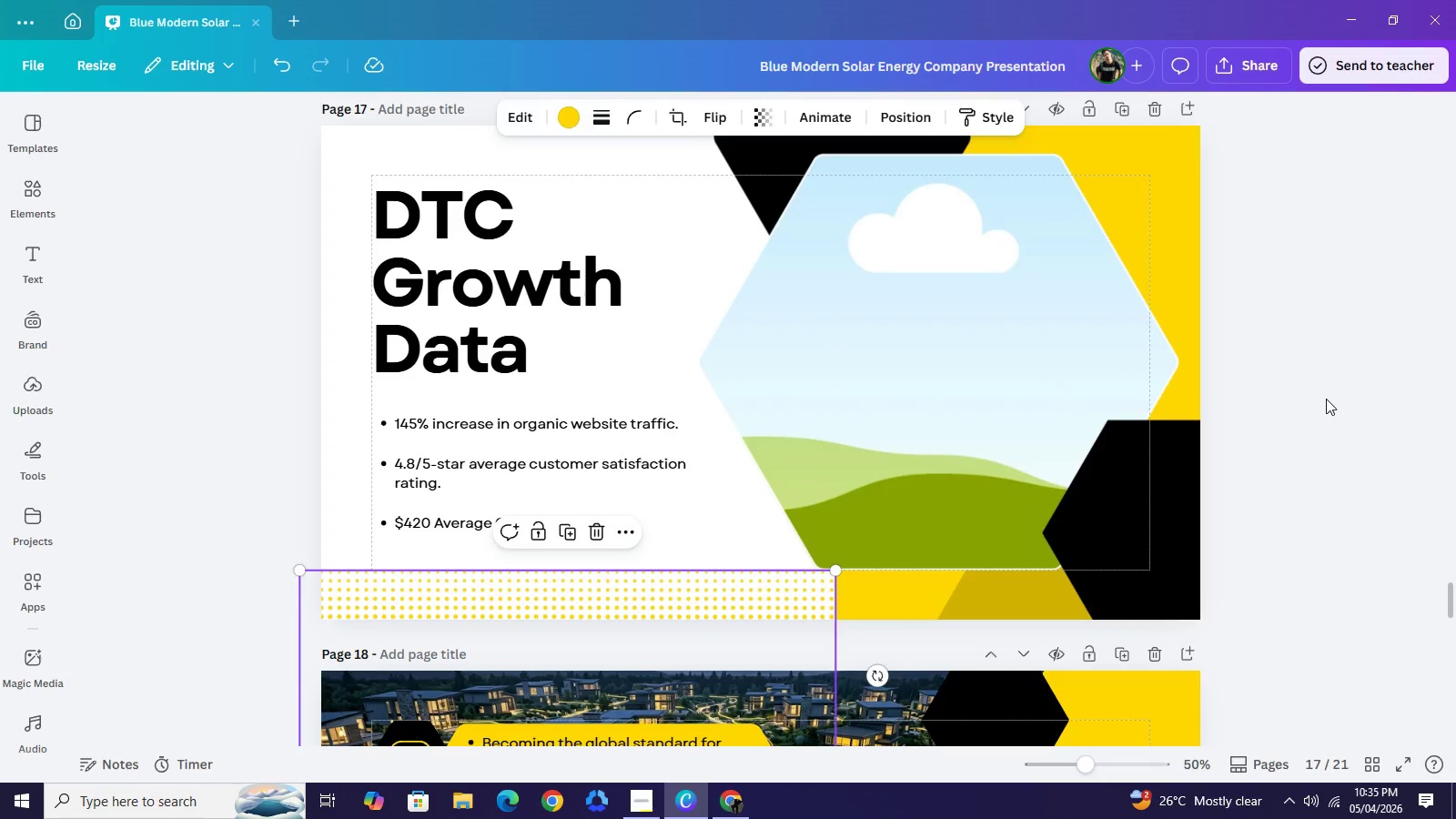 
left_click([1326, 399])
 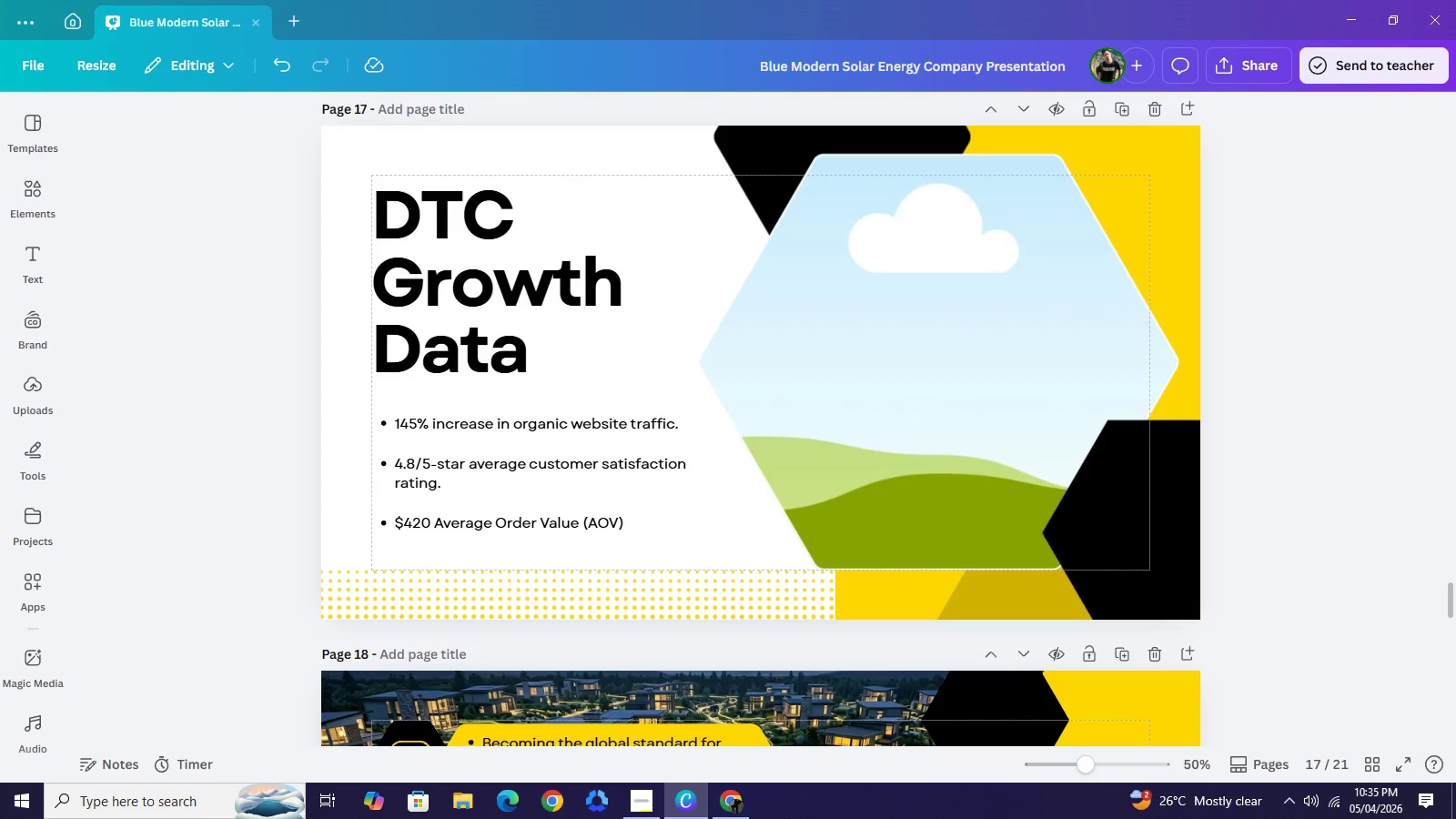 
left_click([739, 804])
 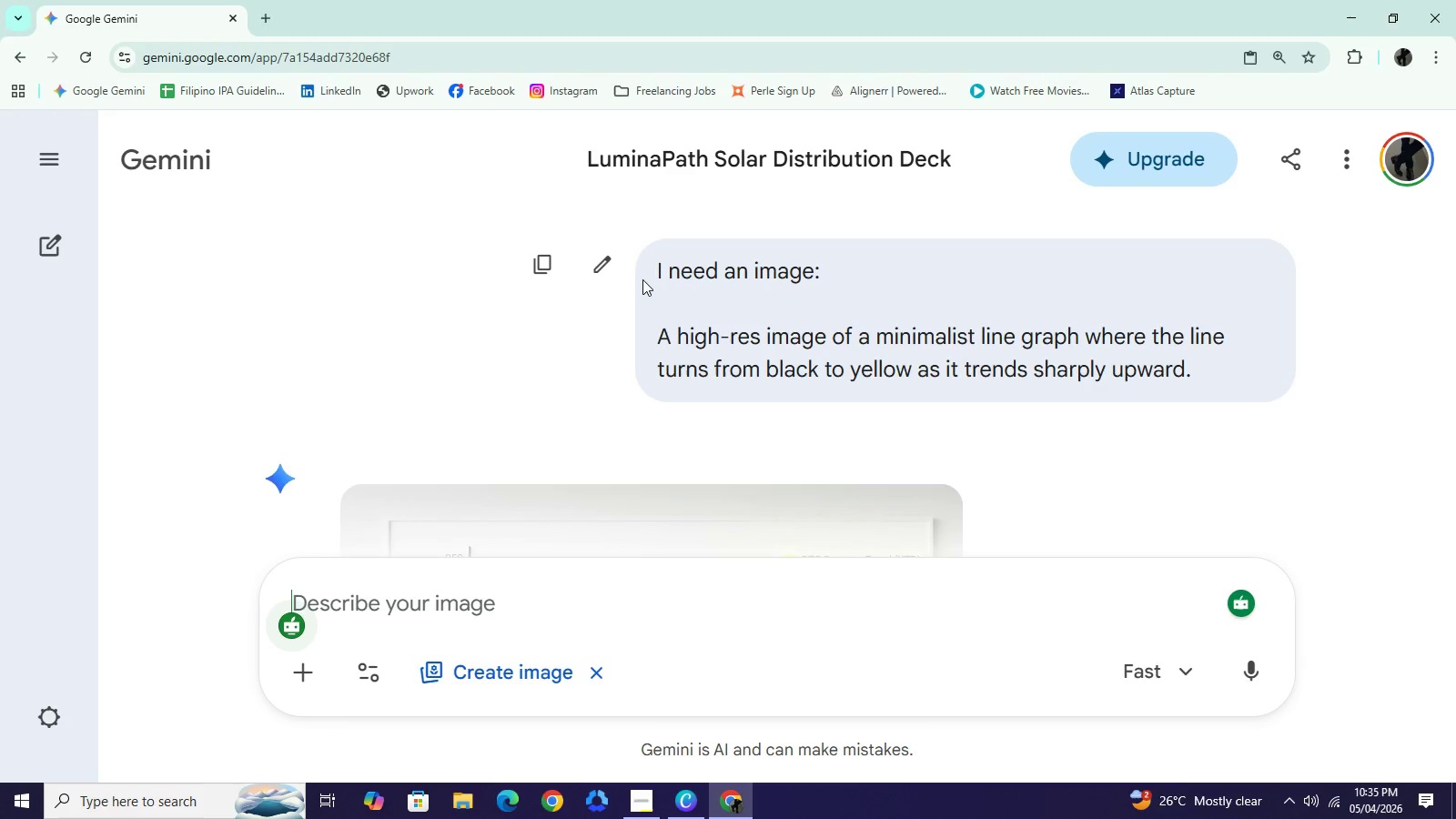 
left_click_drag(start_coordinate=[642, 279], to_coordinate=[870, 332])
 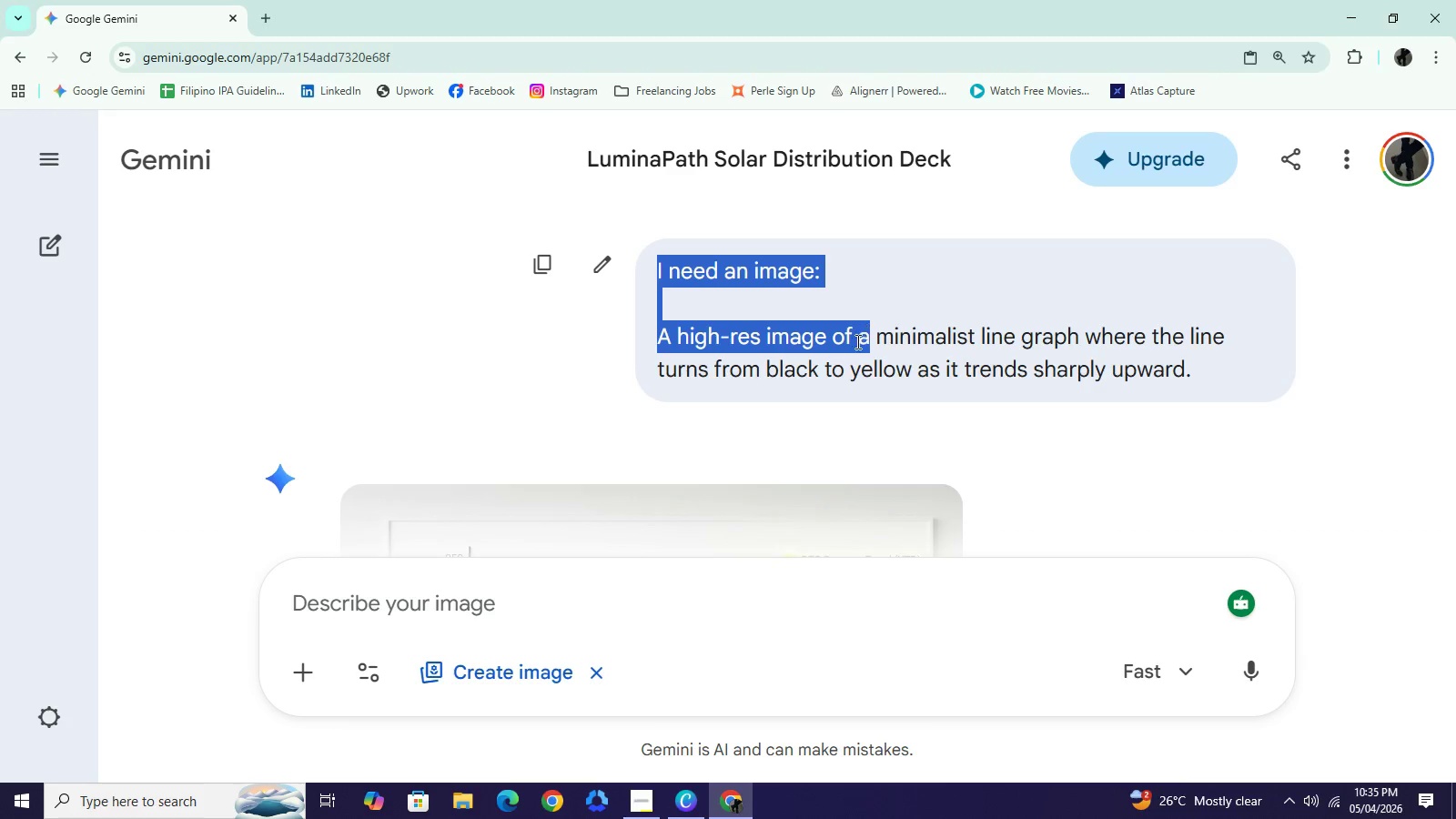 
key(Control+C)
 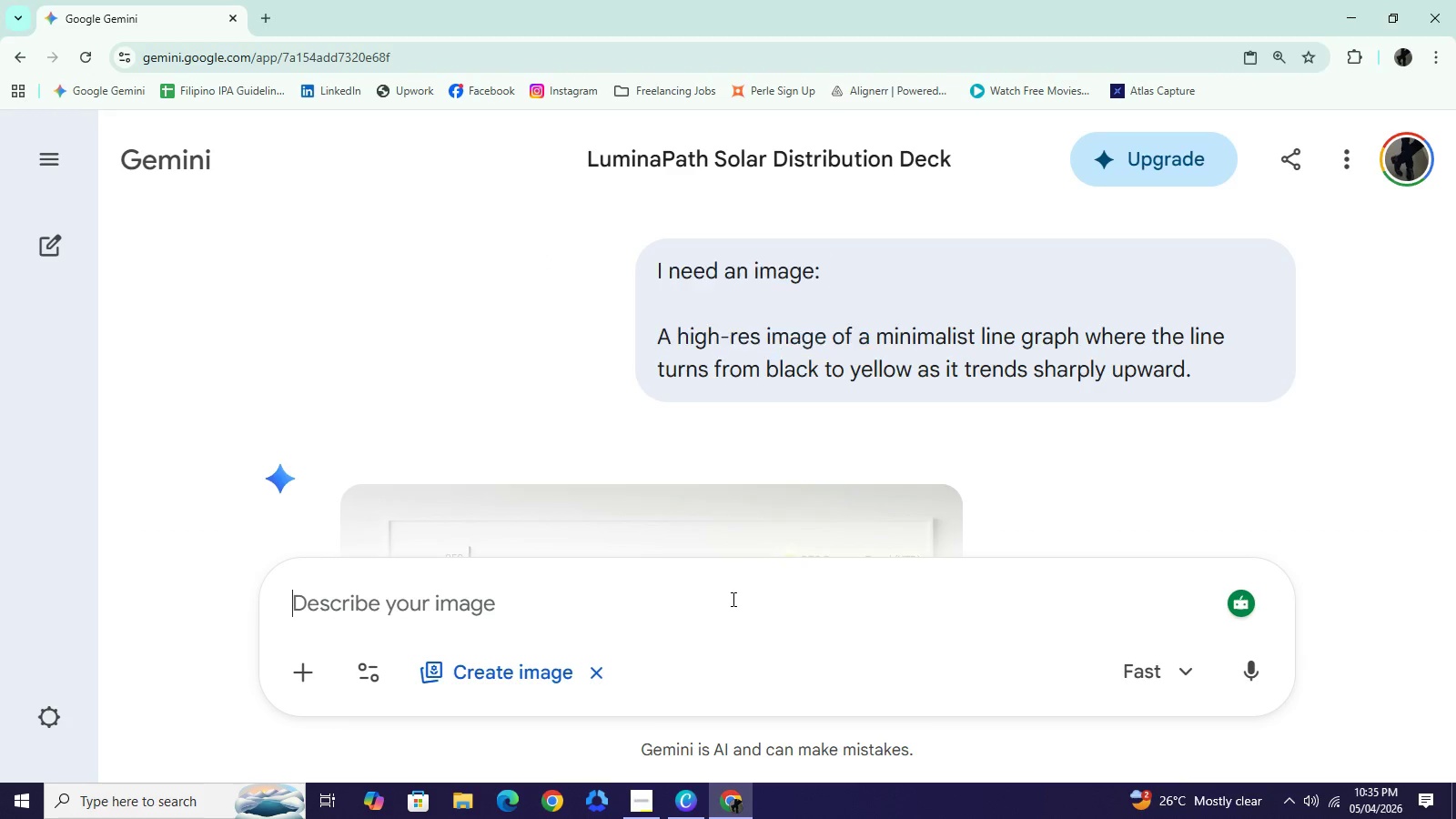 
left_click([732, 599])
 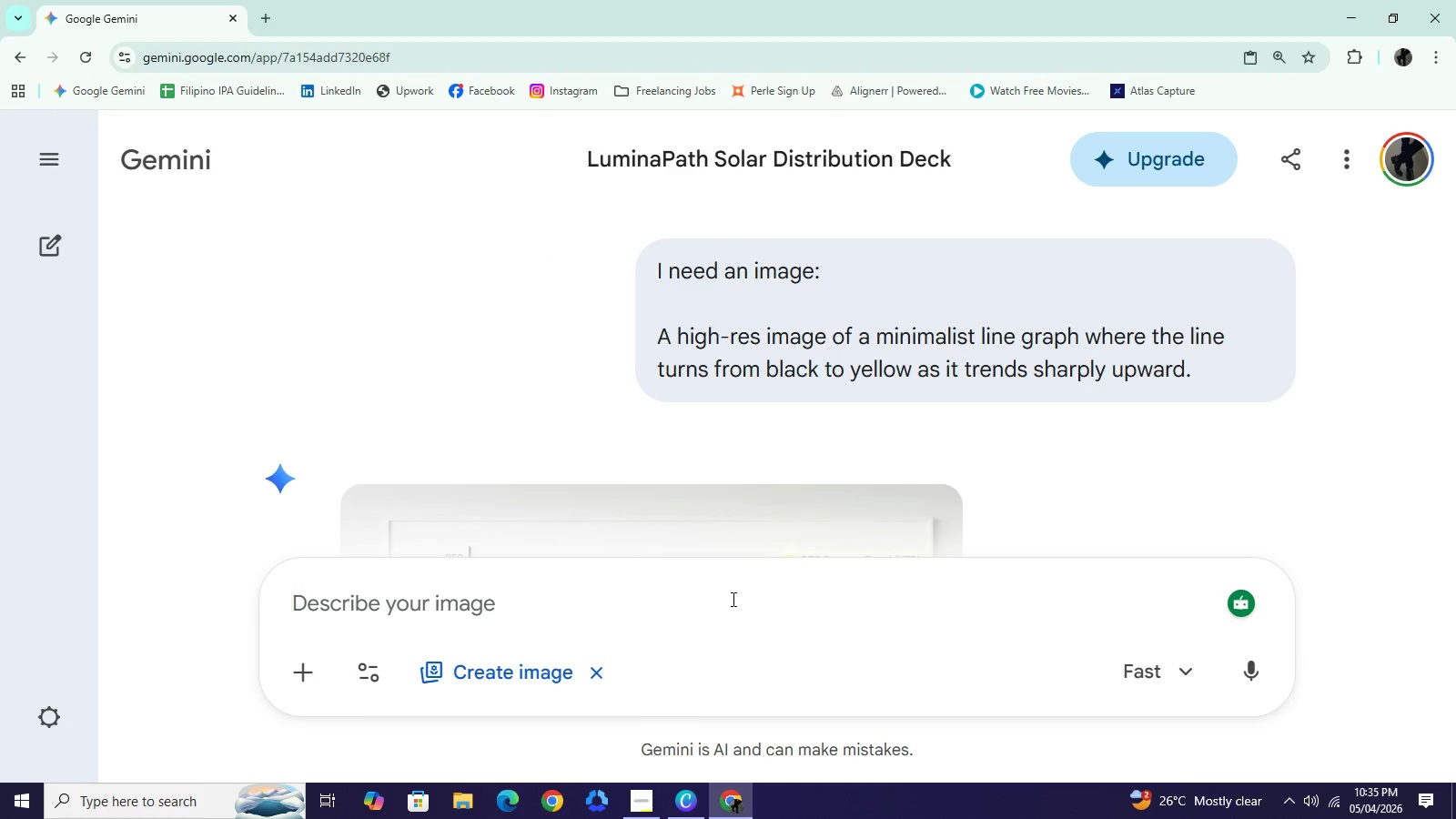 
key(Control+V)
 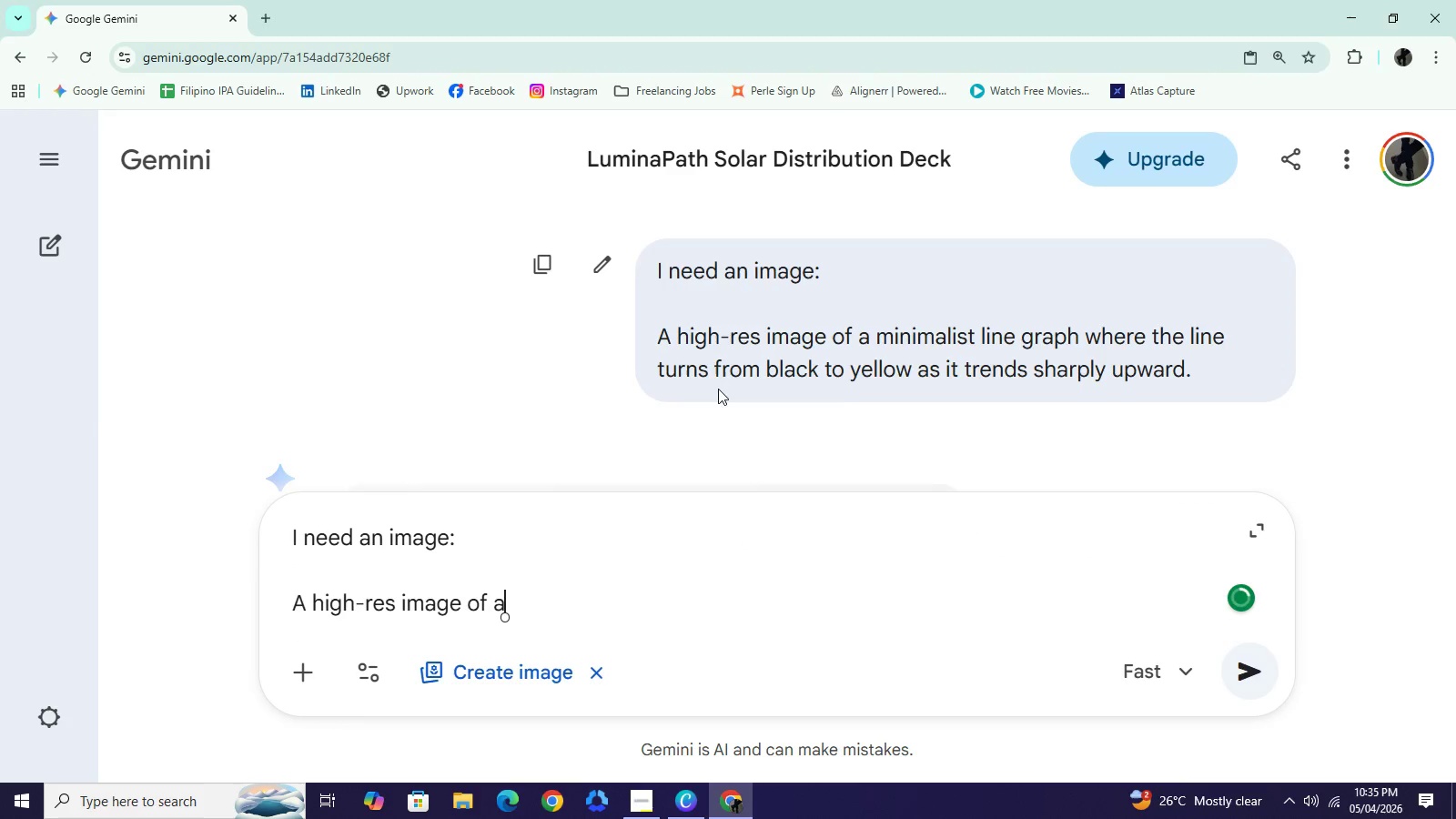 
scroll: coordinate [737, 307], scroll_direction: down, amount: 4.0
 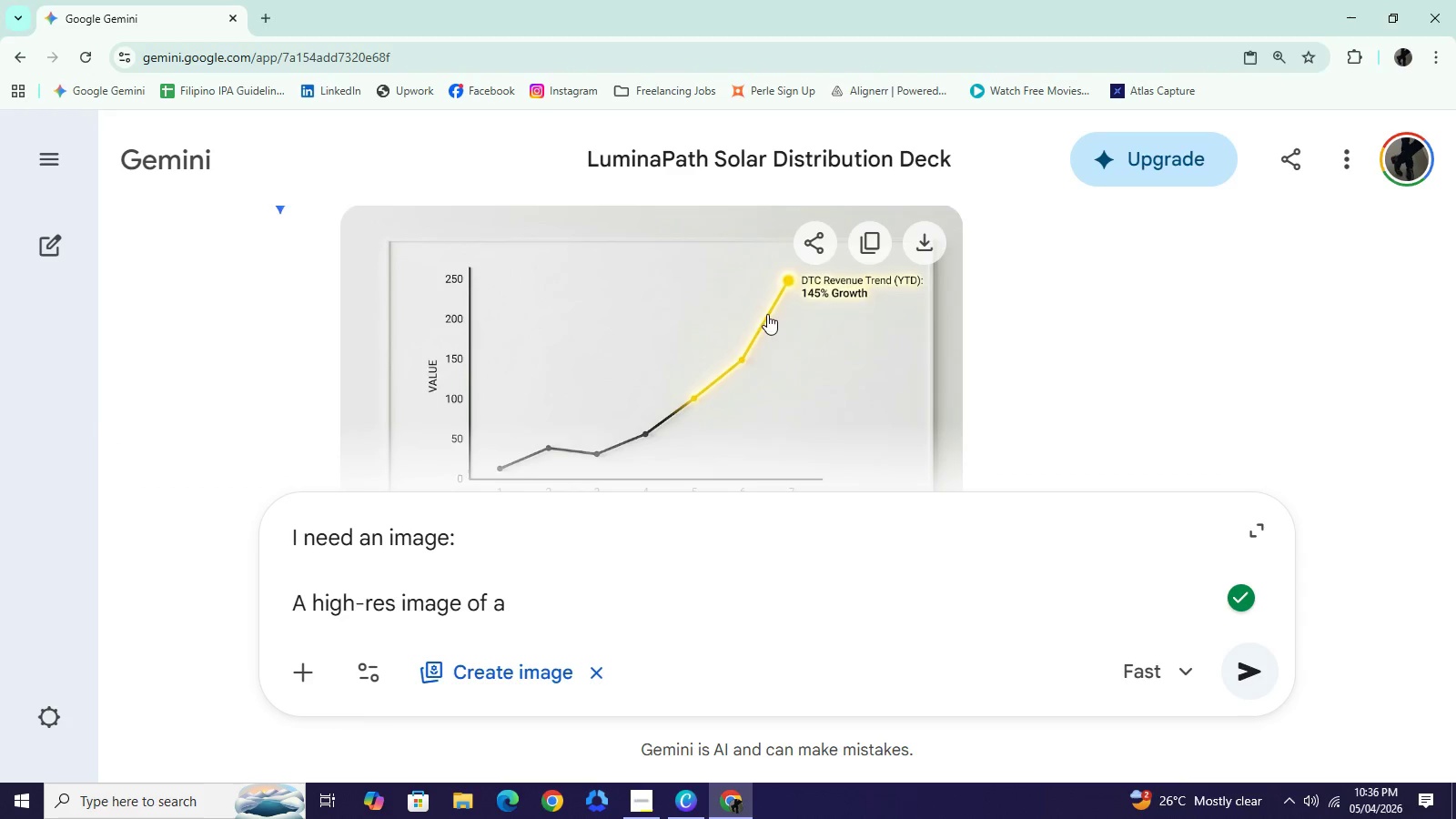 
scroll: coordinate [743, 311], scroll_direction: up, amount: 1.0
 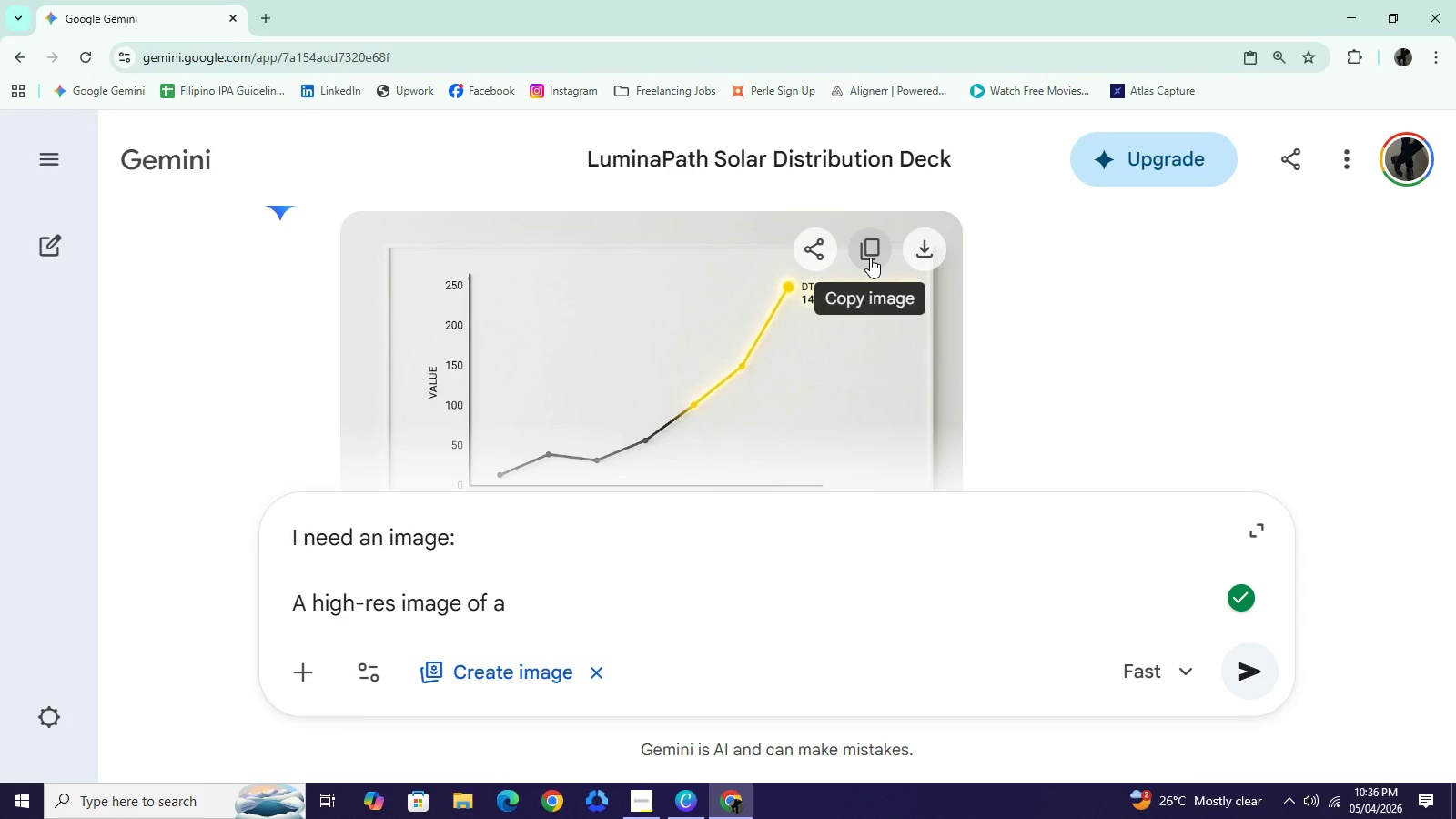 
left_click([870, 258])
 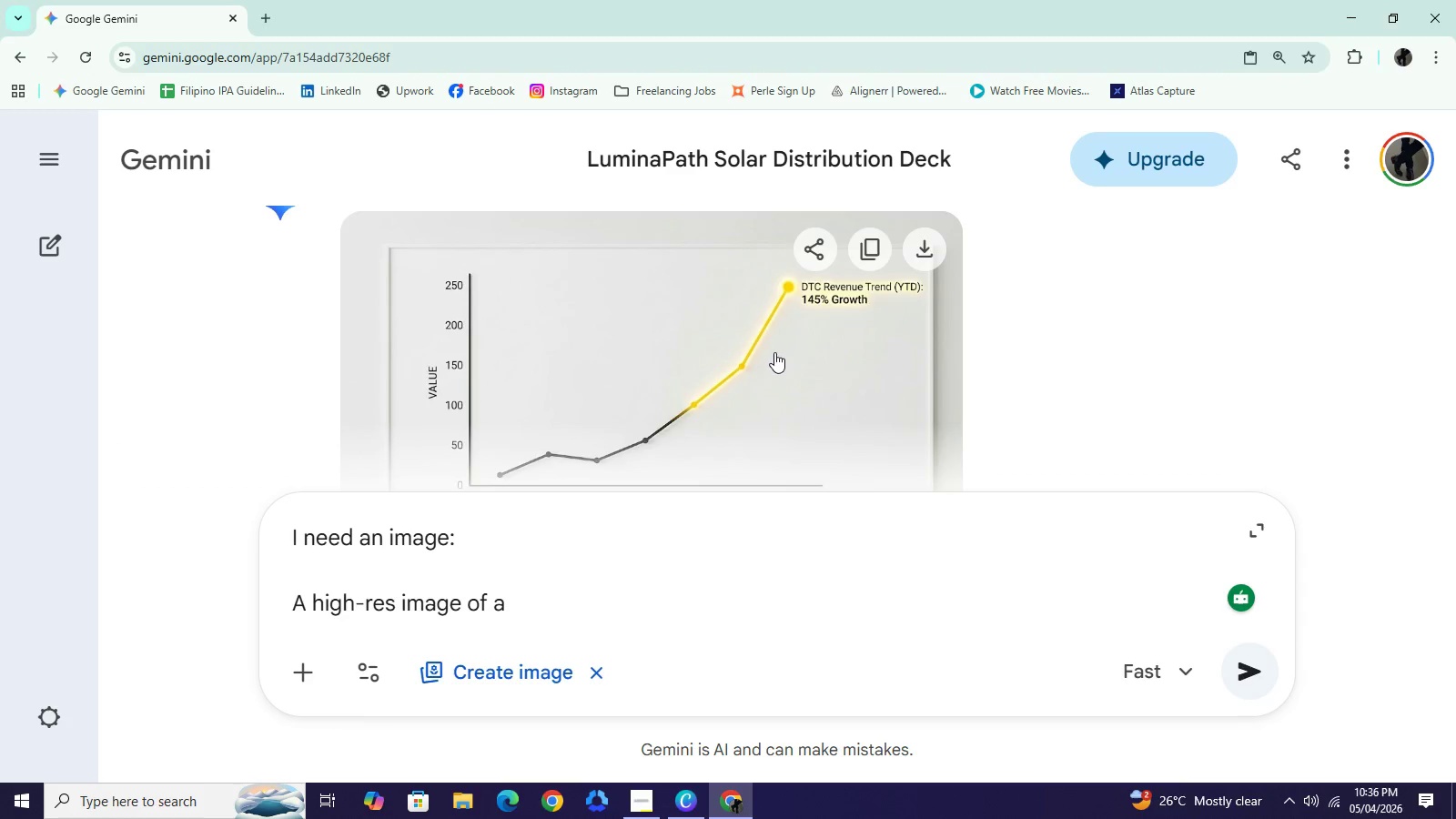 
scroll: coordinate [774, 353], scroll_direction: down, amount: 1.0
 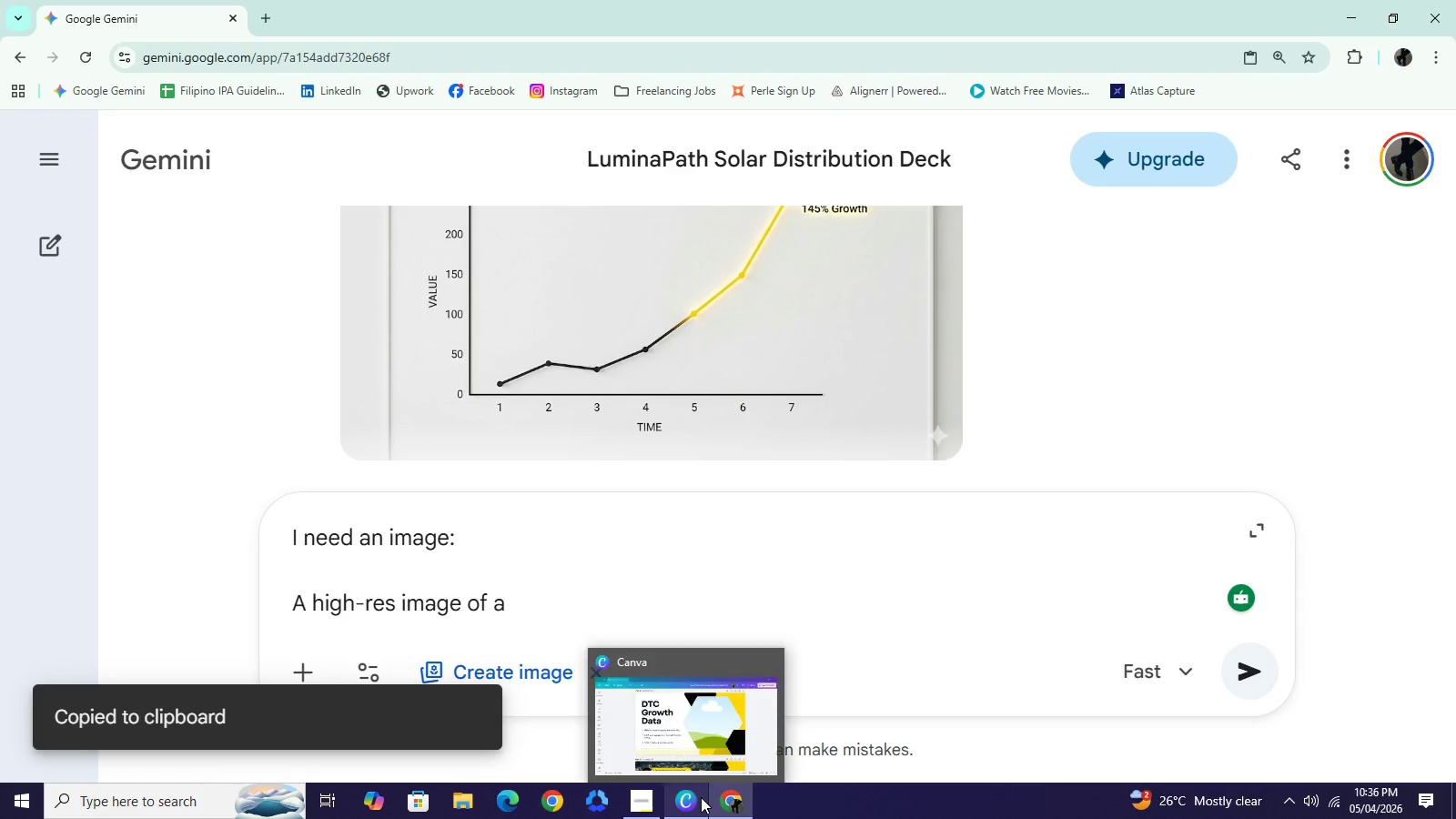 
left_click([701, 797])
 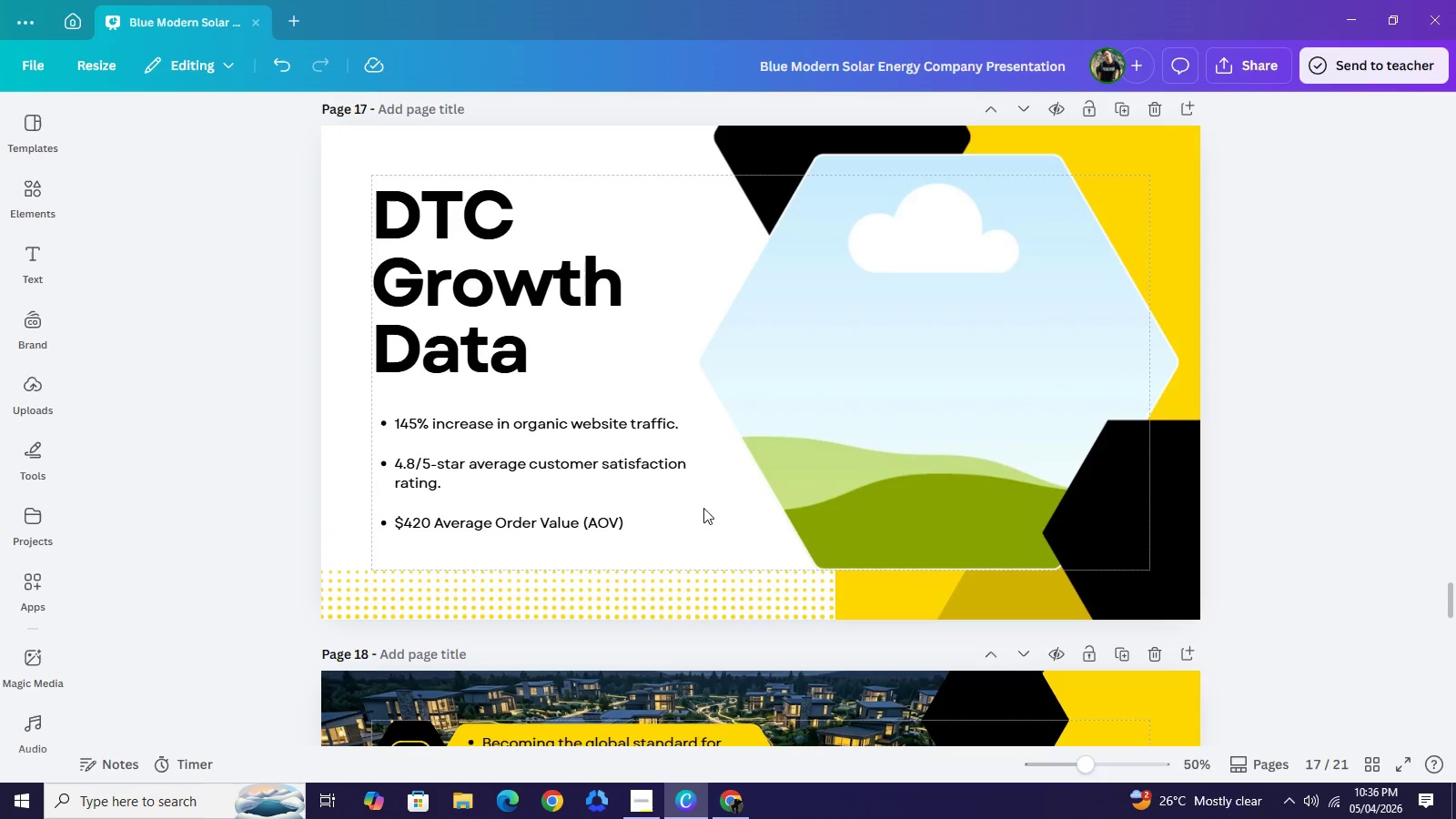 
key(Insert)
 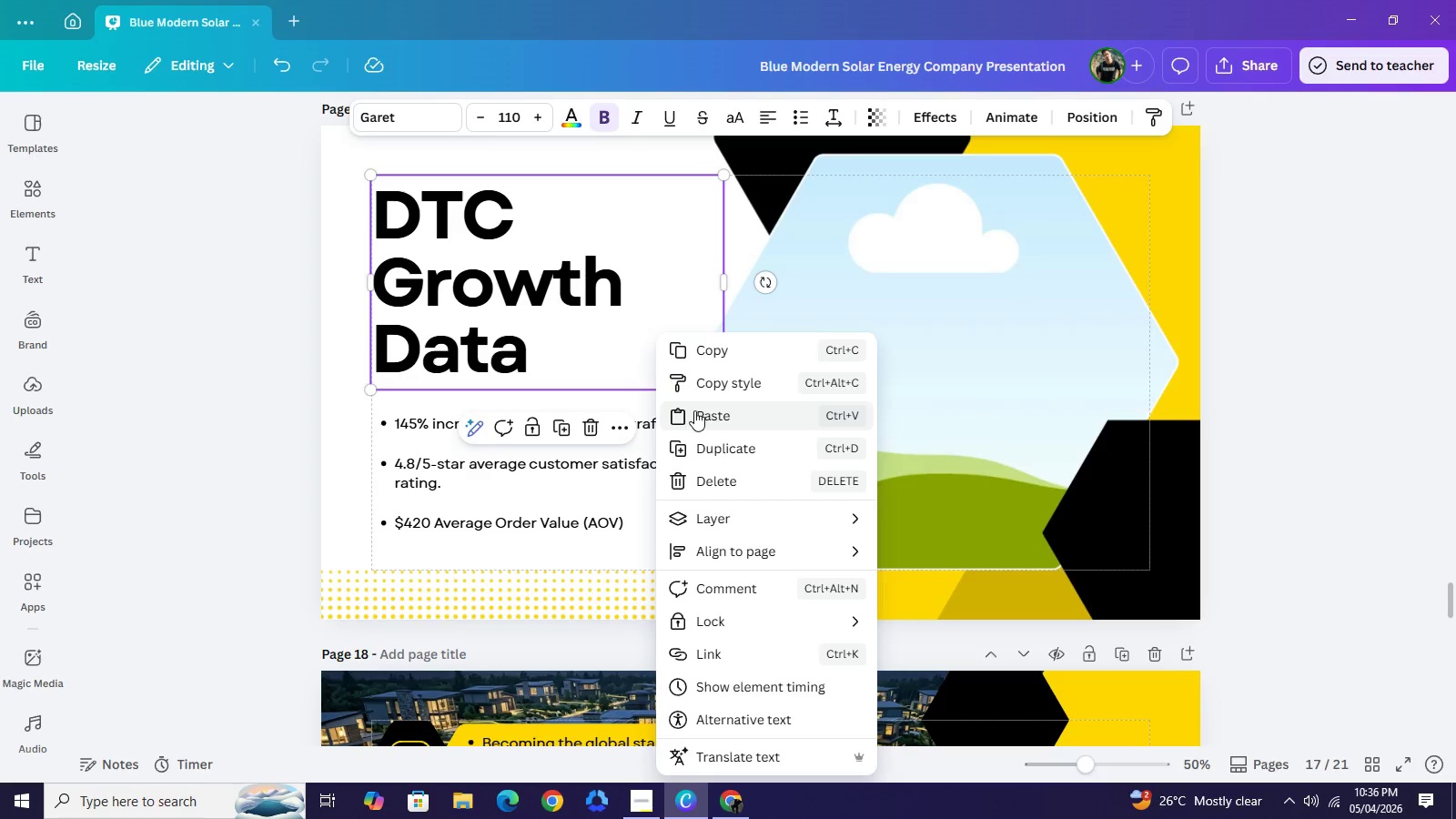 
left_click([694, 410])
 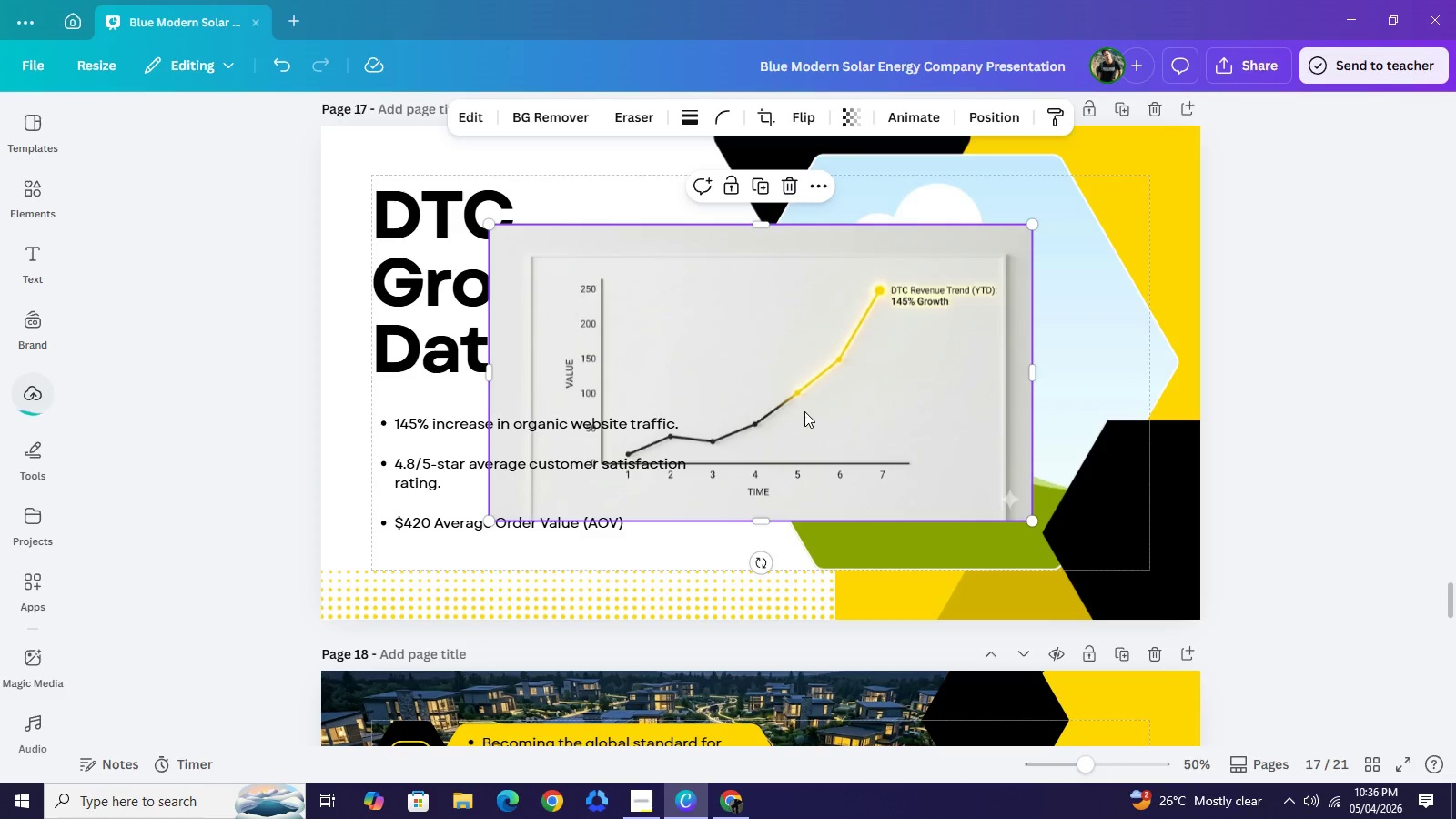 
left_click_drag(start_coordinate=[793, 404], to_coordinate=[914, 369])
 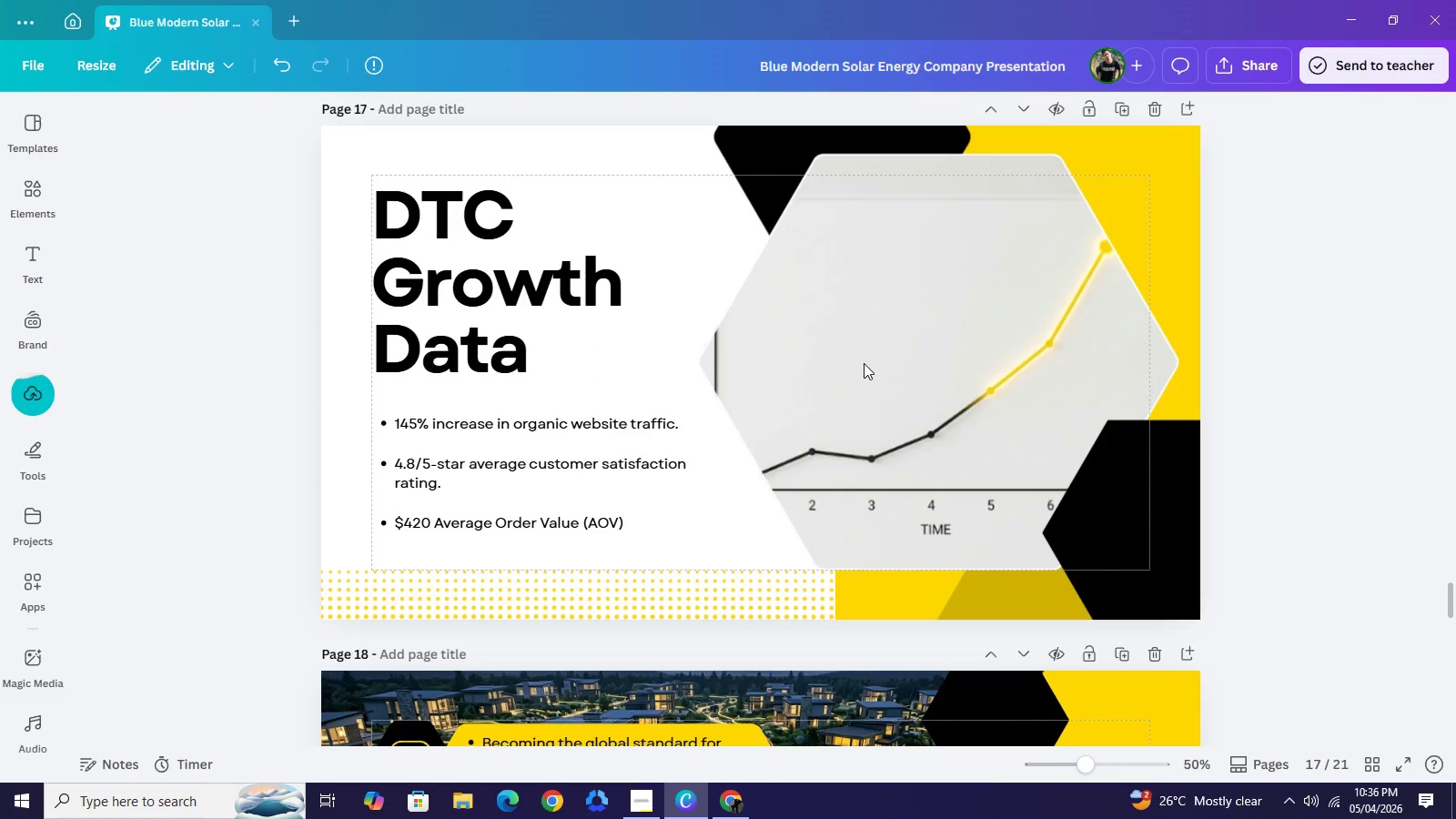 
left_click([864, 363])
 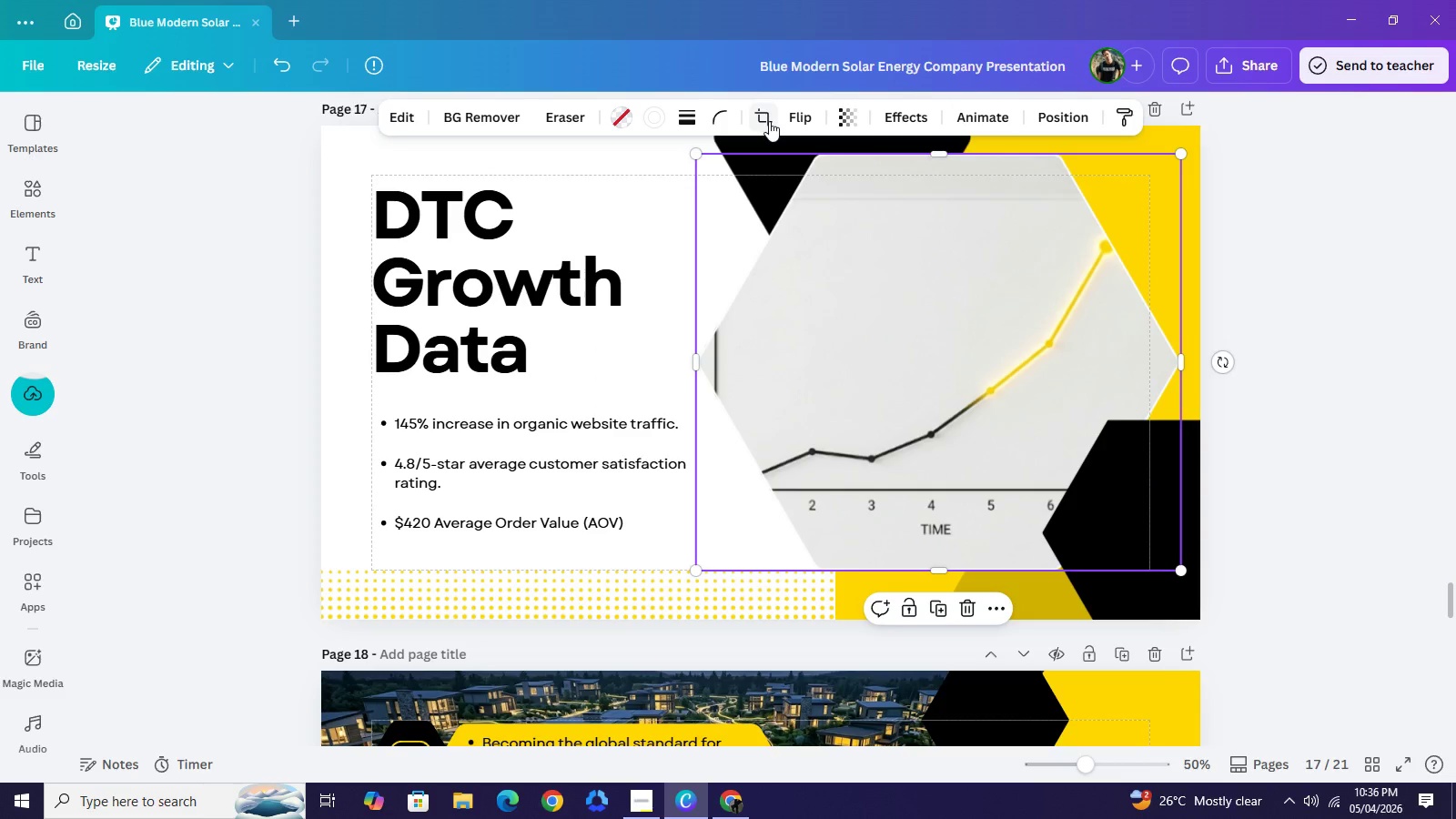 
left_click([769, 121])
 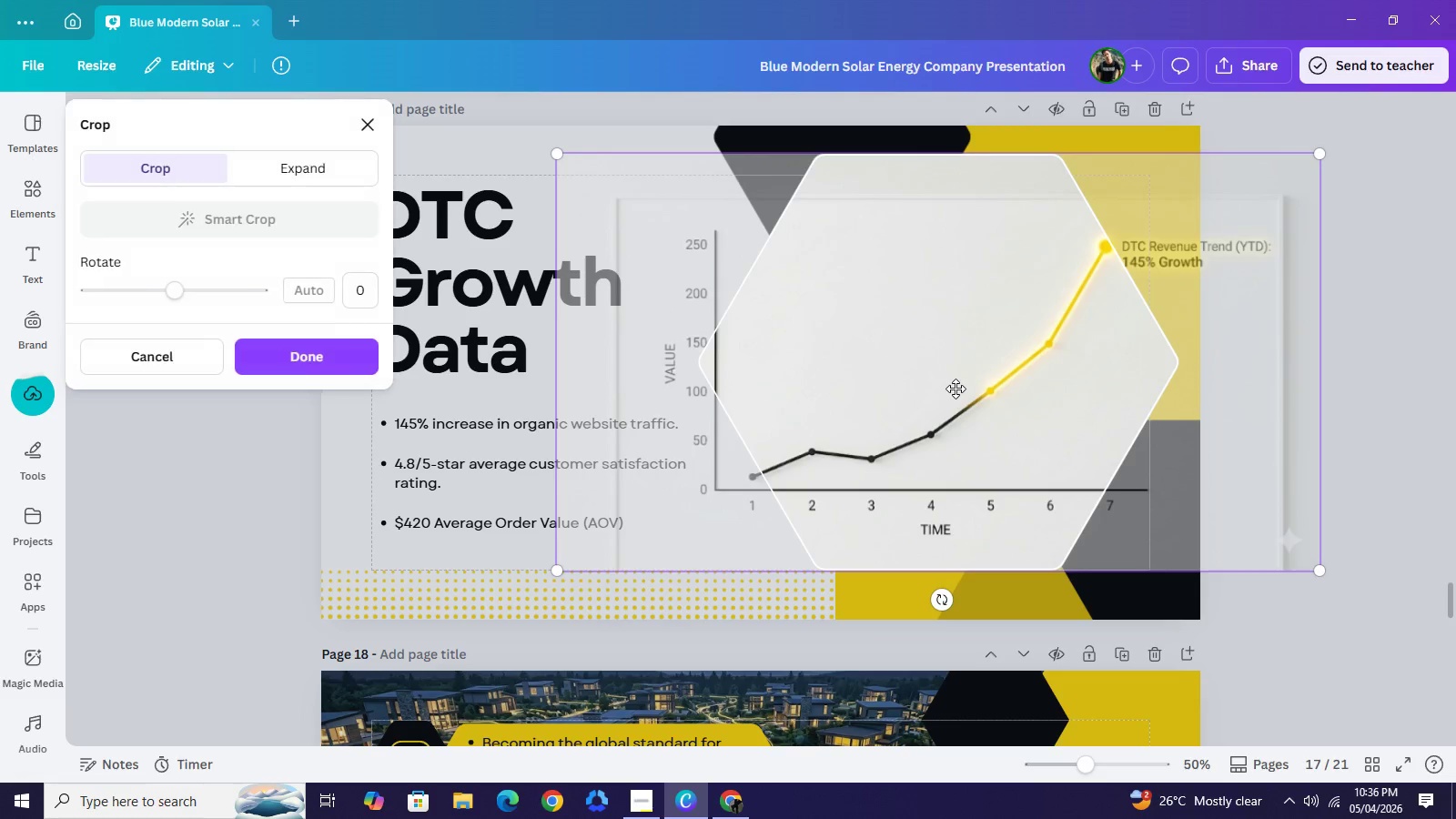 
left_click_drag(start_coordinate=[956, 388], to_coordinate=[977, 388])
 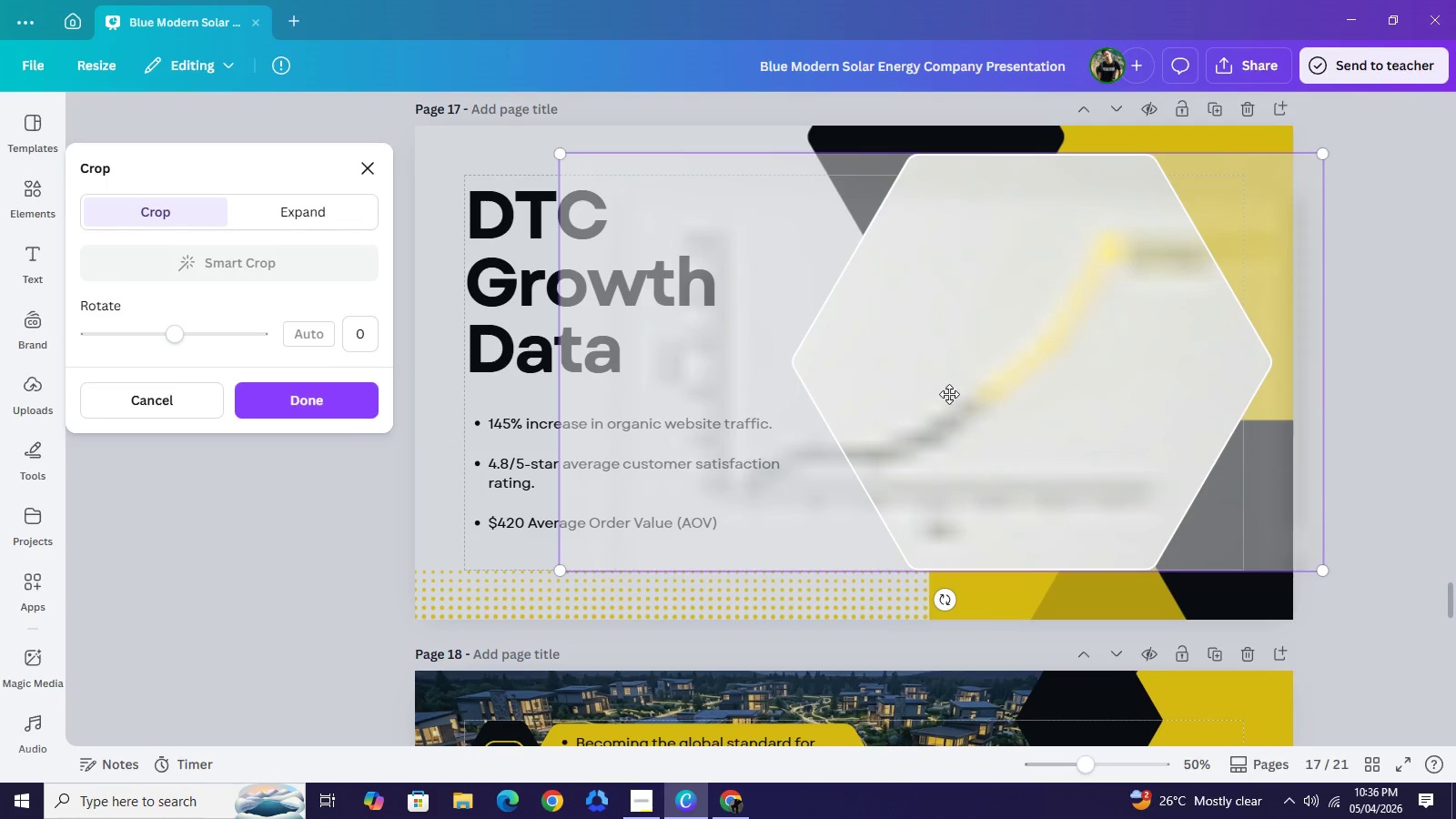 
left_click_drag(start_coordinate=[949, 396], to_coordinate=[1013, 397])
 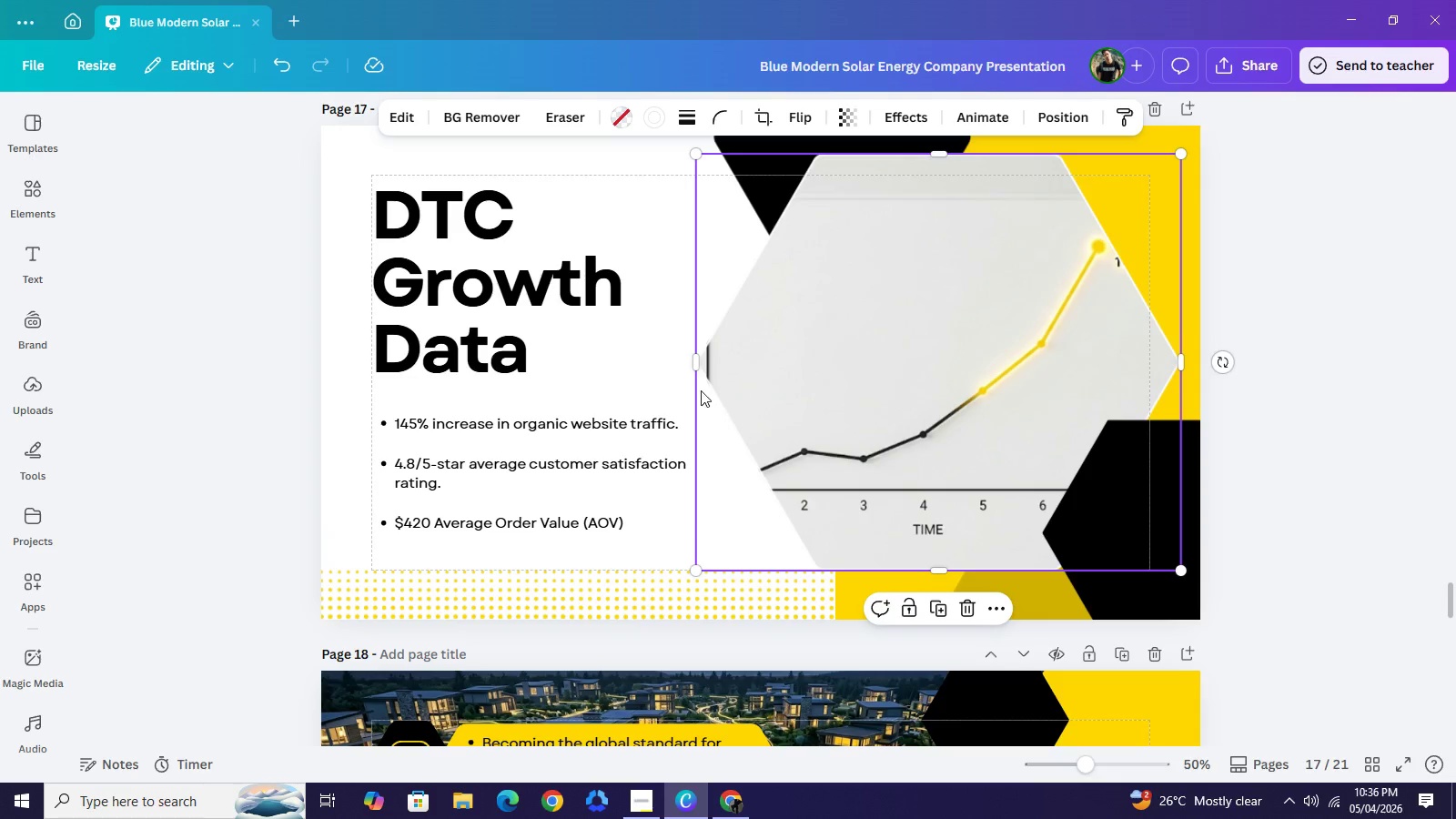 
left_click_drag(start_coordinate=[699, 369], to_coordinate=[543, 393])
 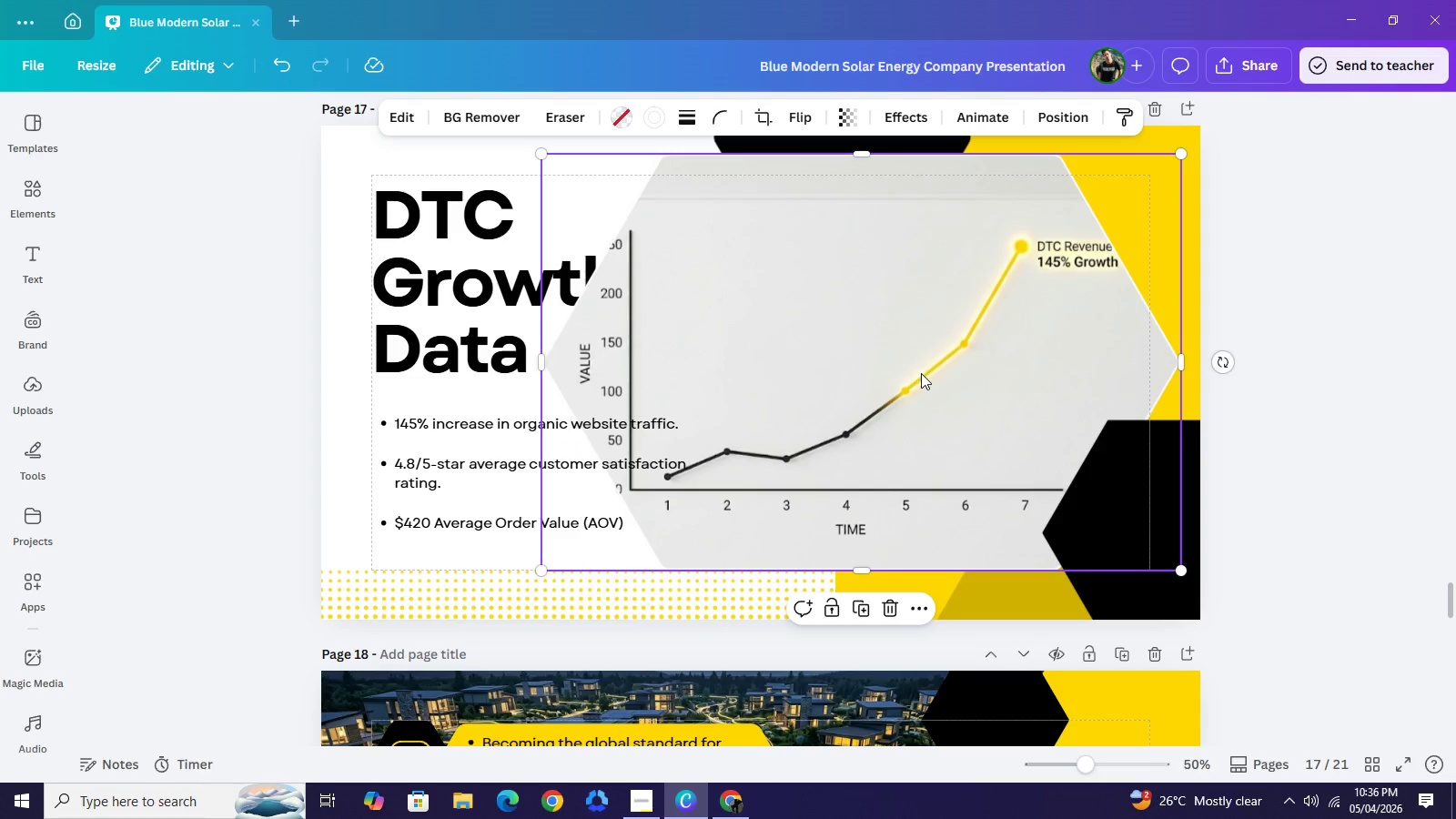 
left_click_drag(start_coordinate=[919, 373], to_coordinate=[1089, 373])
 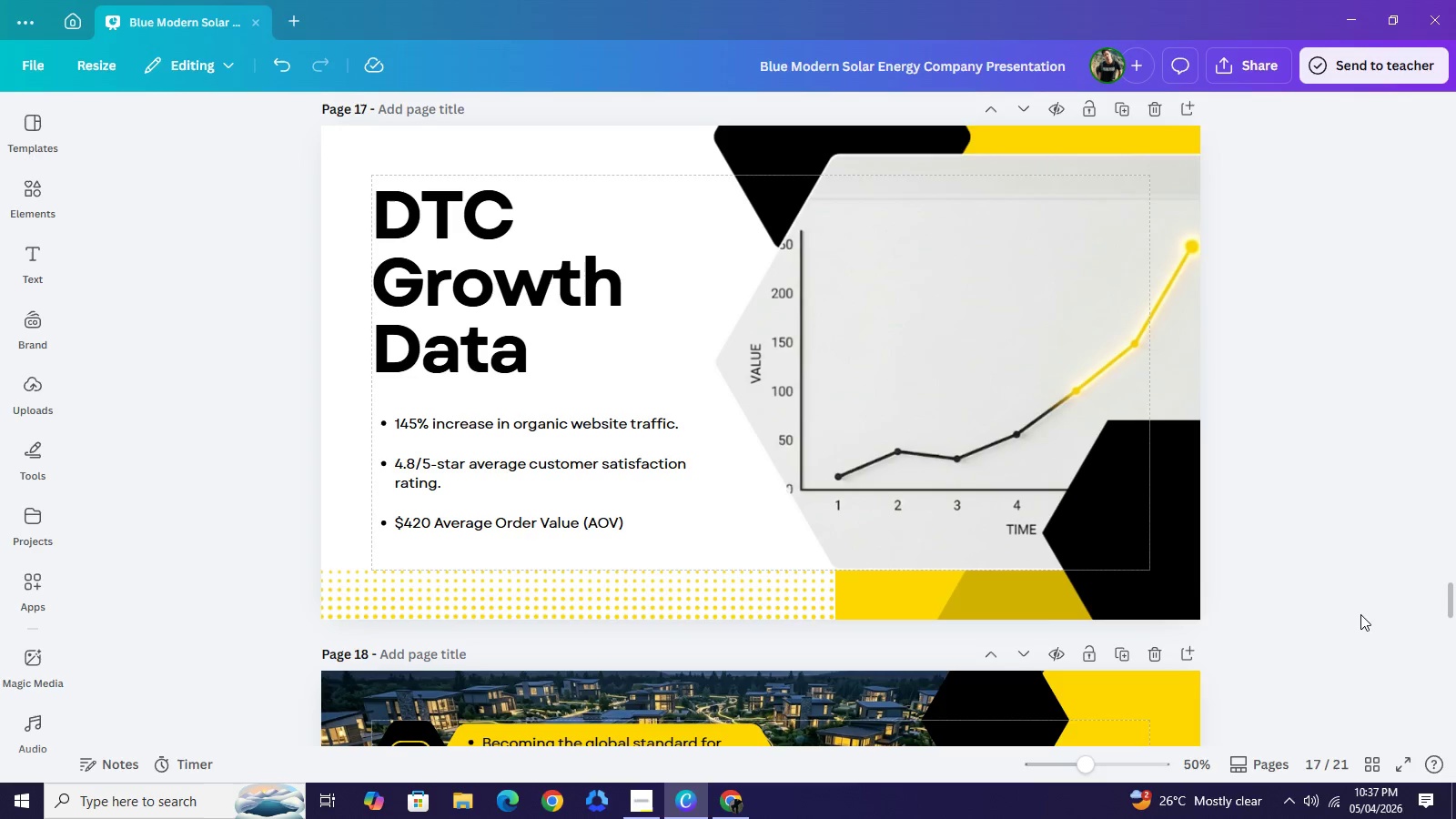 
left_click([1360, 614])
 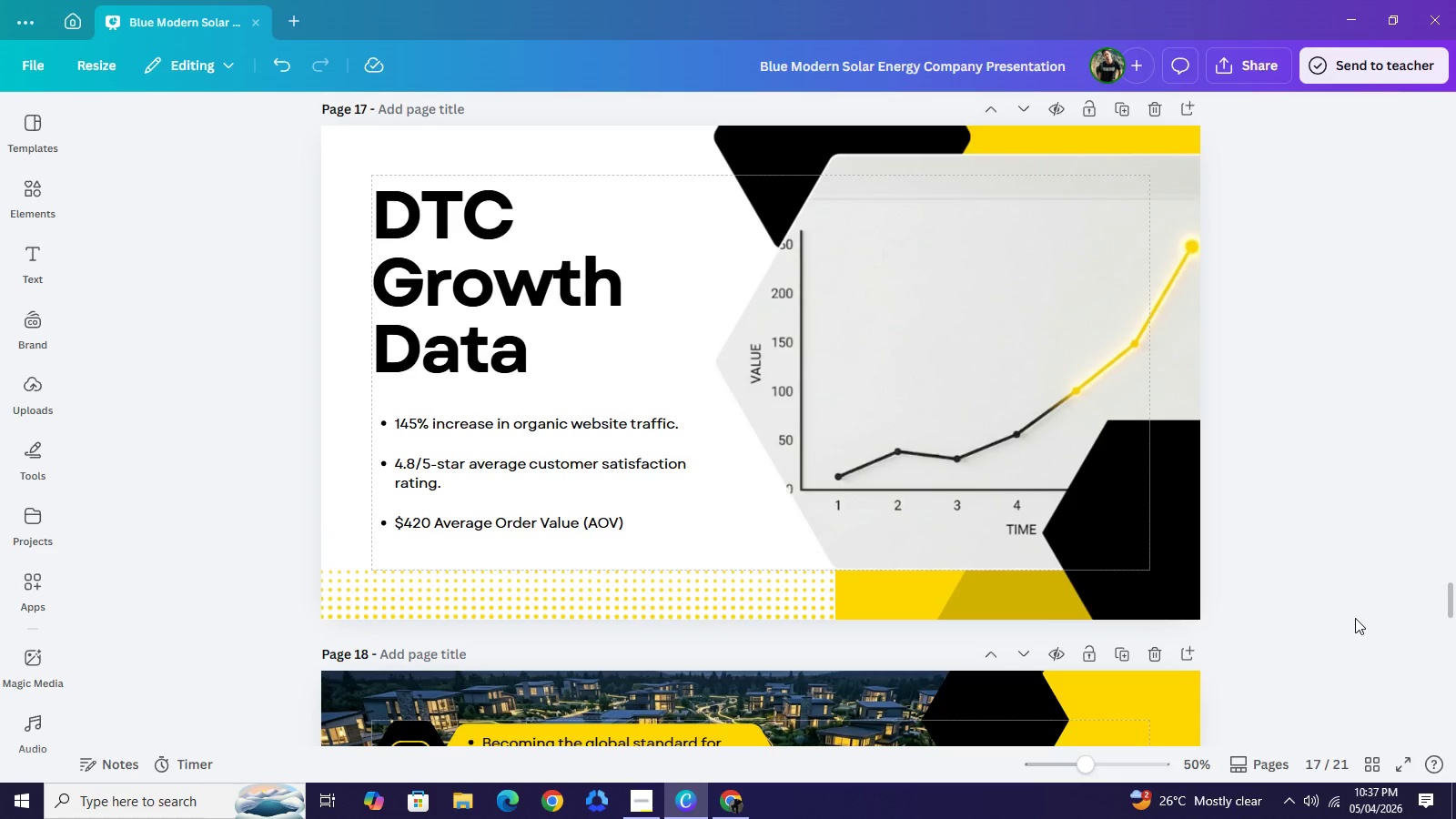 
wait(6.5)
 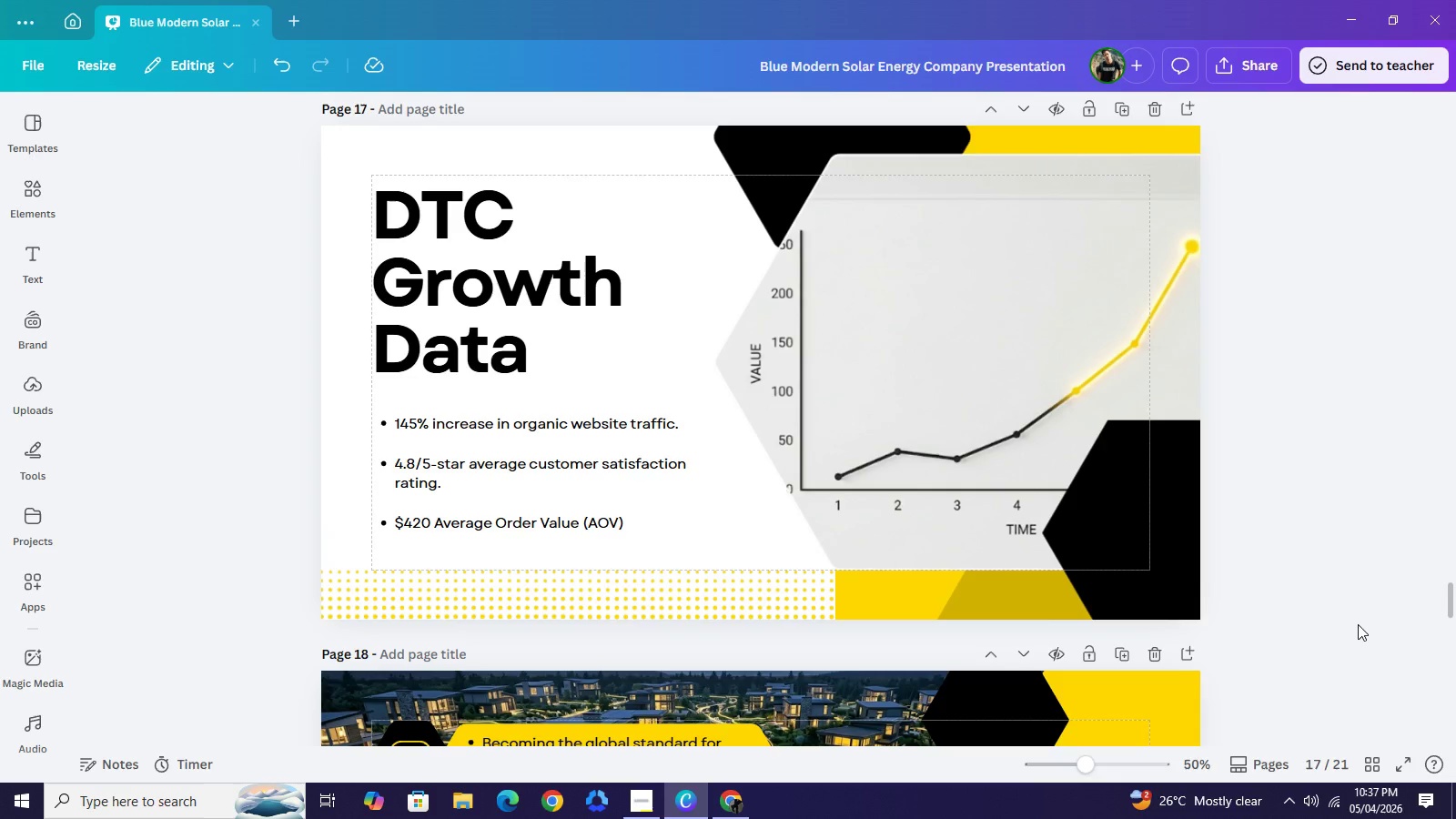 
left_click_drag(start_coordinate=[1171, 531], to_coordinate=[1088, 501])
 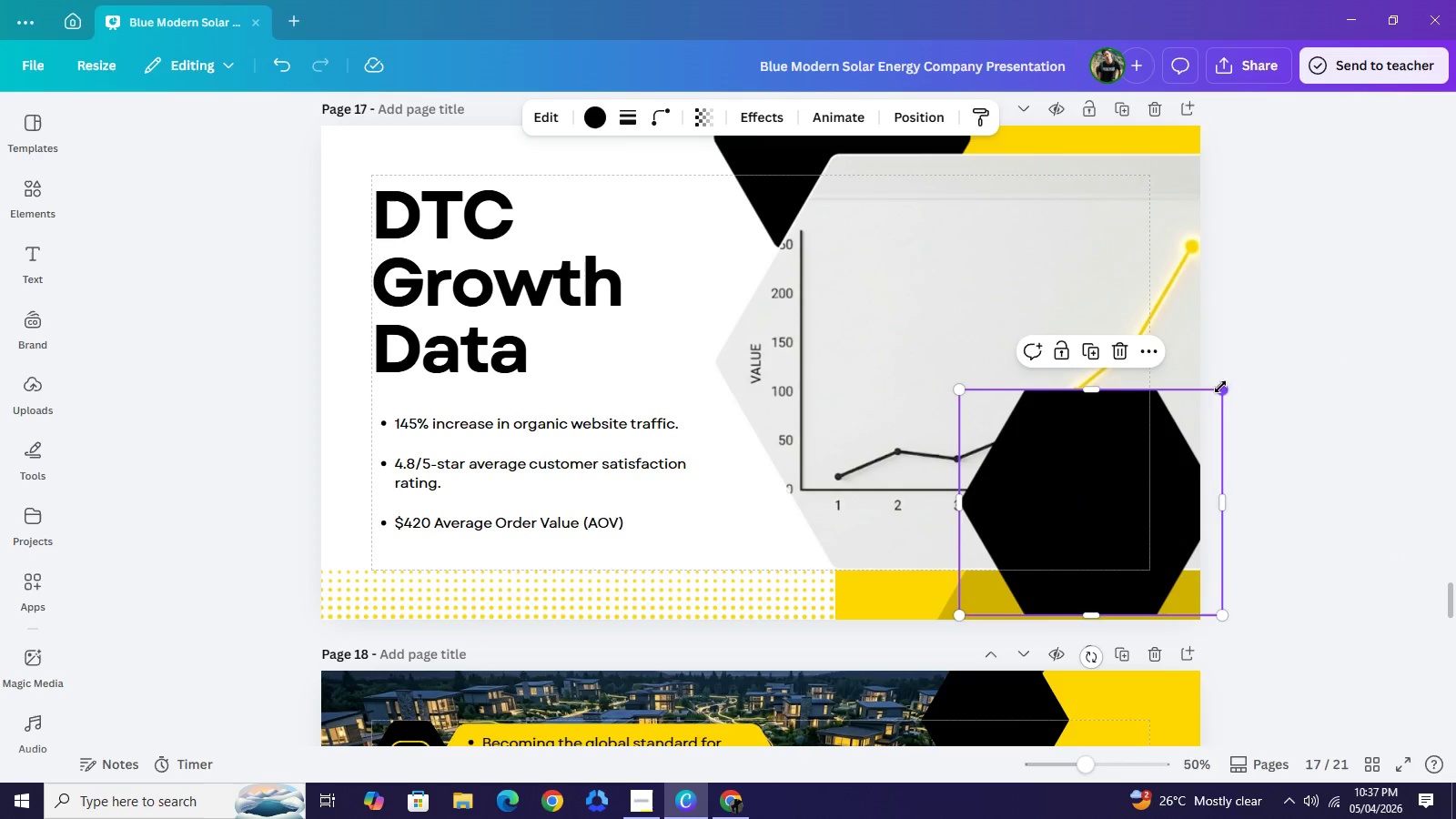 
left_click_drag(start_coordinate=[1222, 385], to_coordinate=[1156, 463])
 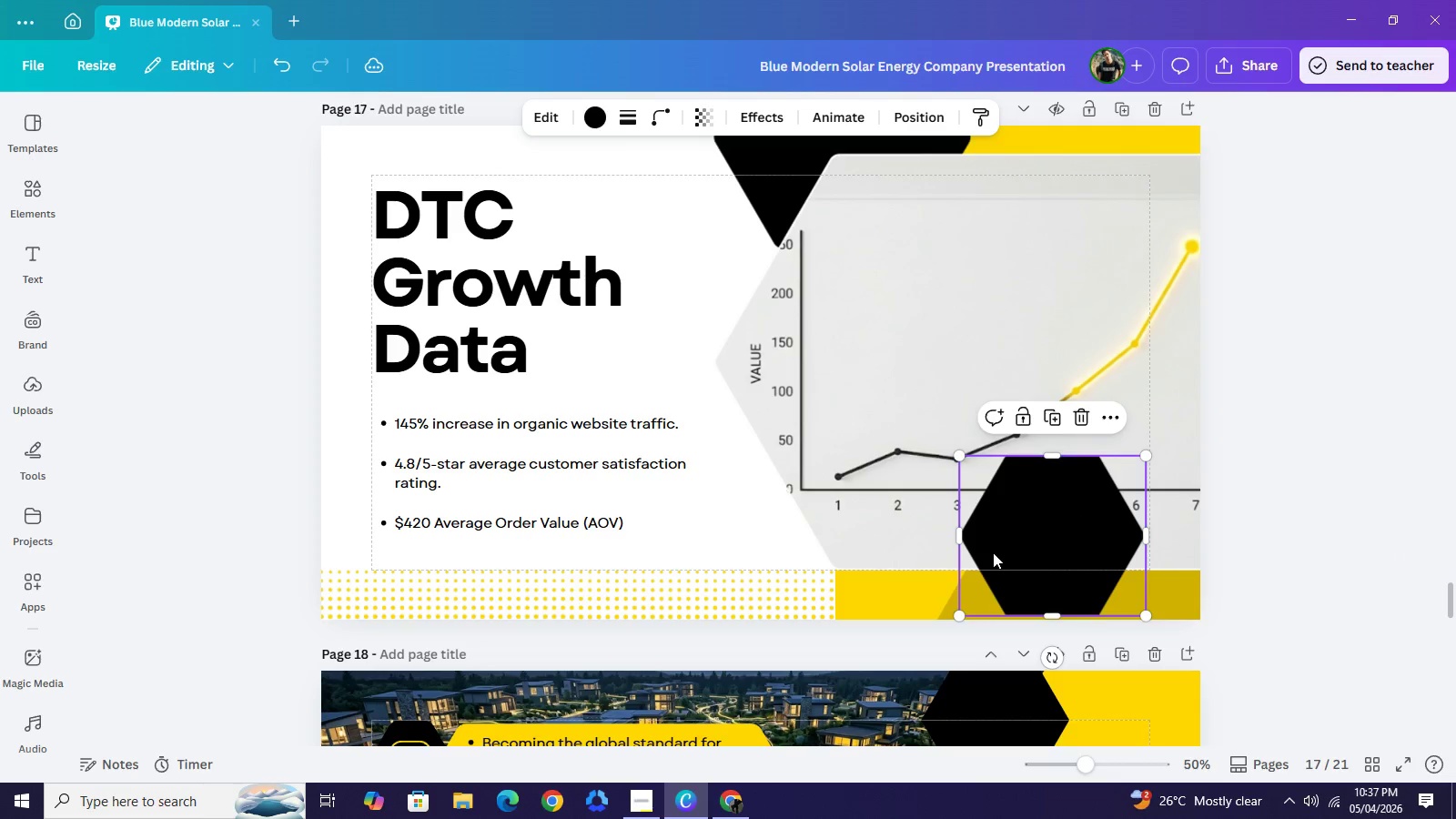 
left_click_drag(start_coordinate=[1077, 528], to_coordinate=[797, 606])
 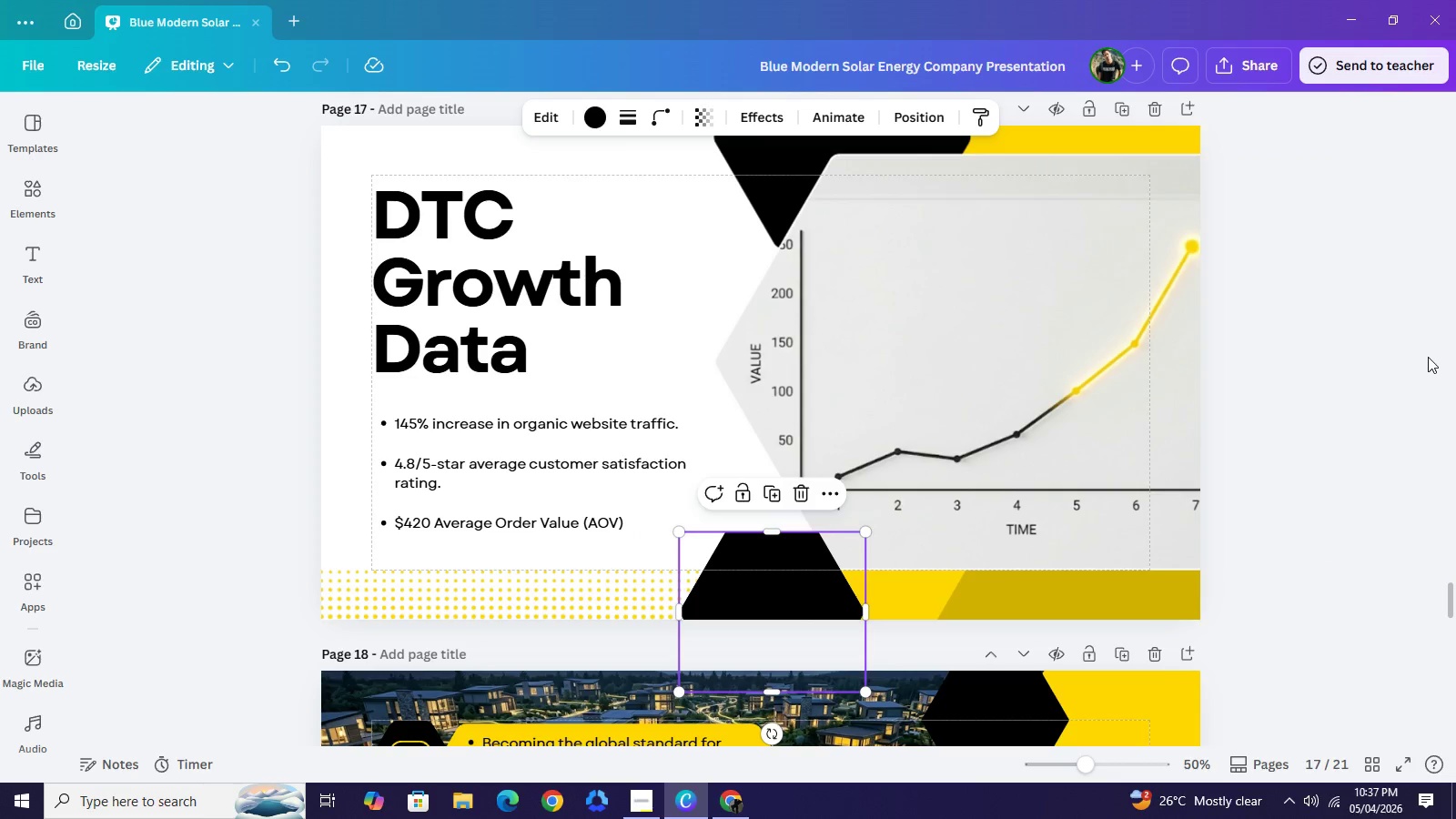 
double_click([1426, 356])
 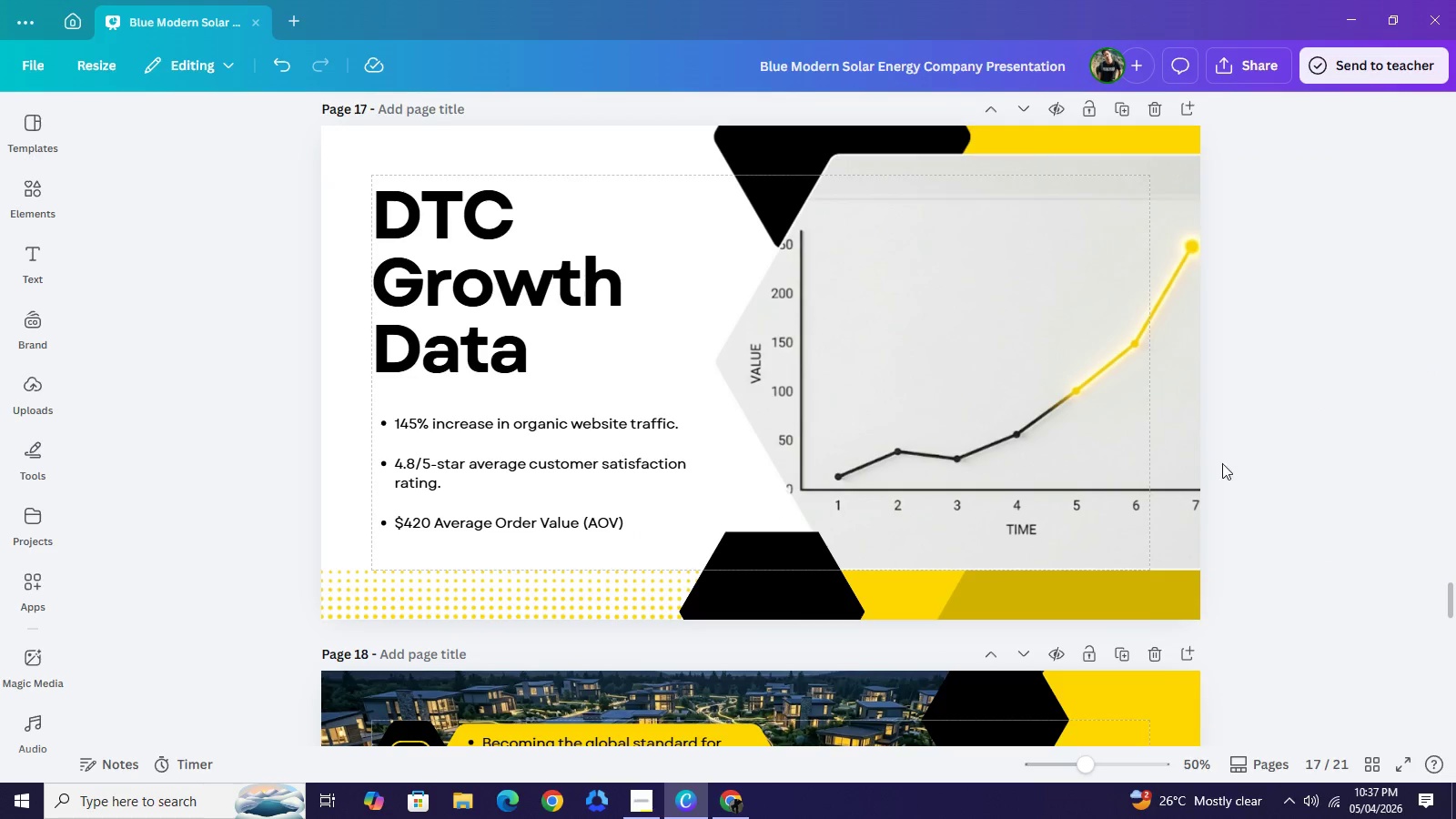 
wait(5.31)
 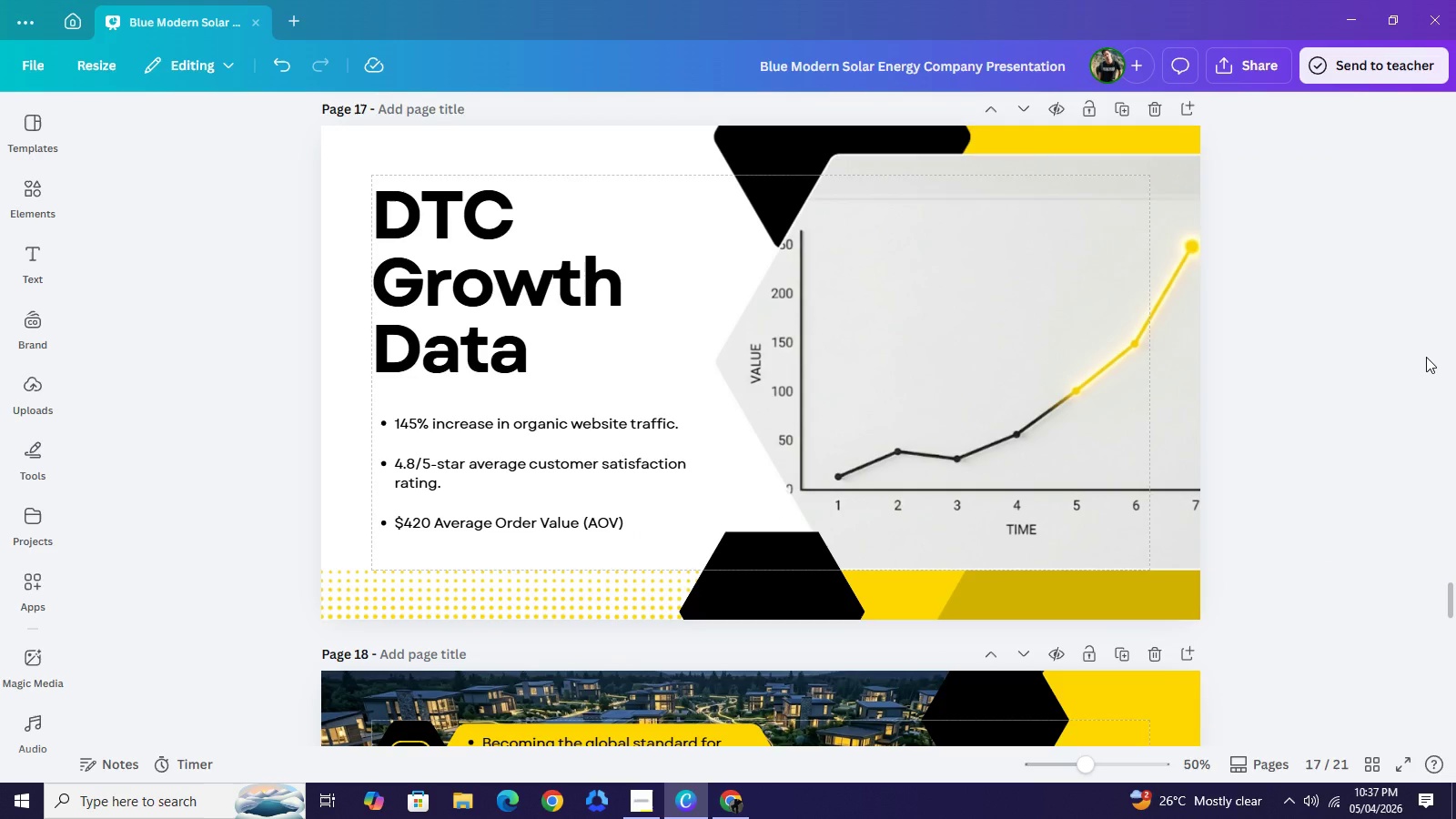 
scroll: coordinate [986, 572], scroll_direction: down, amount: 3.0
 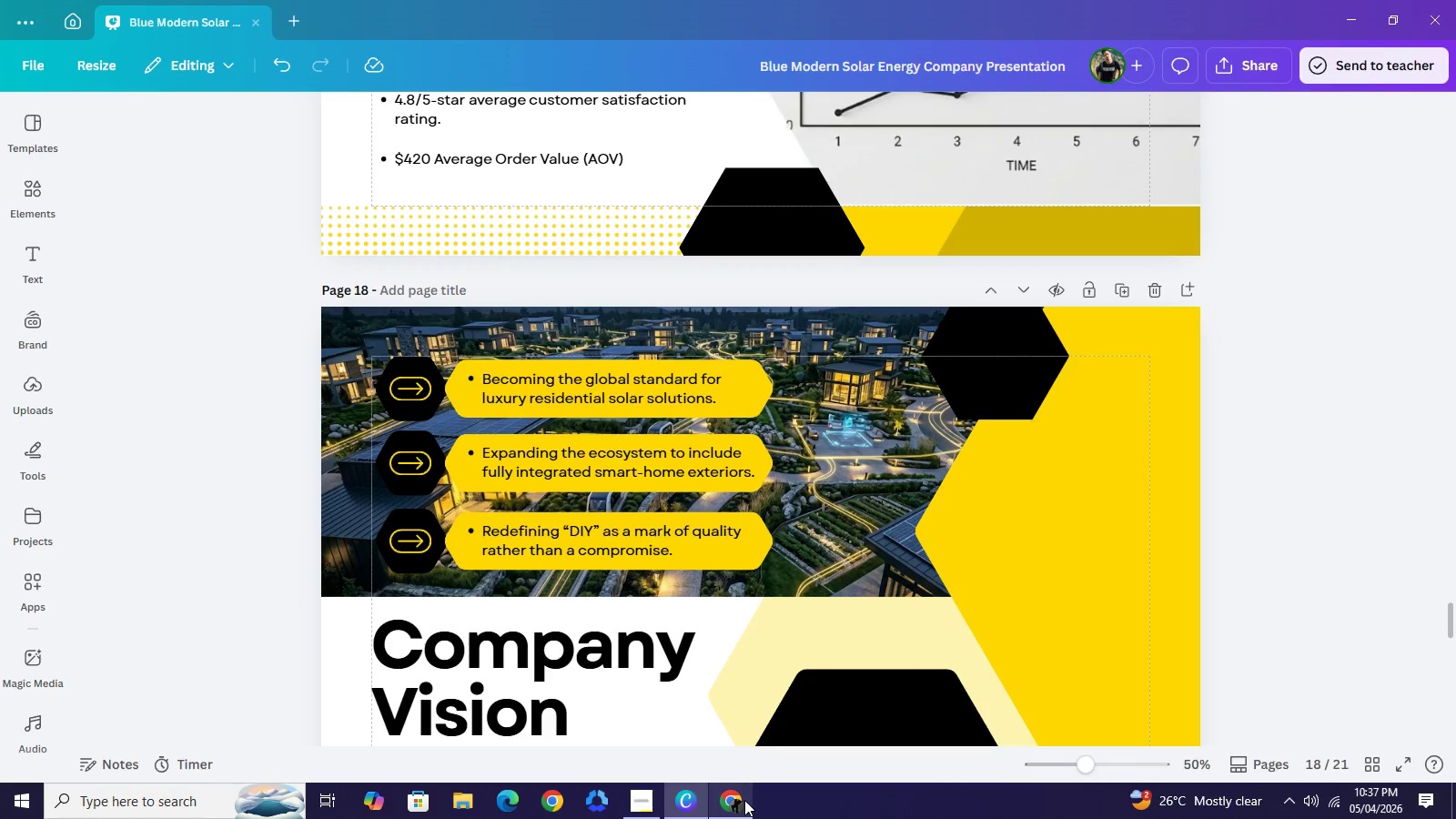 
left_click([744, 800])
 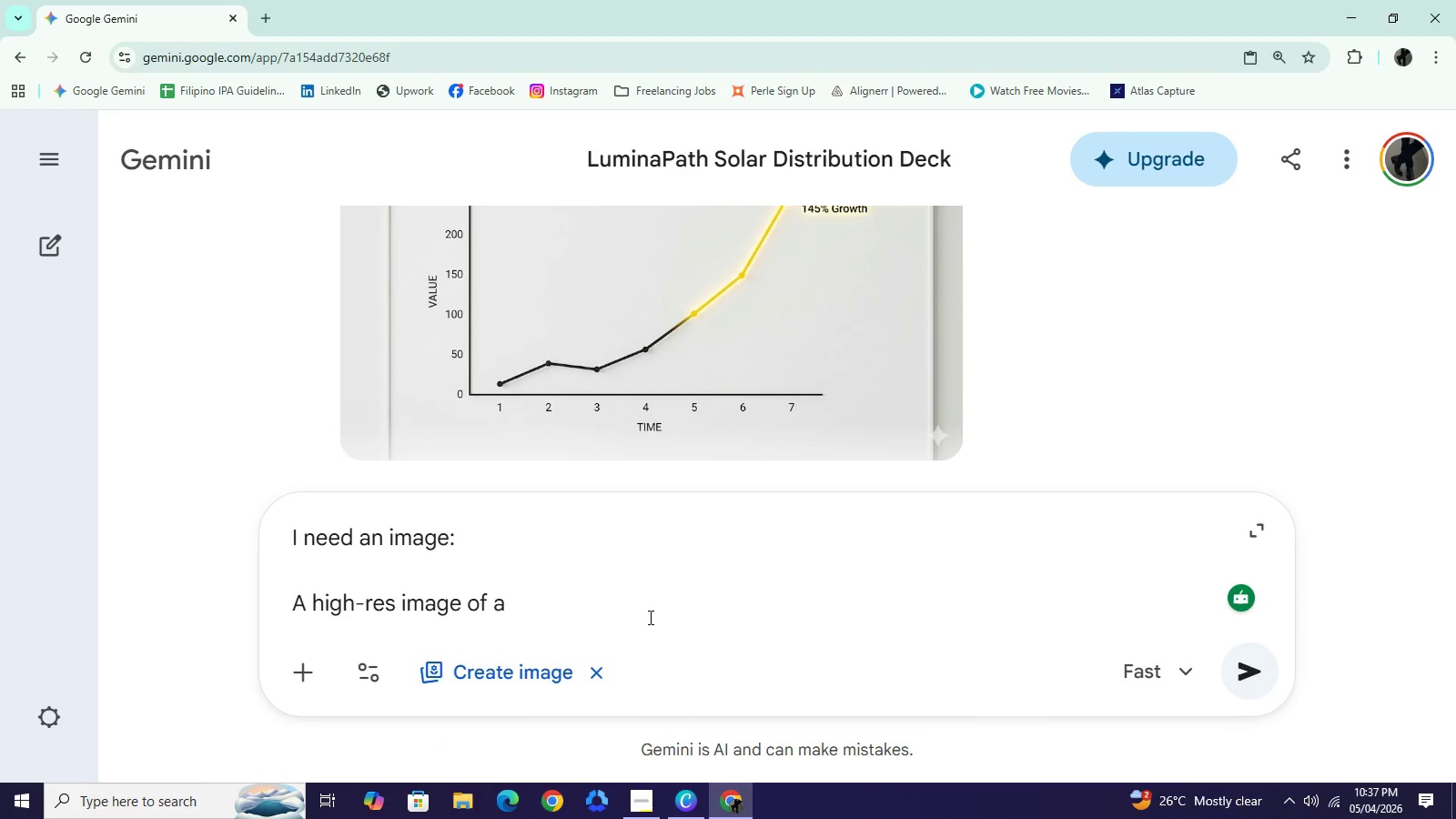 
left_click([649, 617])
 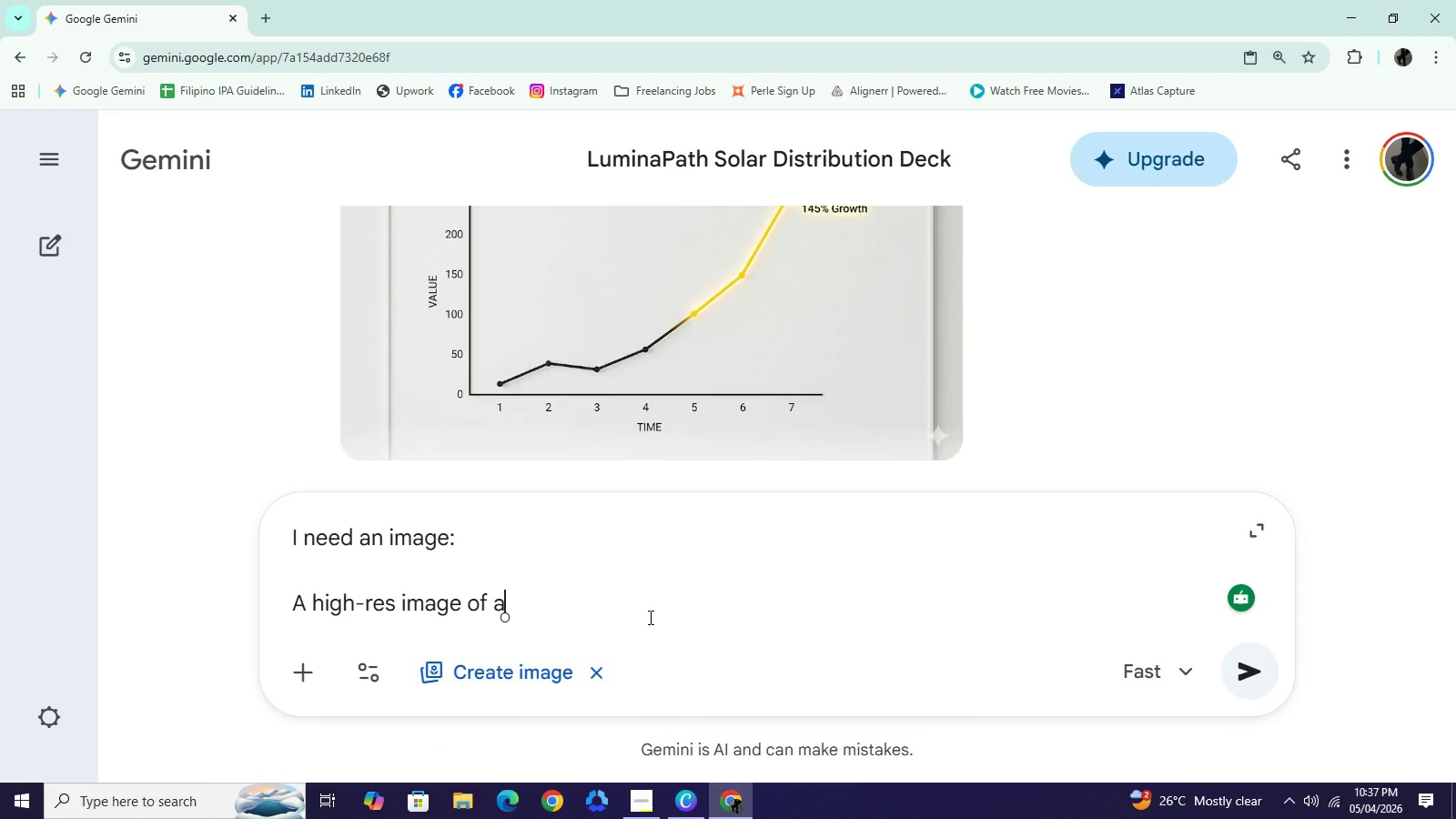 
wait(5.61)
 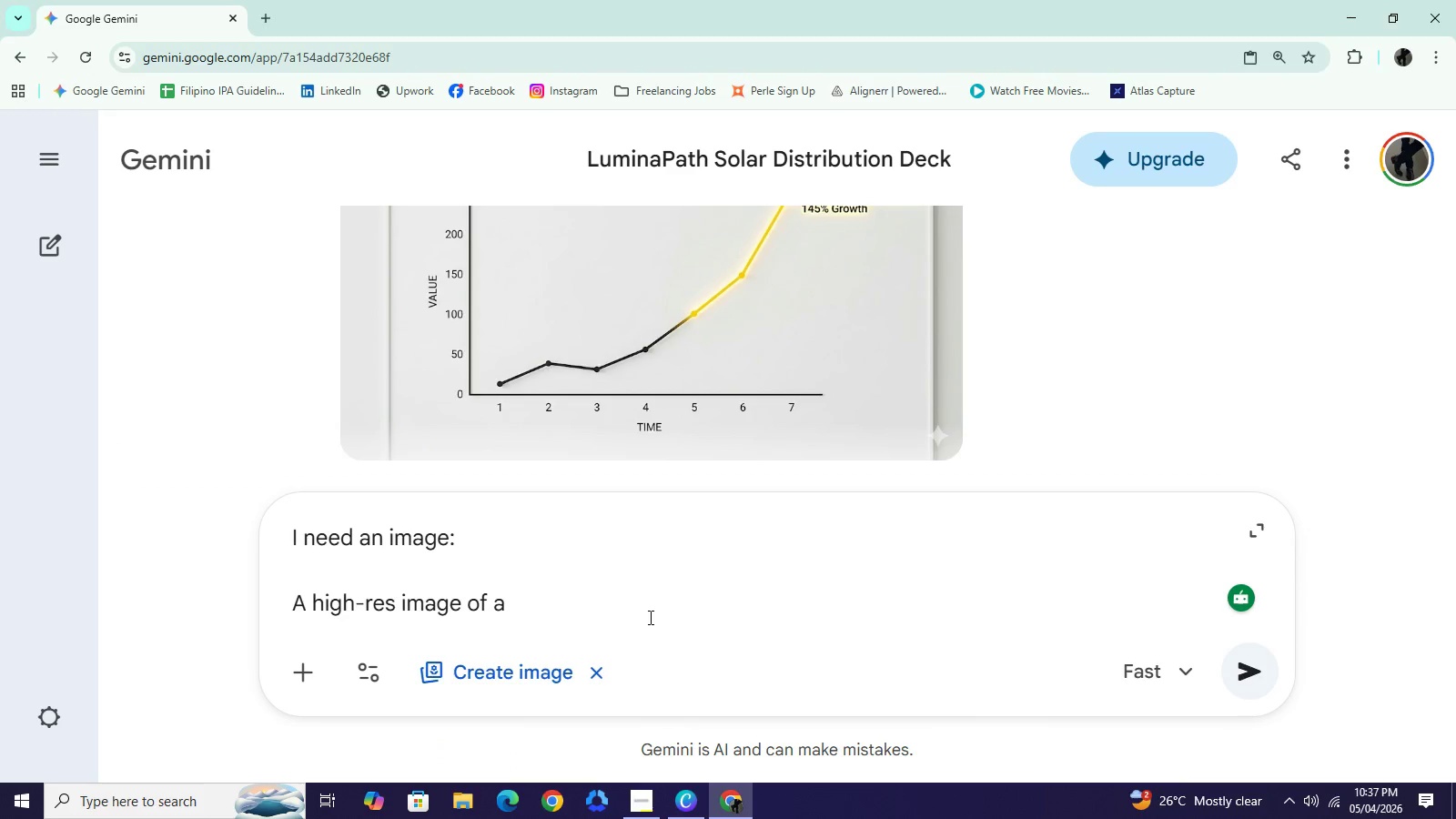 
type( high0end)
key(Backspace)
key(Backspace)
key(Backspace)
key(Backspace)
type(-end architectural magaxine)
key(Backspace)
key(Backspace)
key(Backspace)
key(Backspace)
type(zine)
 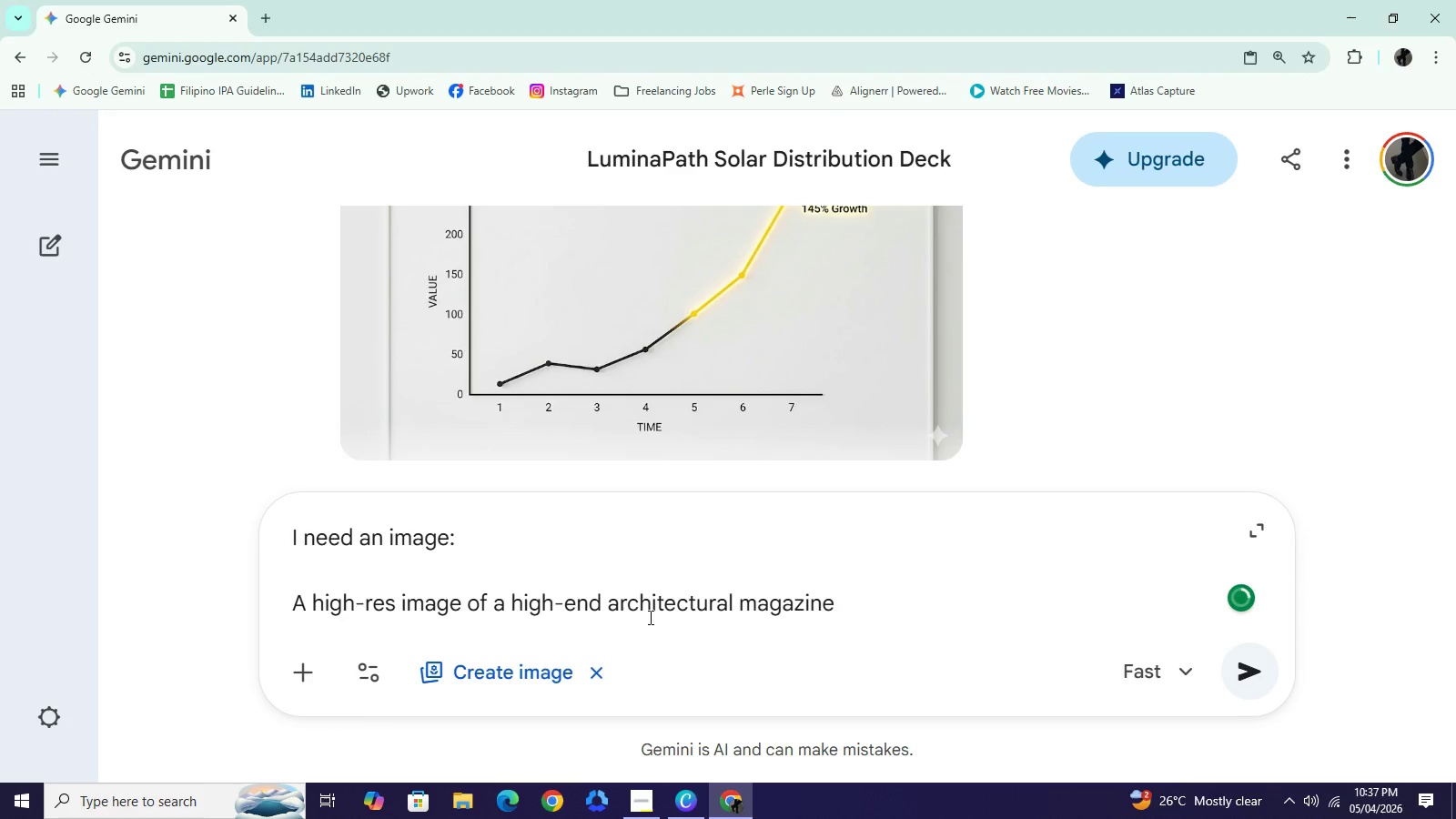 
scroll: coordinate [649, 617], scroll_direction: up, amount: 1.0
 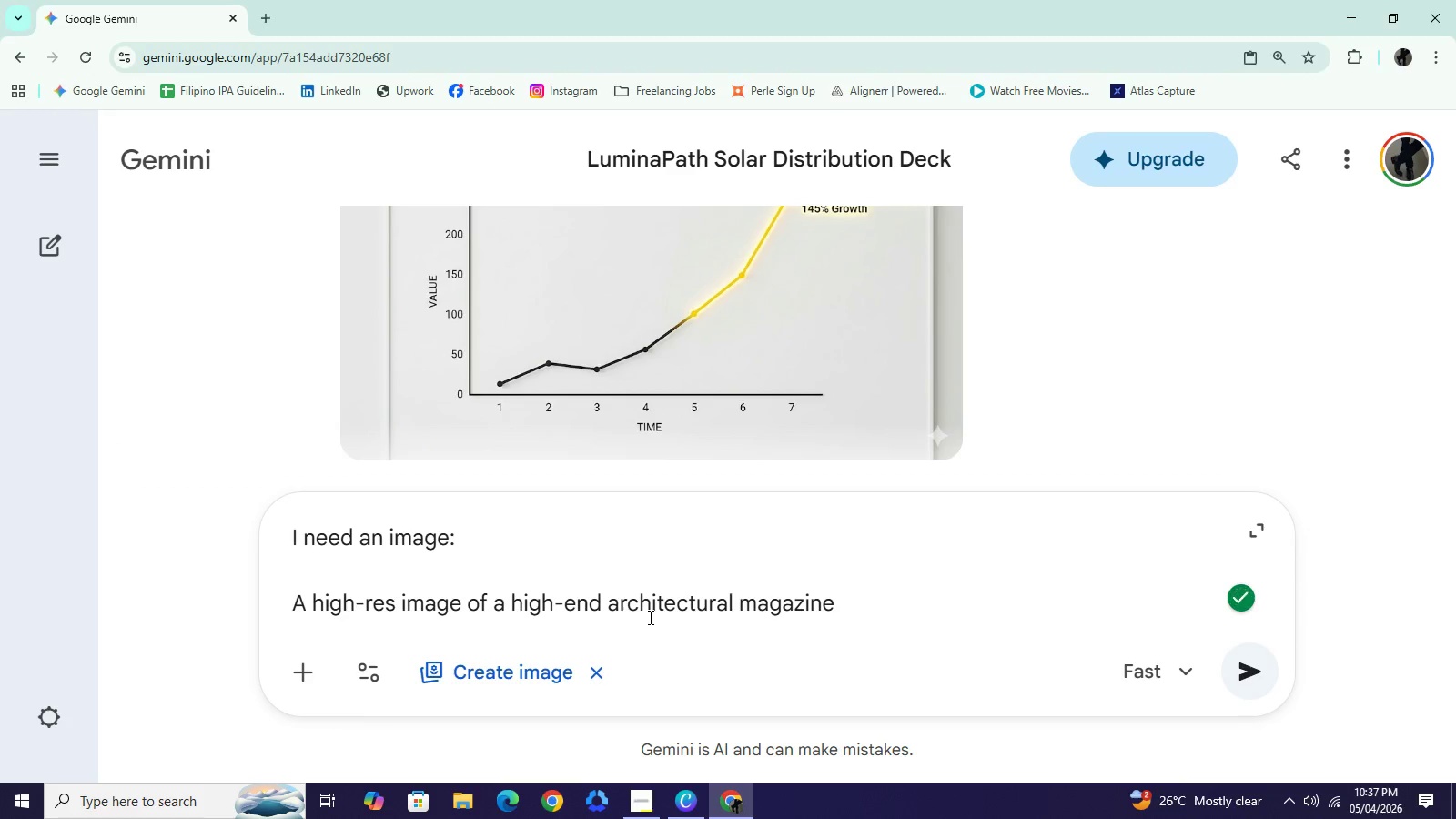 
type( resting on a n)
key(Backspace)
type(,a)
key(Backspace)
key(Backspace)
type(marble coffee table next to a yellow Lukina)
key(Backspace)
key(Backspace)
key(Backspace)
key(Backspace)
type(minaPath bo)
key(Backspace)
type(rochuse)
key(Backspace)
key(Backspace)
type(re.)
 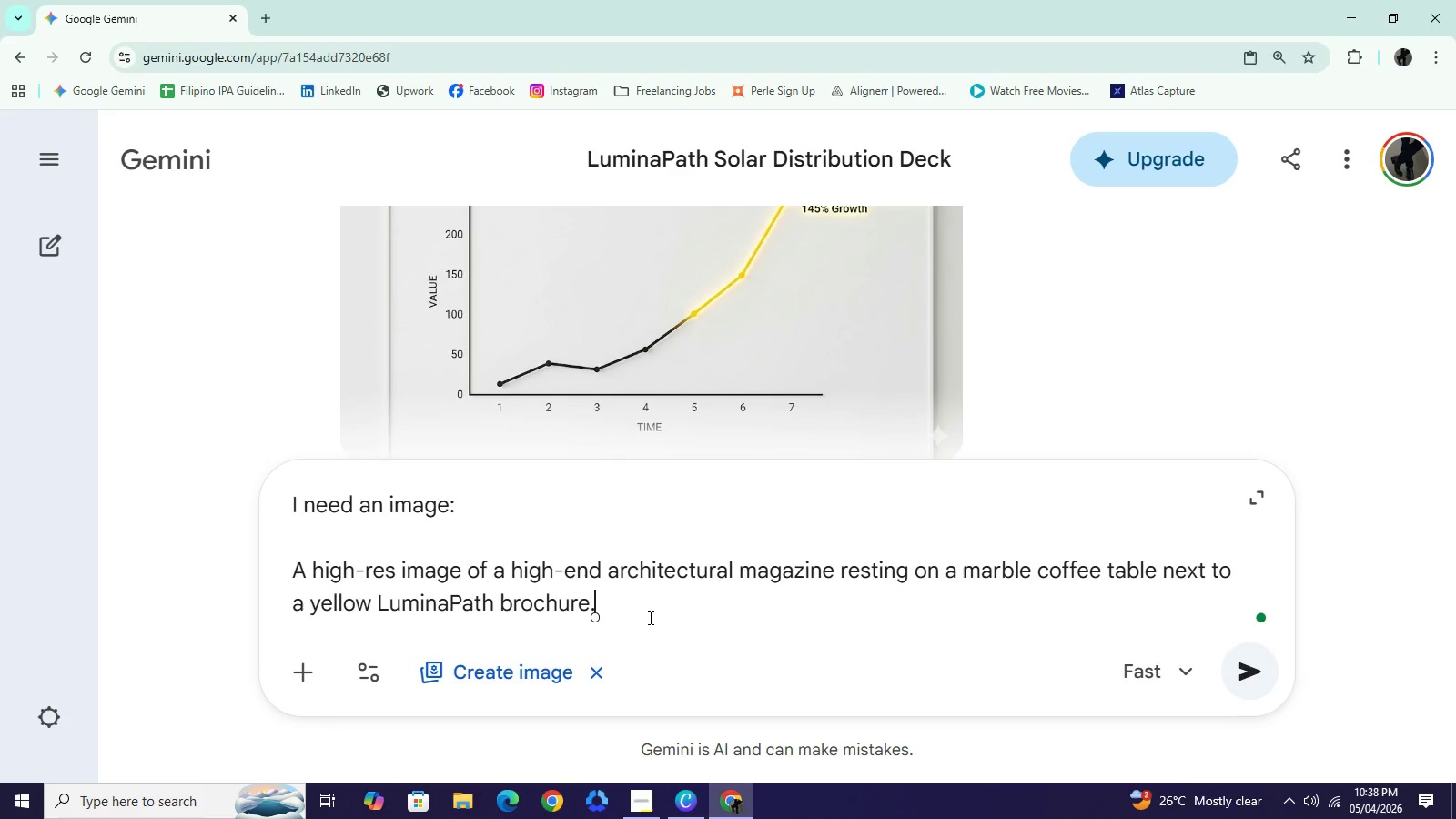 
wait(11.3)
 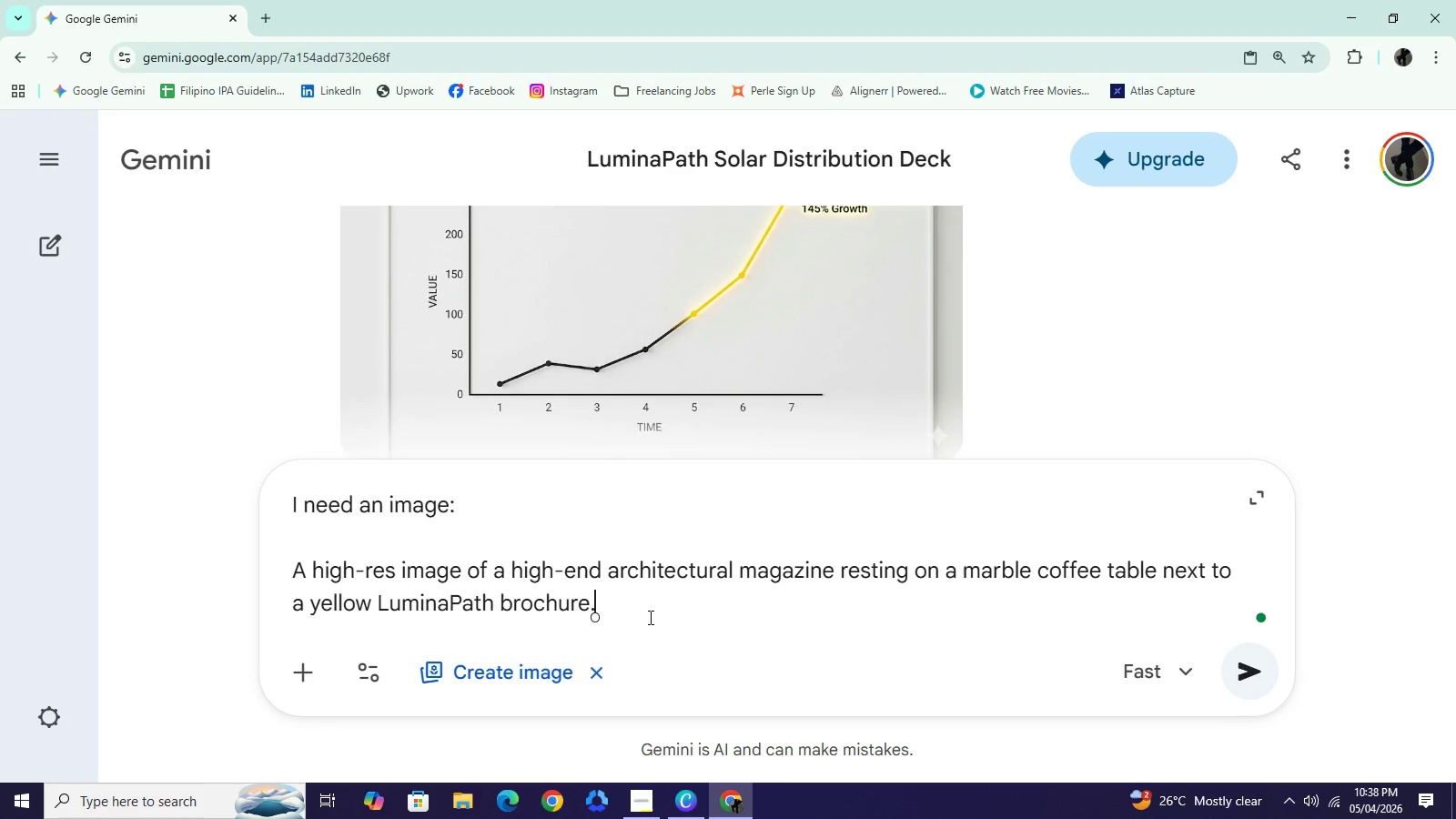 
key(Enter)
 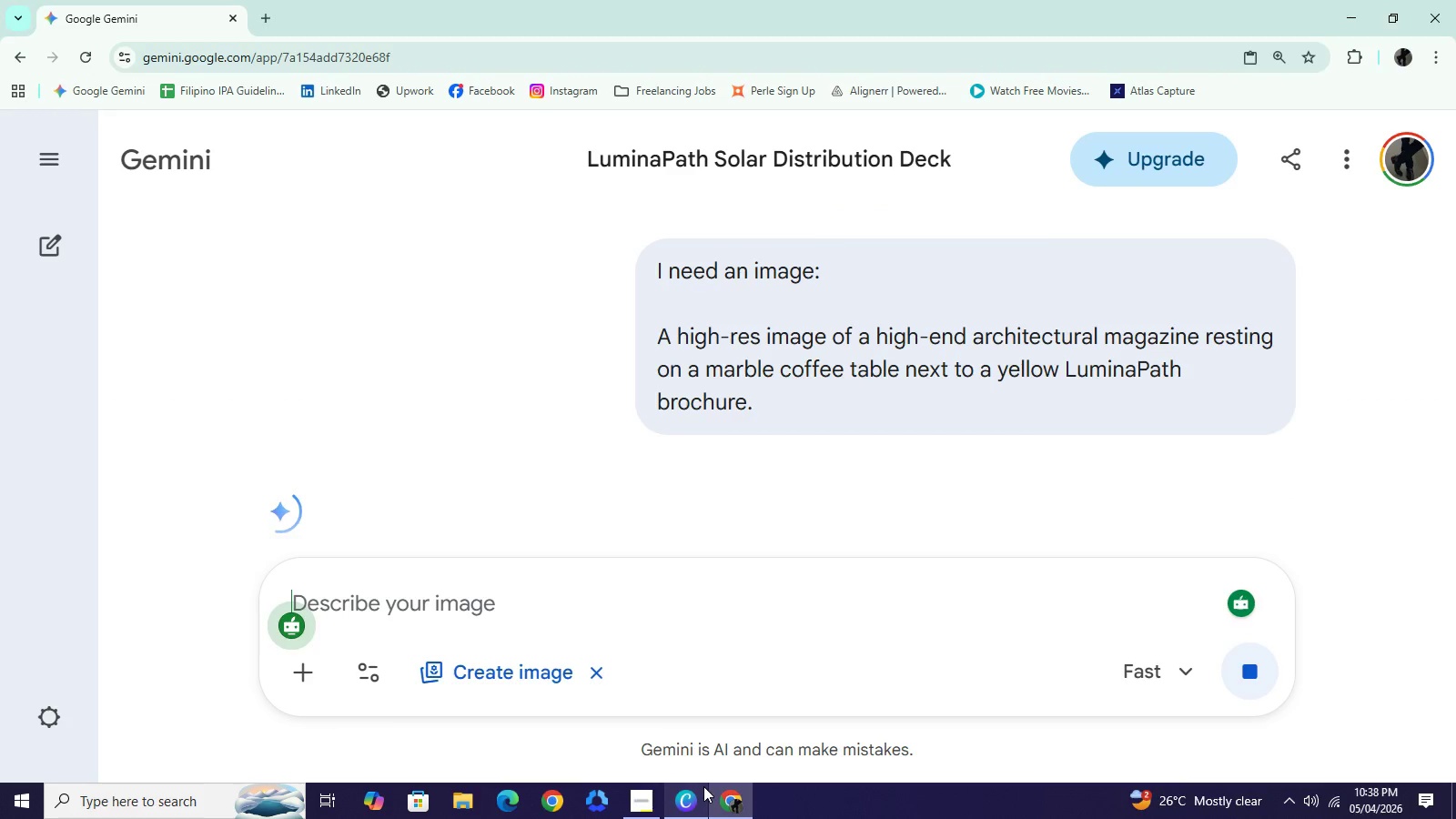 
left_click([696, 793])
 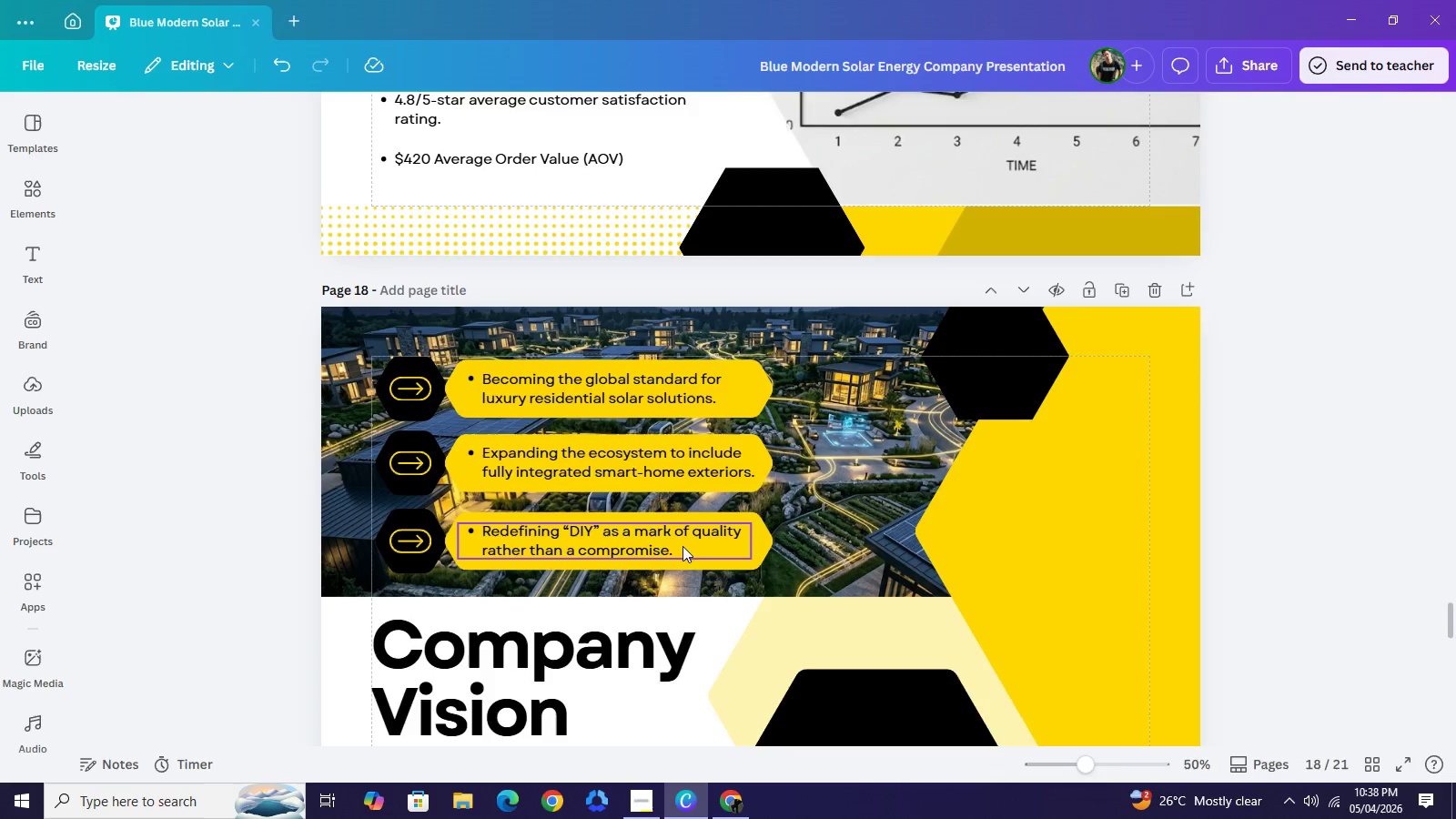 
scroll: coordinate [683, 546], scroll_direction: down, amount: 1.0
 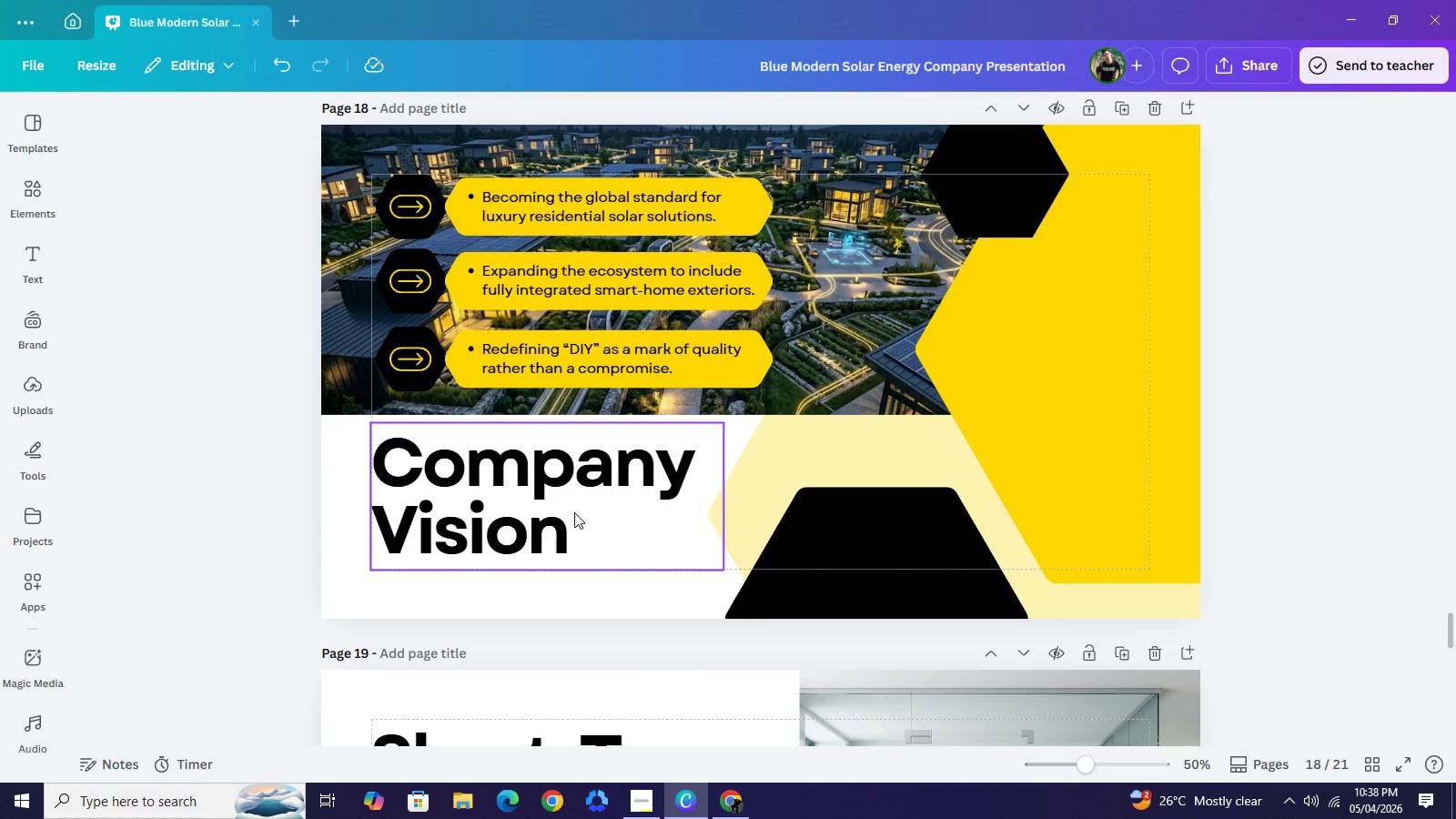 
double_click([574, 512])
 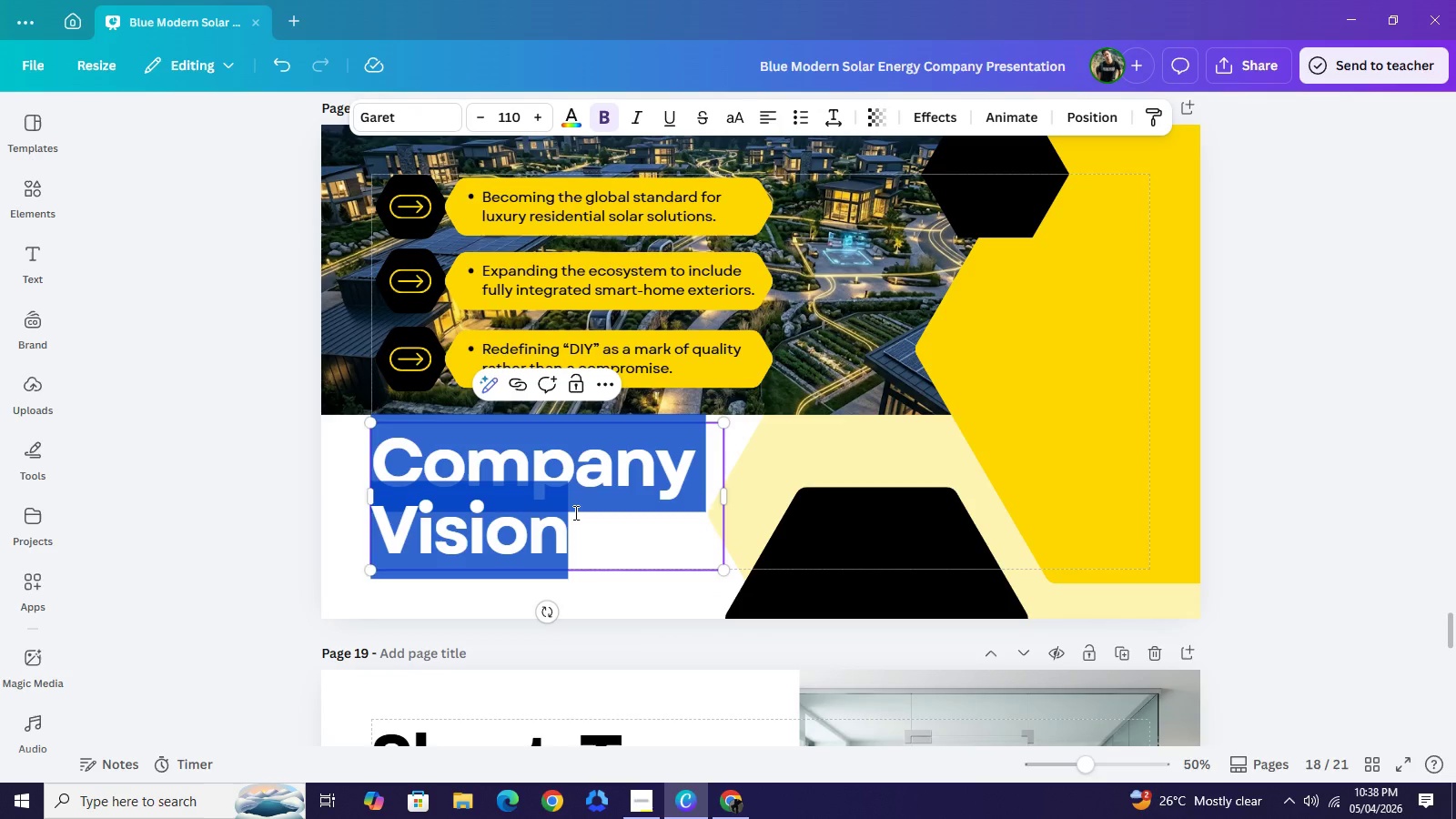 
type(Customer)
 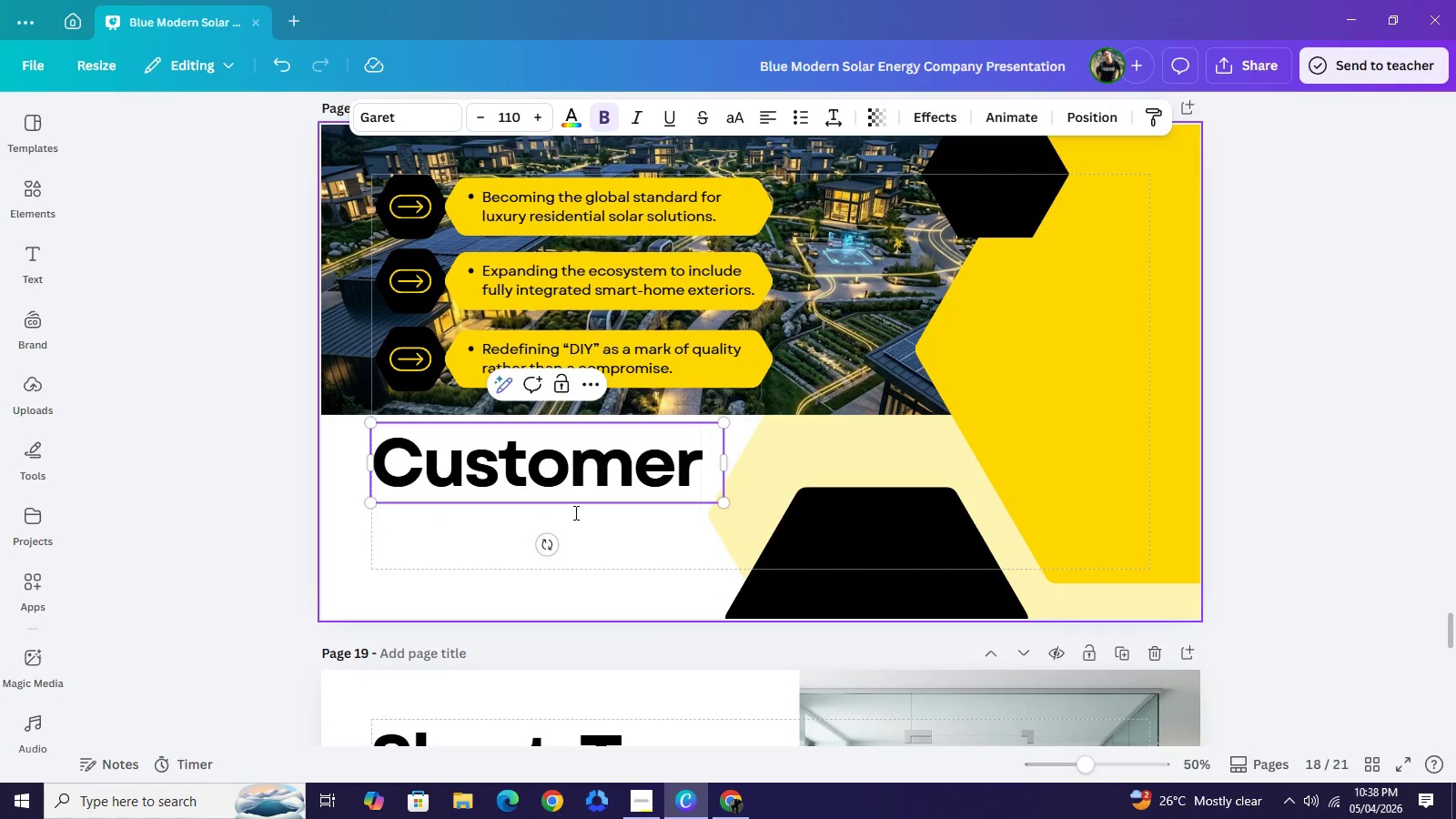 
key(Enter)
 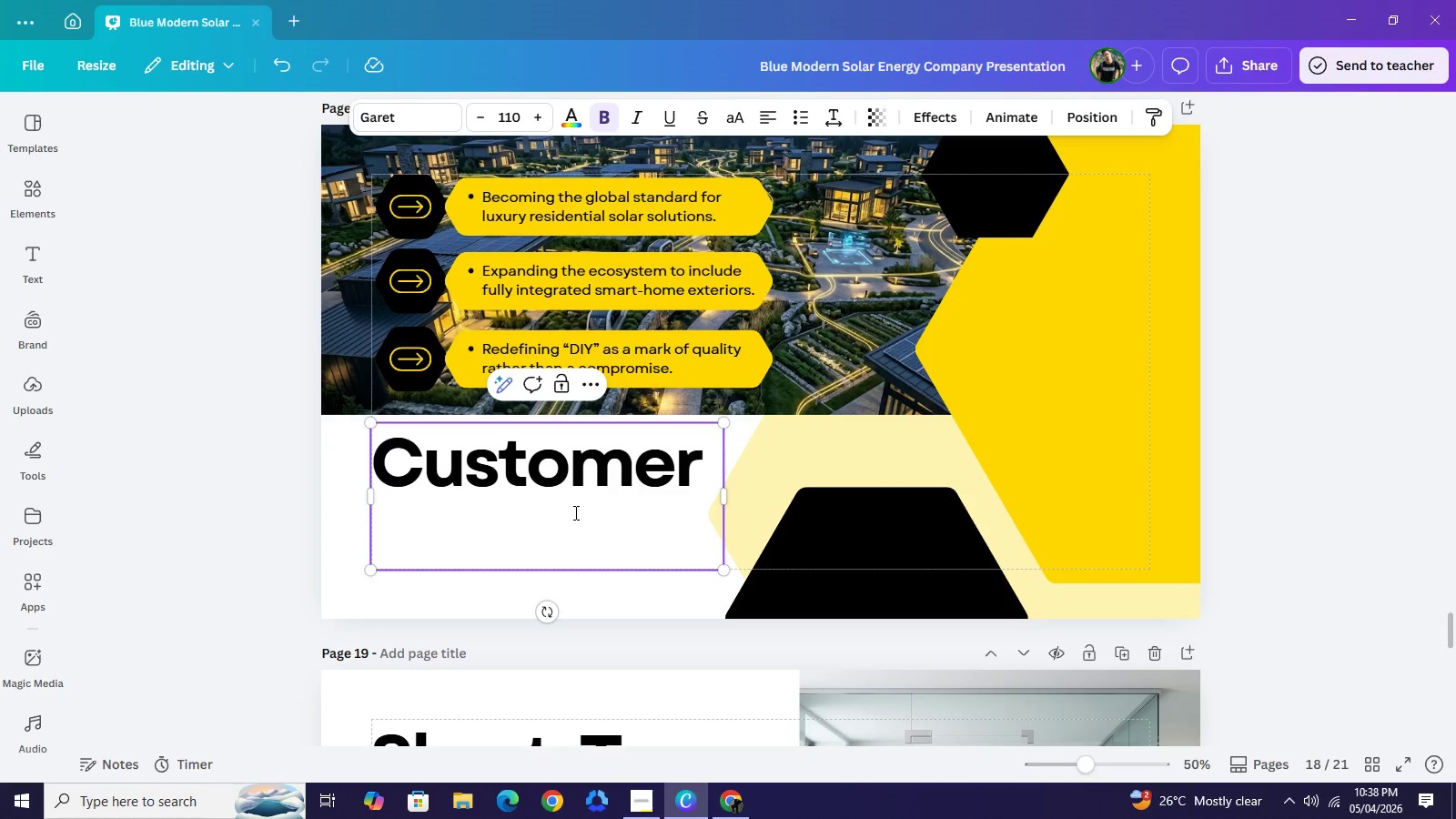 
type(demogra)
key(Backspace)
key(Backspace)
key(Backspace)
key(Backspace)
key(Backspace)
key(Backspace)
key(Backspace)
type(Demographics)
 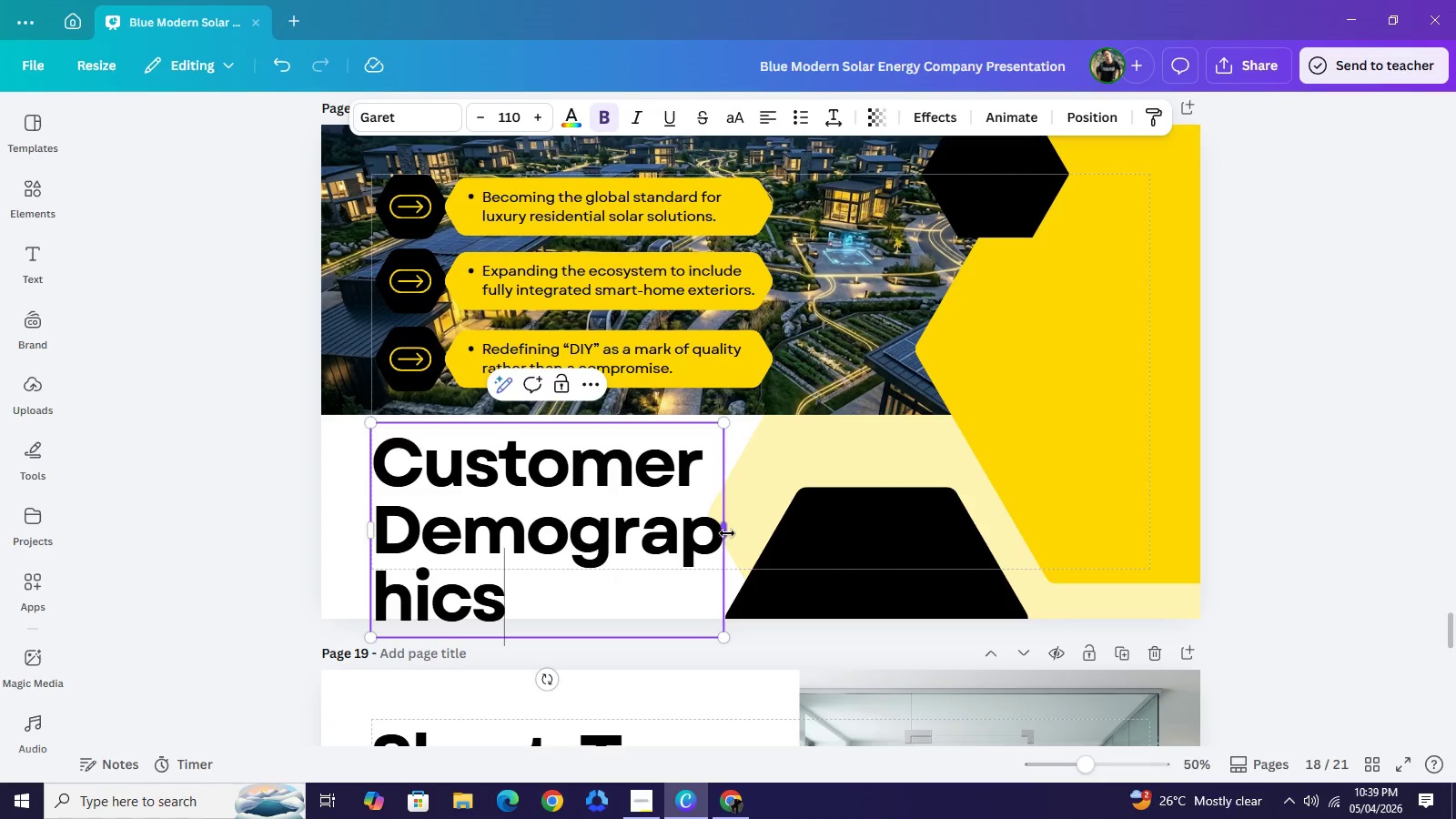 
left_click_drag(start_coordinate=[727, 533], to_coordinate=[914, 529])
 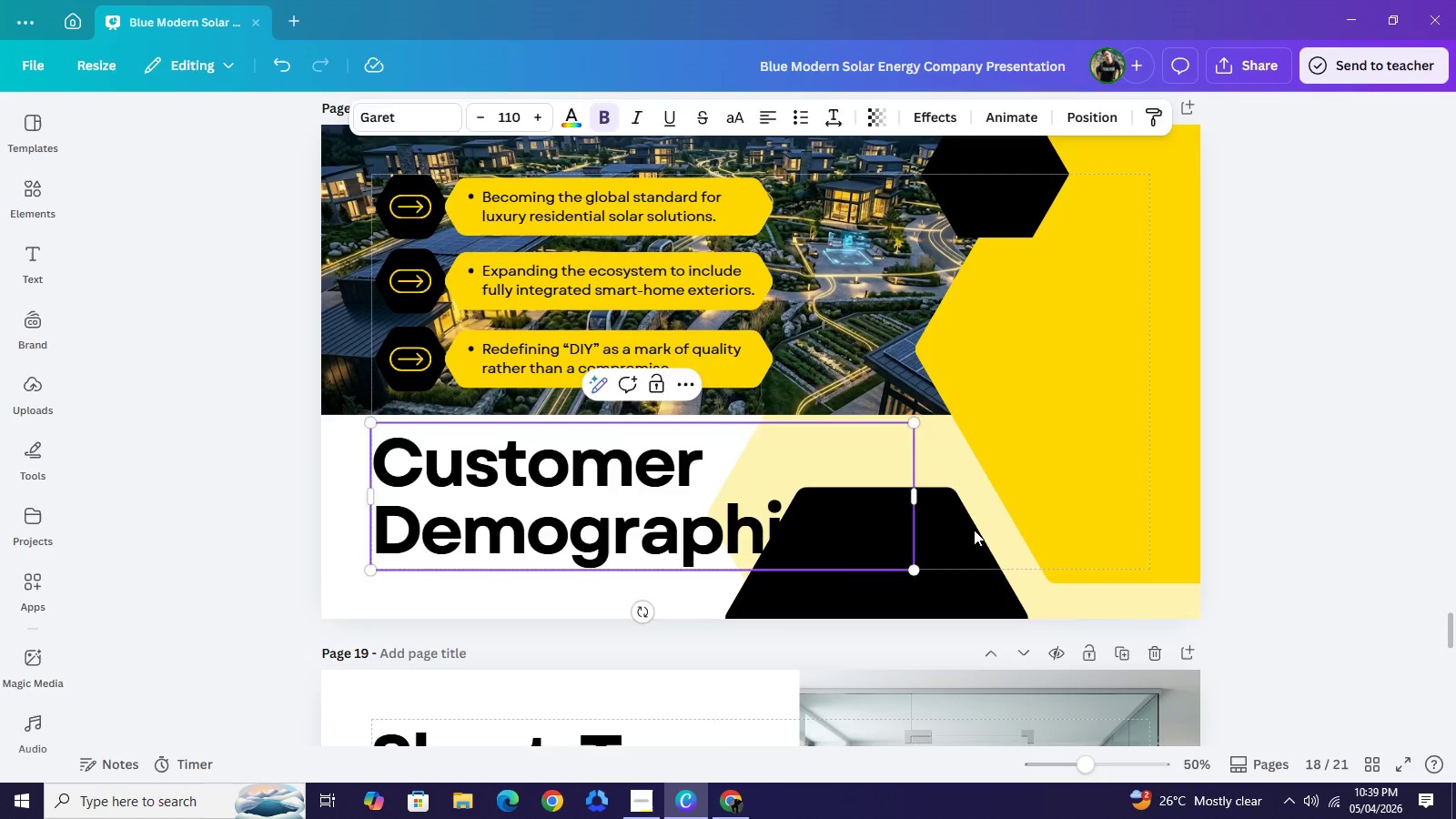 
left_click([974, 530])
 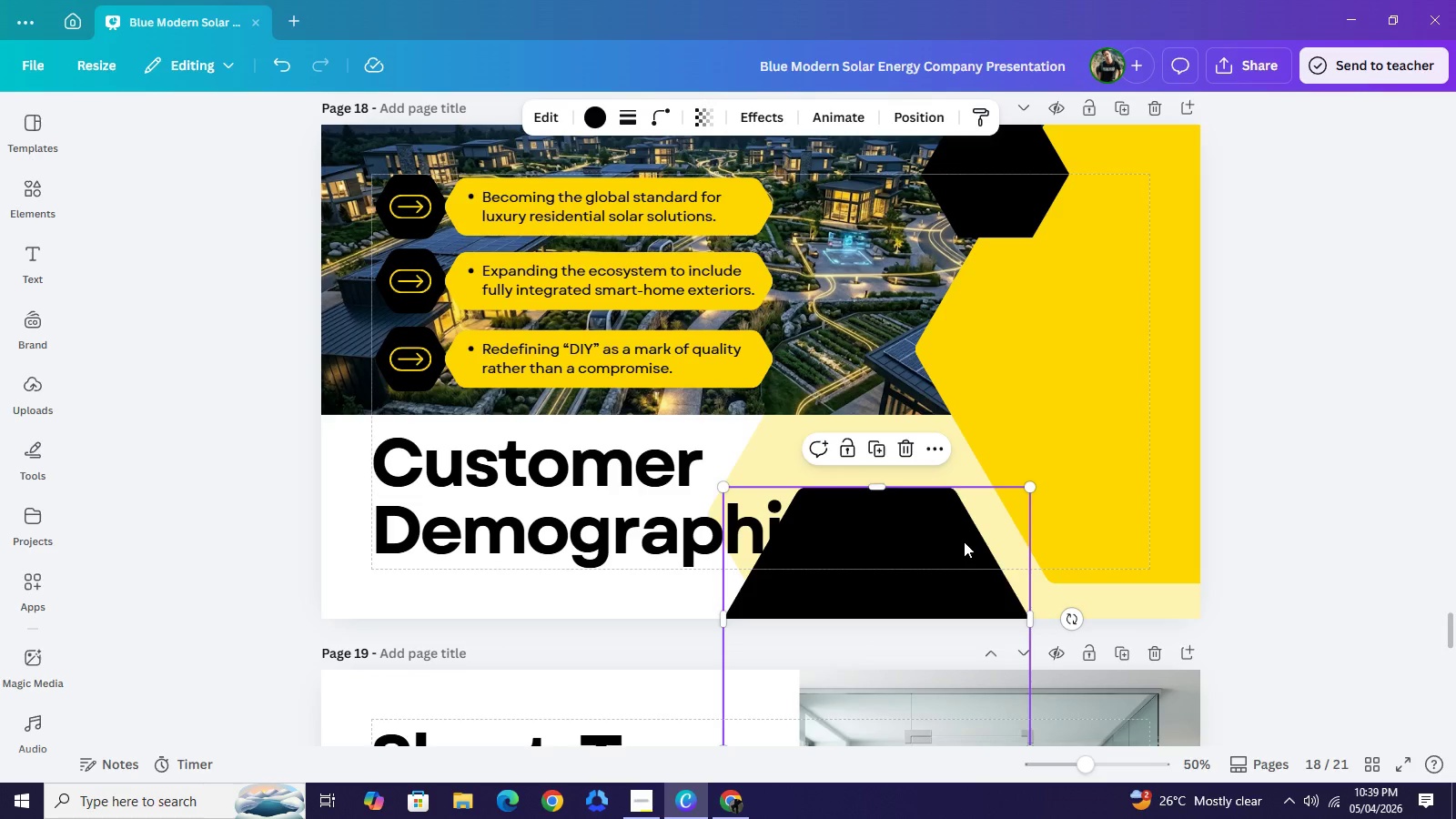 
left_click([966, 537])
 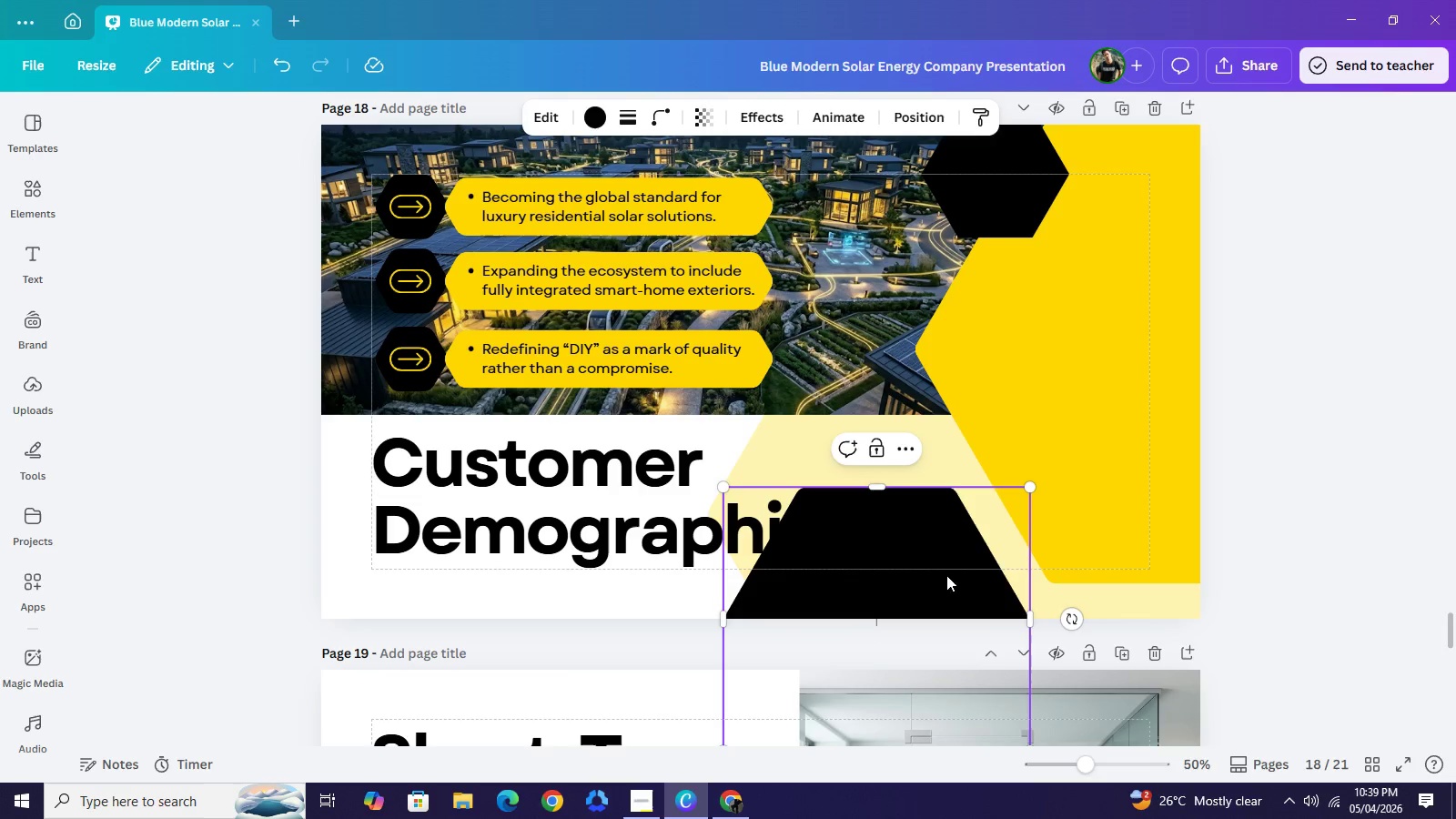 
left_click_drag(start_coordinate=[903, 575], to_coordinate=[1047, 539])
 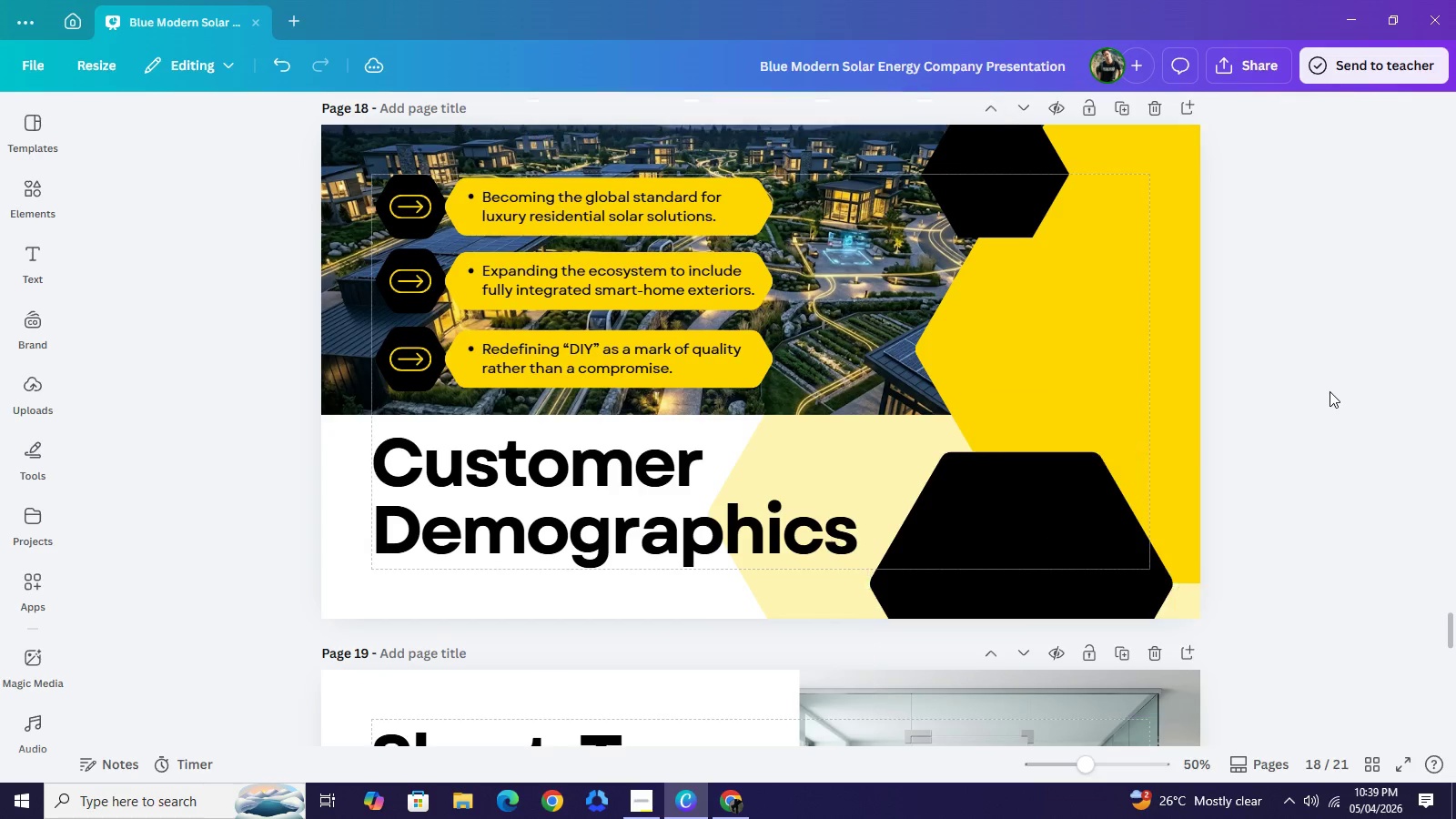 
double_click([1330, 391])
 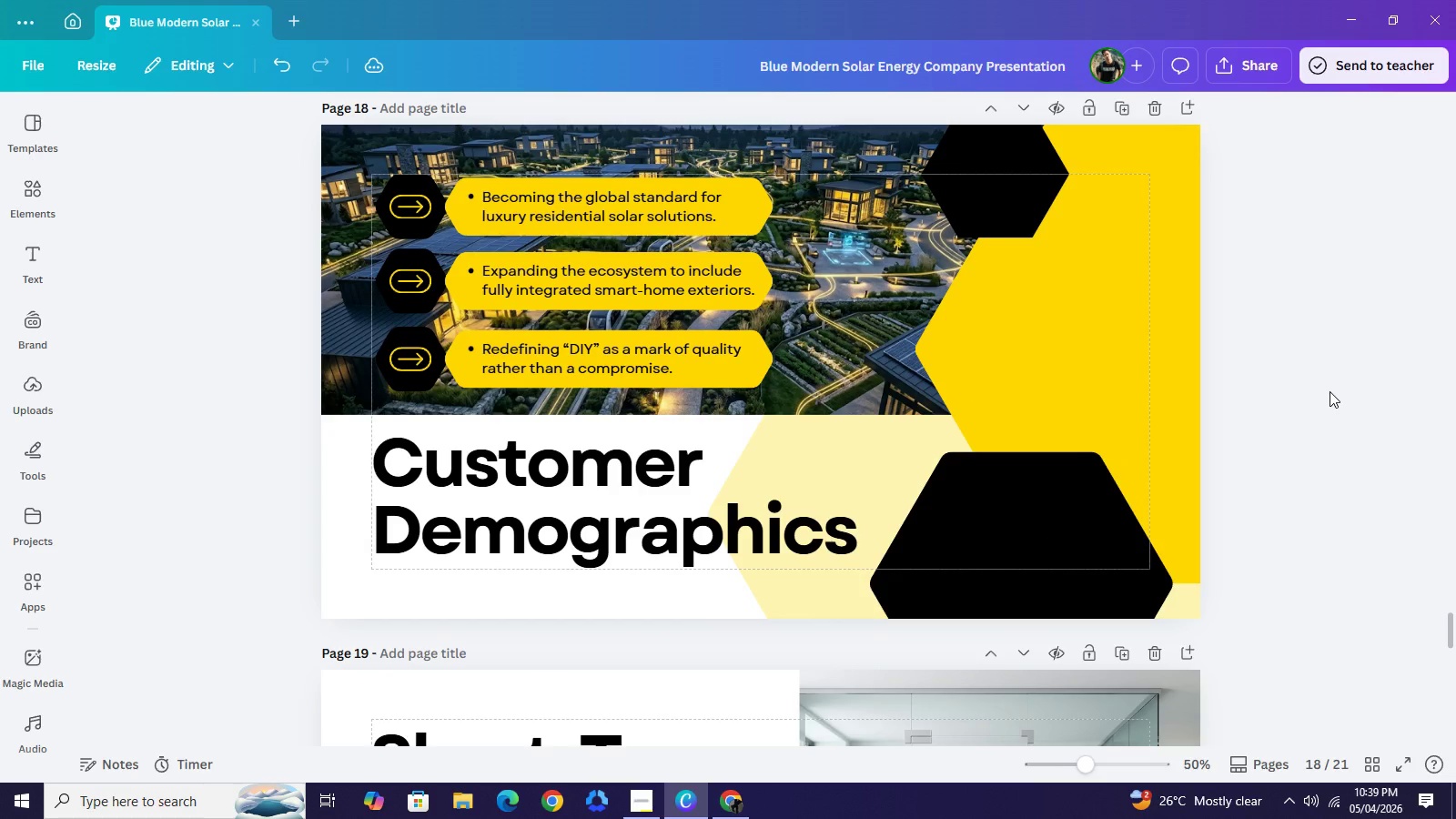 
scroll: coordinate [1330, 391], scroll_direction: up, amount: 1.0
 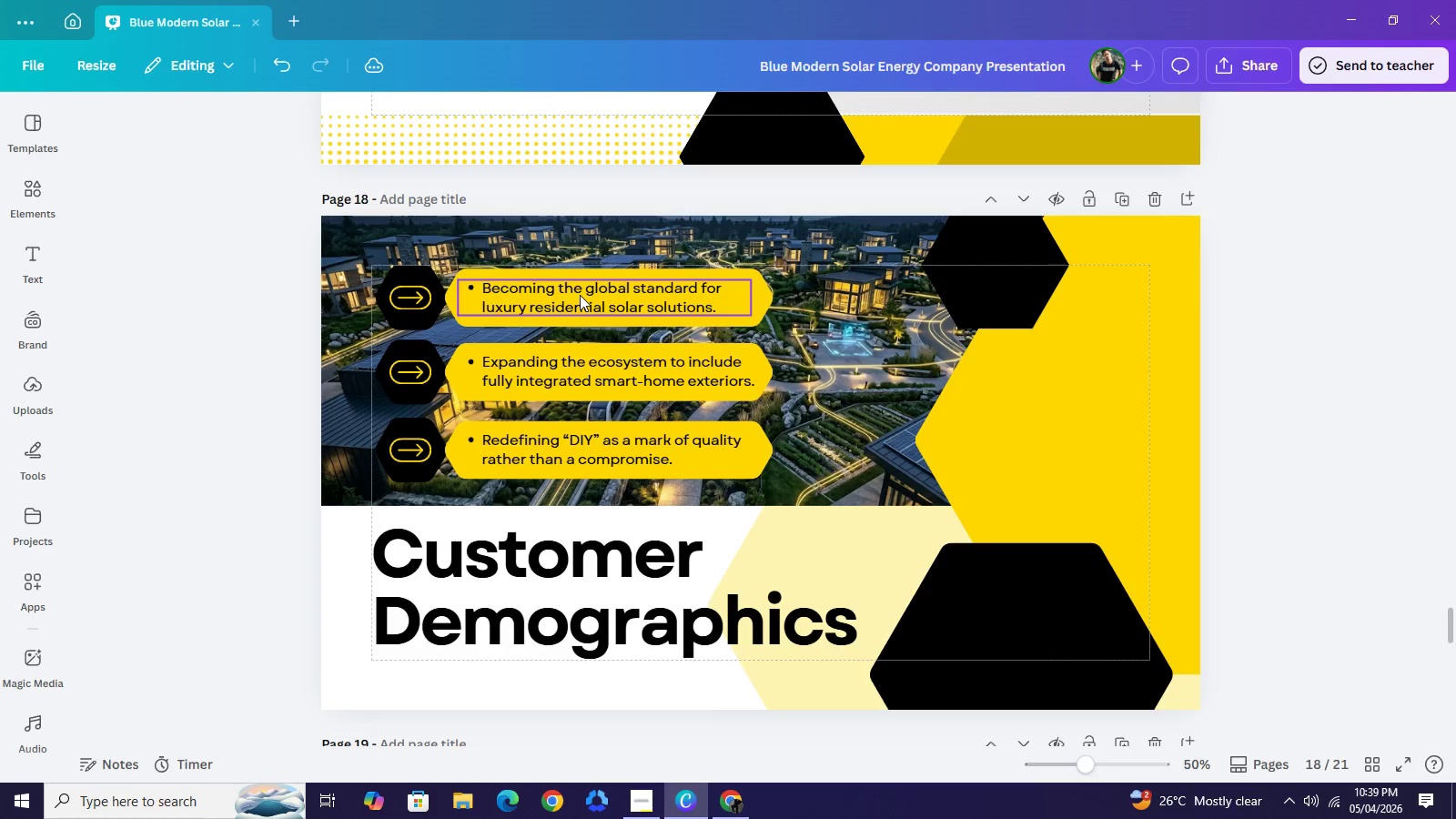 
double_click([580, 295])
 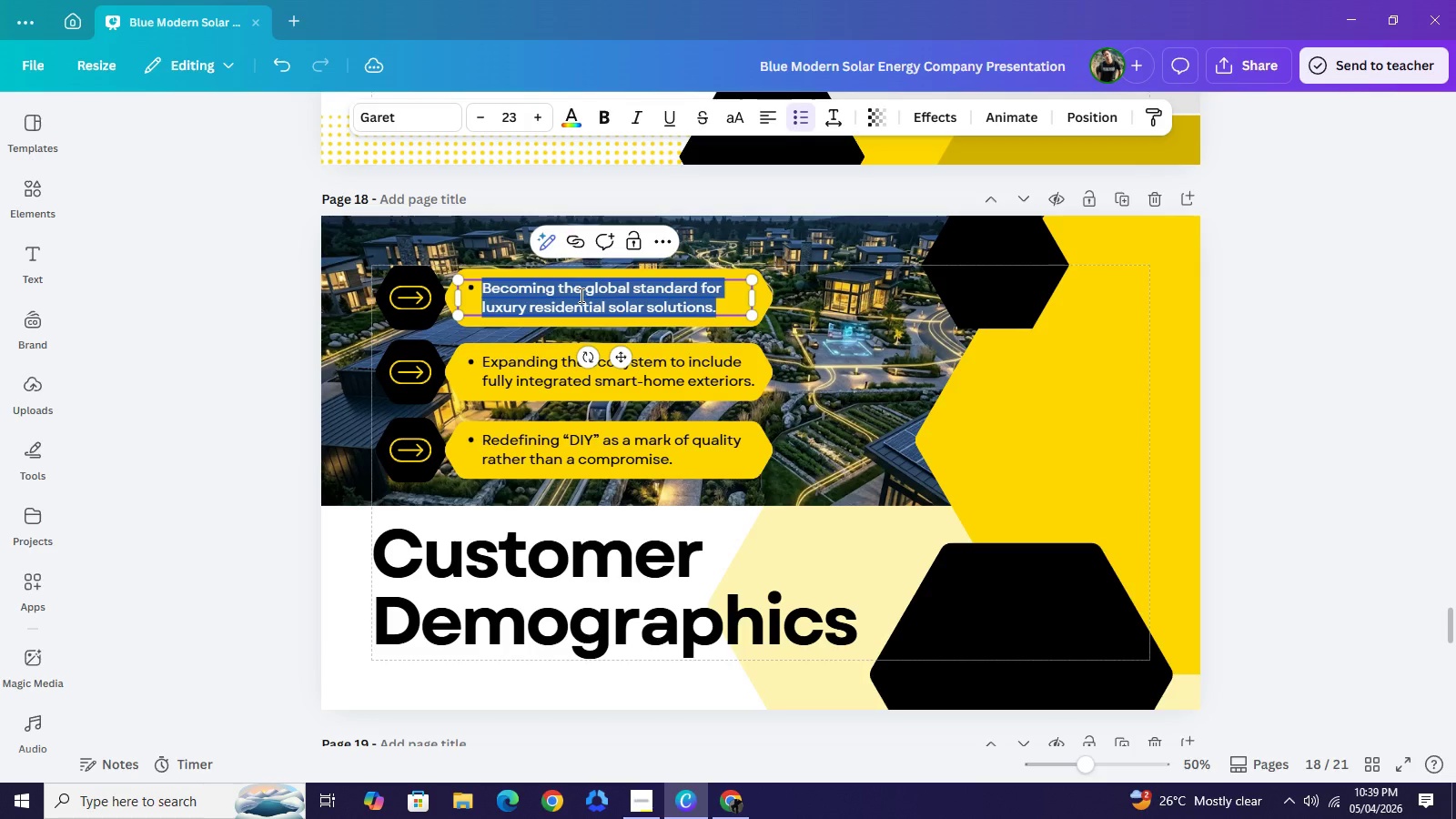 
type(PRIMARY: homeowners)
 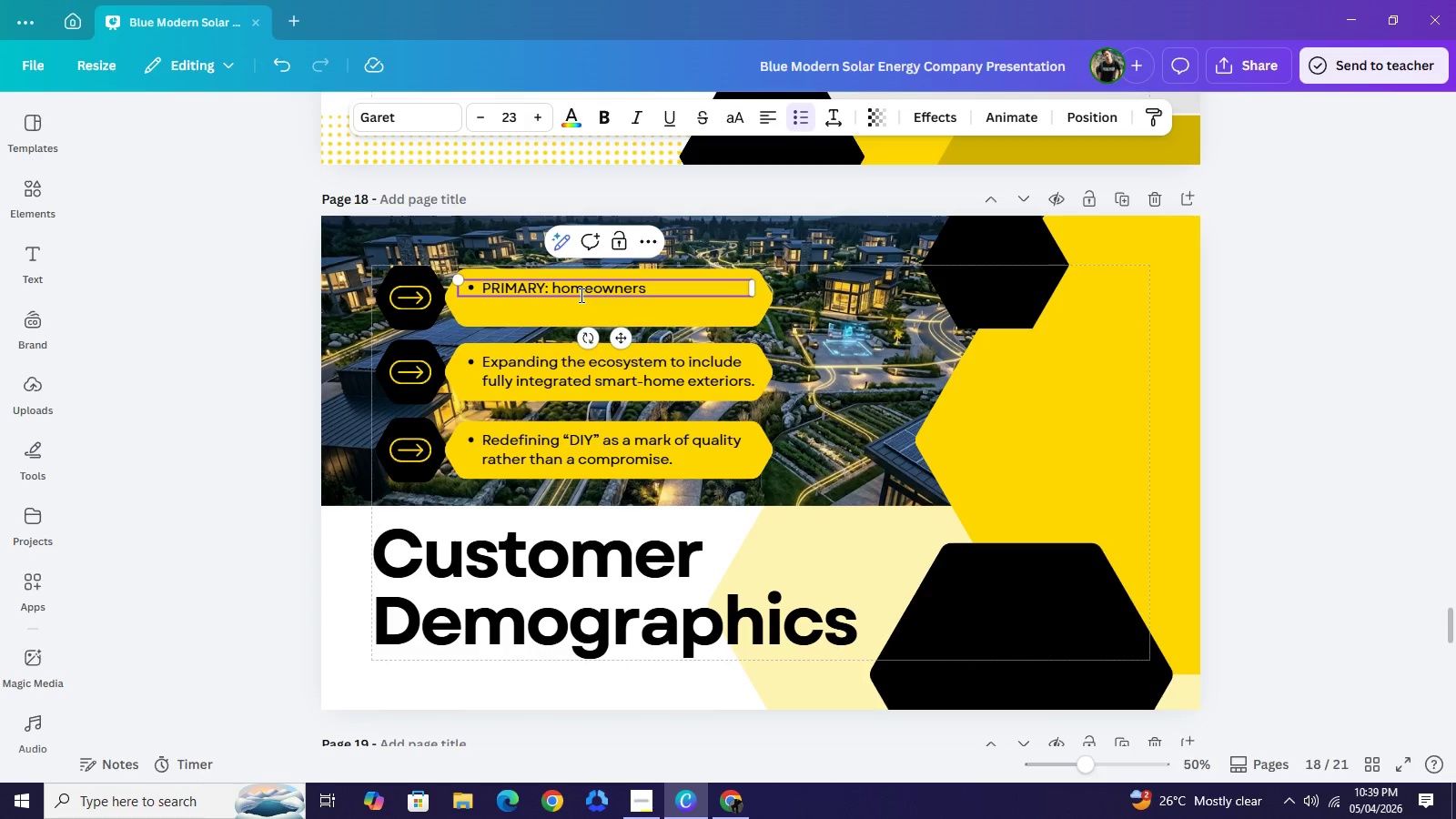 
left_click([560, 288])
 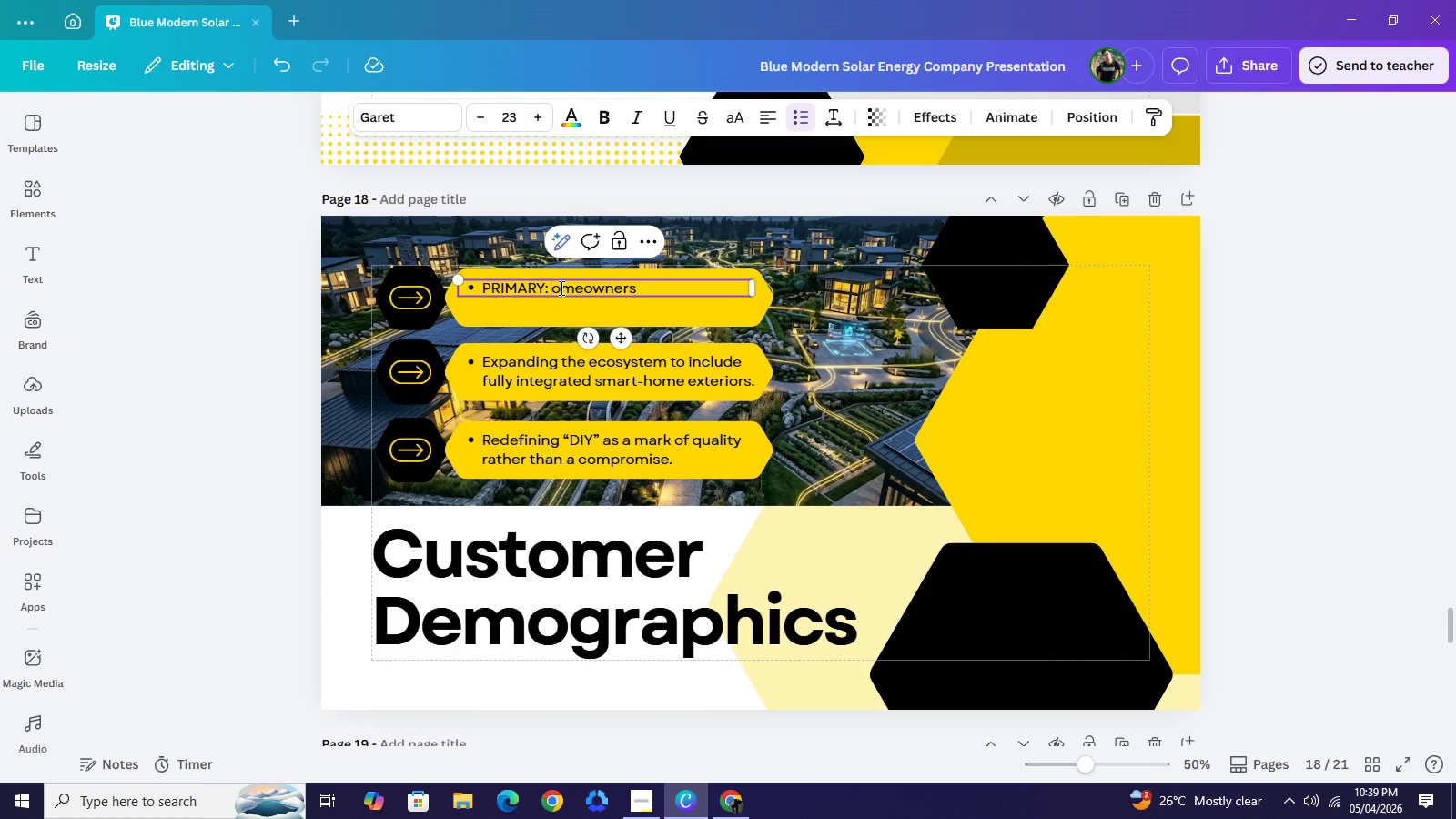 
key(Backspace)
 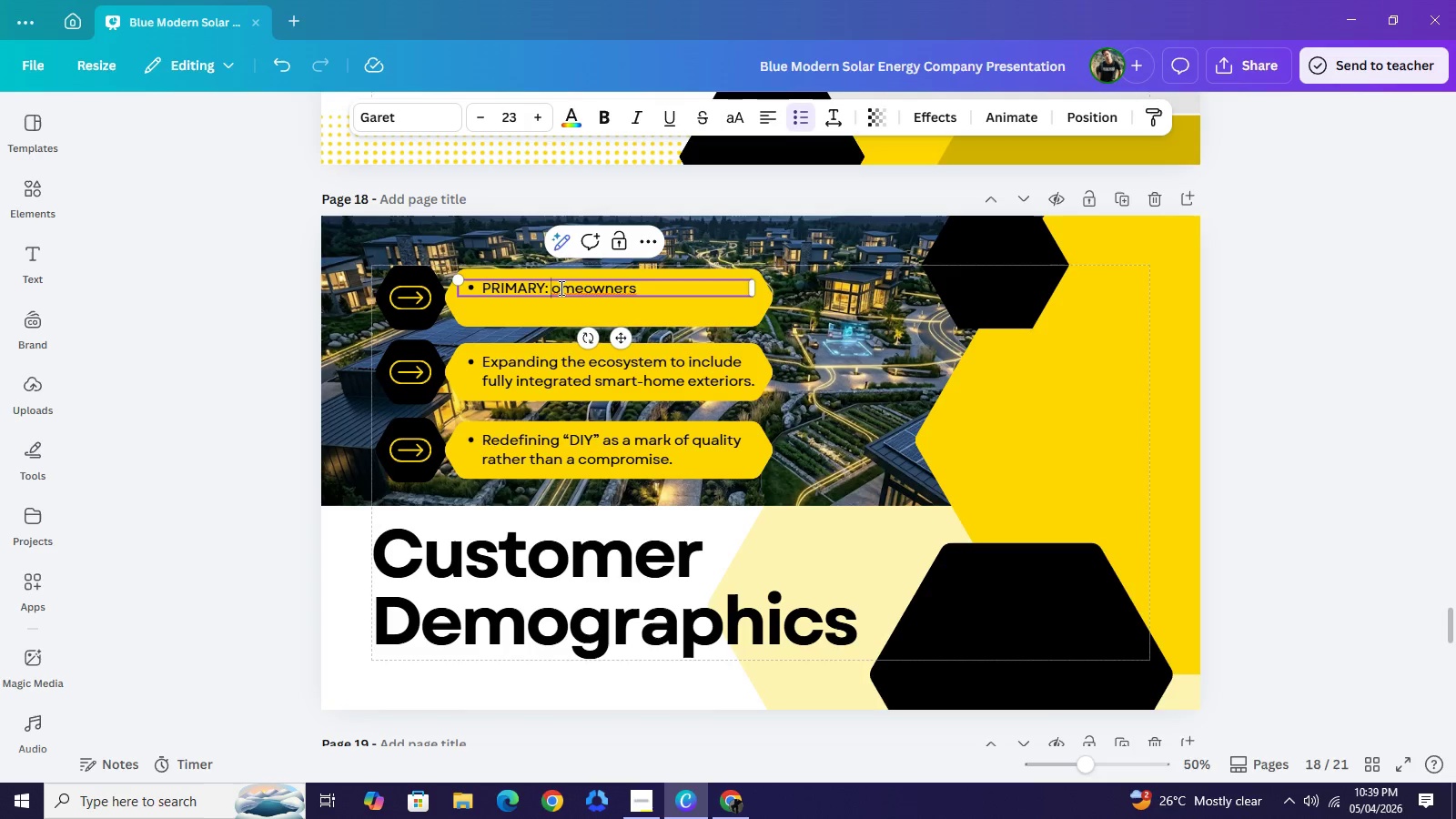 
key(Shift+H)
 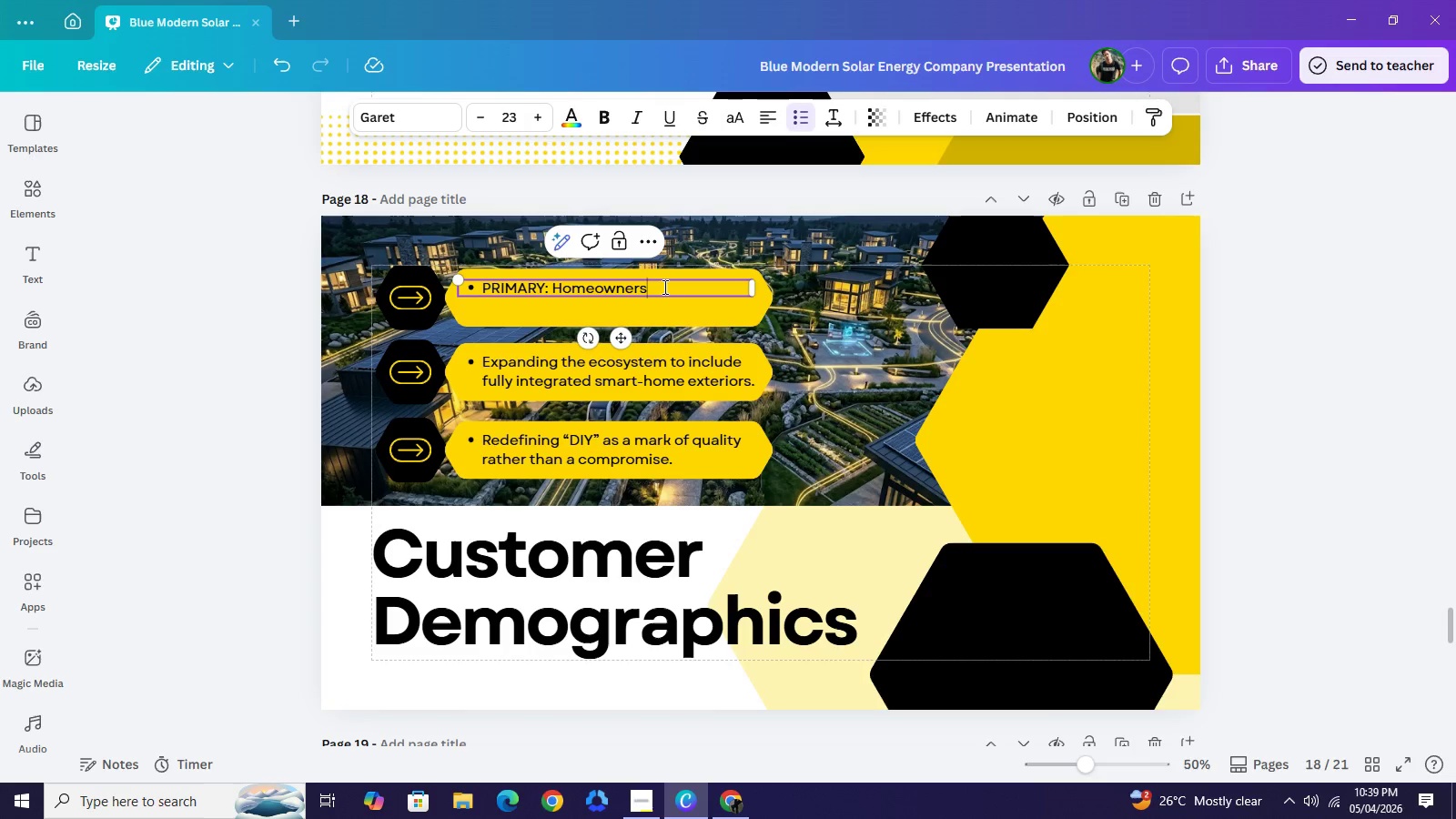 
left_click([663, 287])
 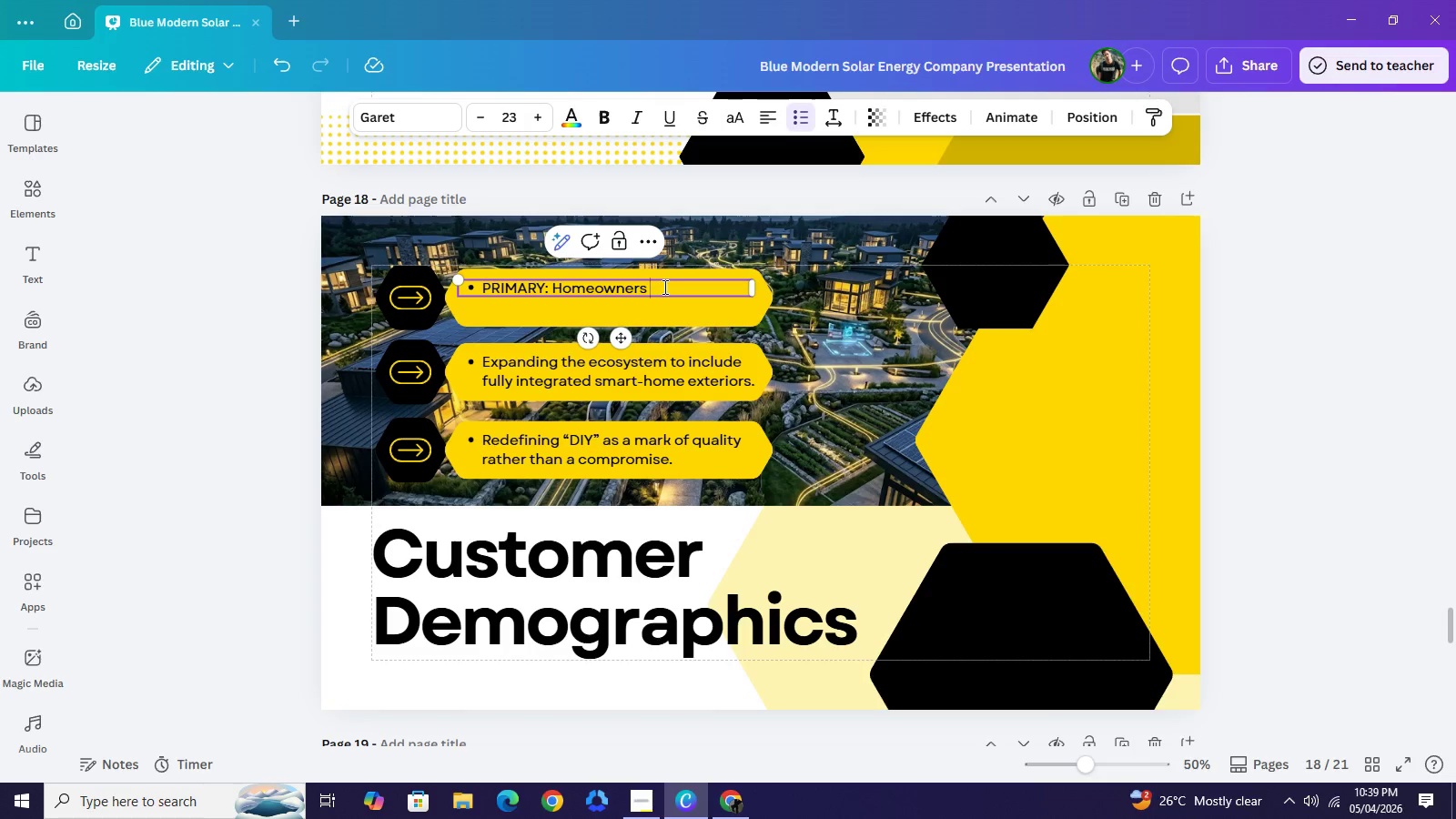 
type( aged 35-55.)
 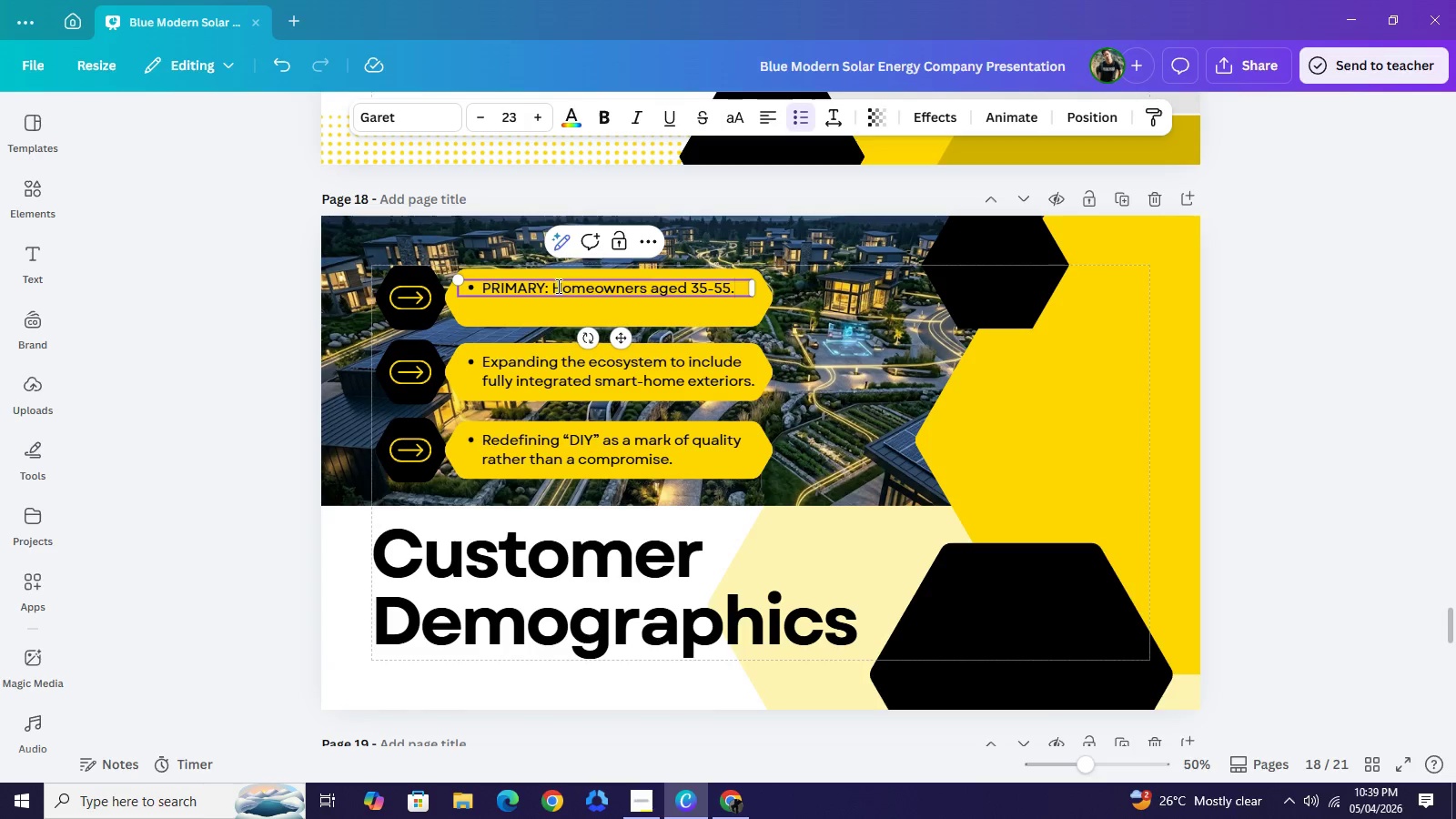 
left_click([551, 288])
 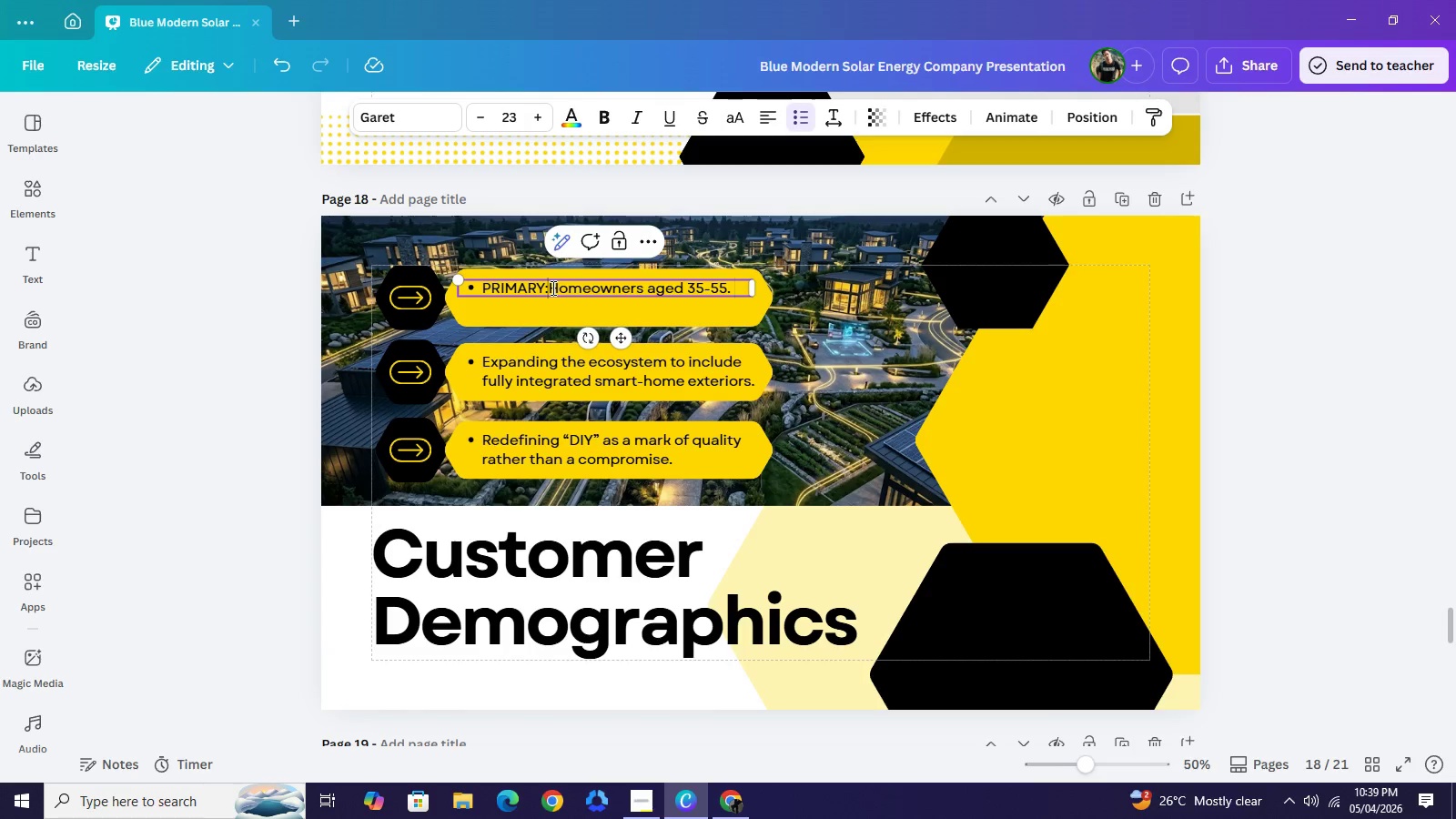 
key(Backspace)
 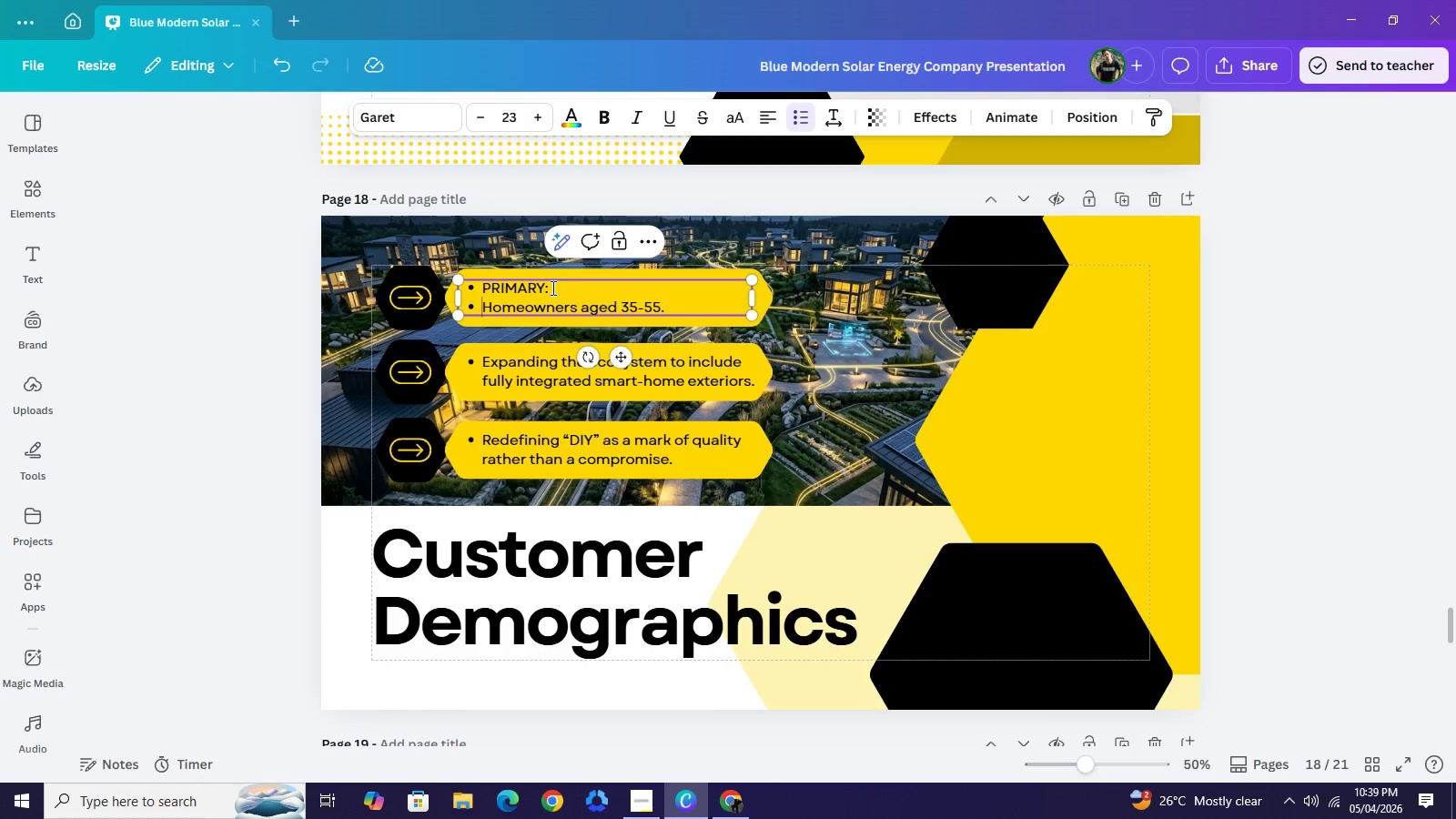 
key(Enter)
 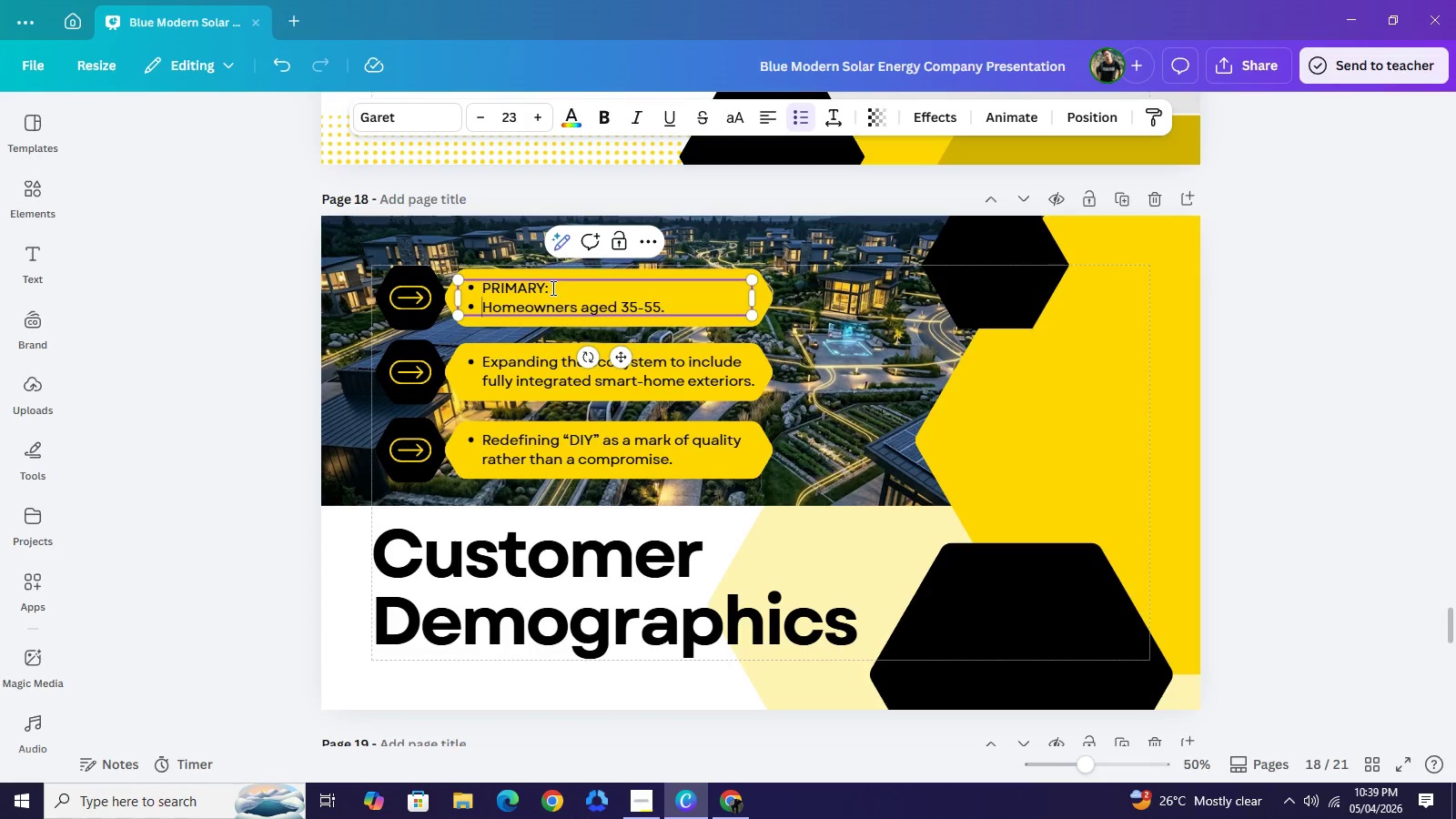 
key(Backspace)
 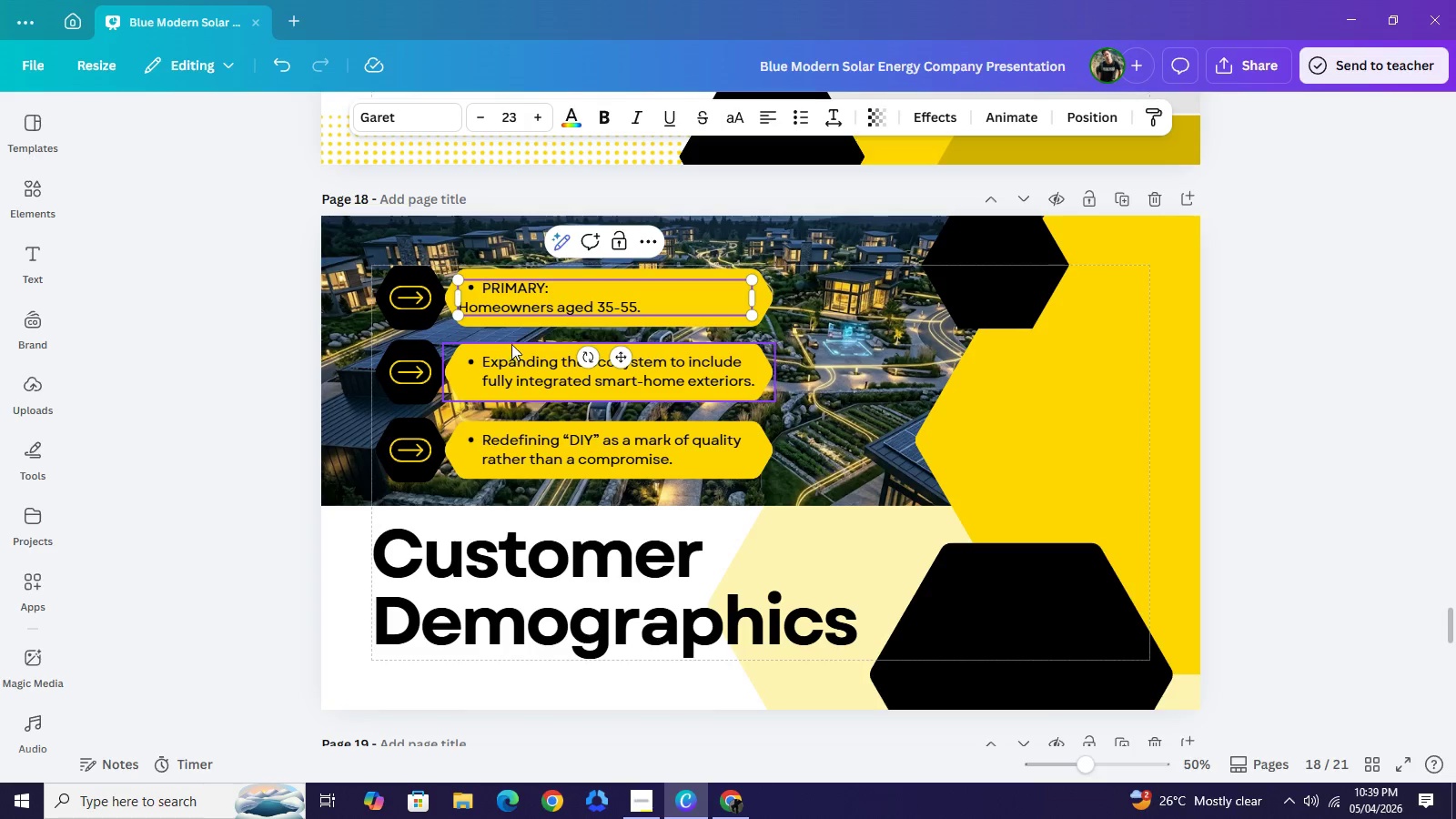 
key(Space)
 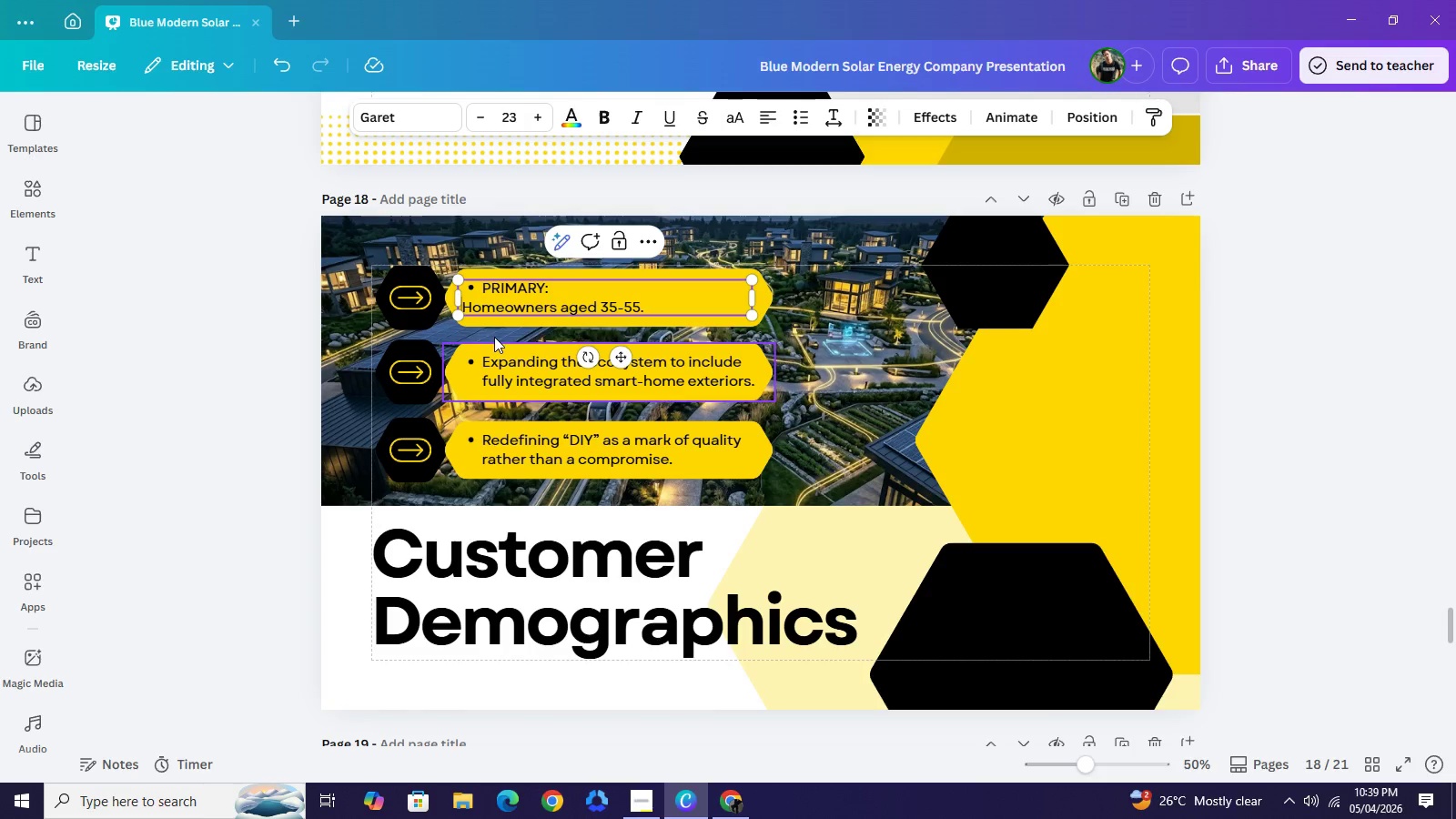 
key(Space)
 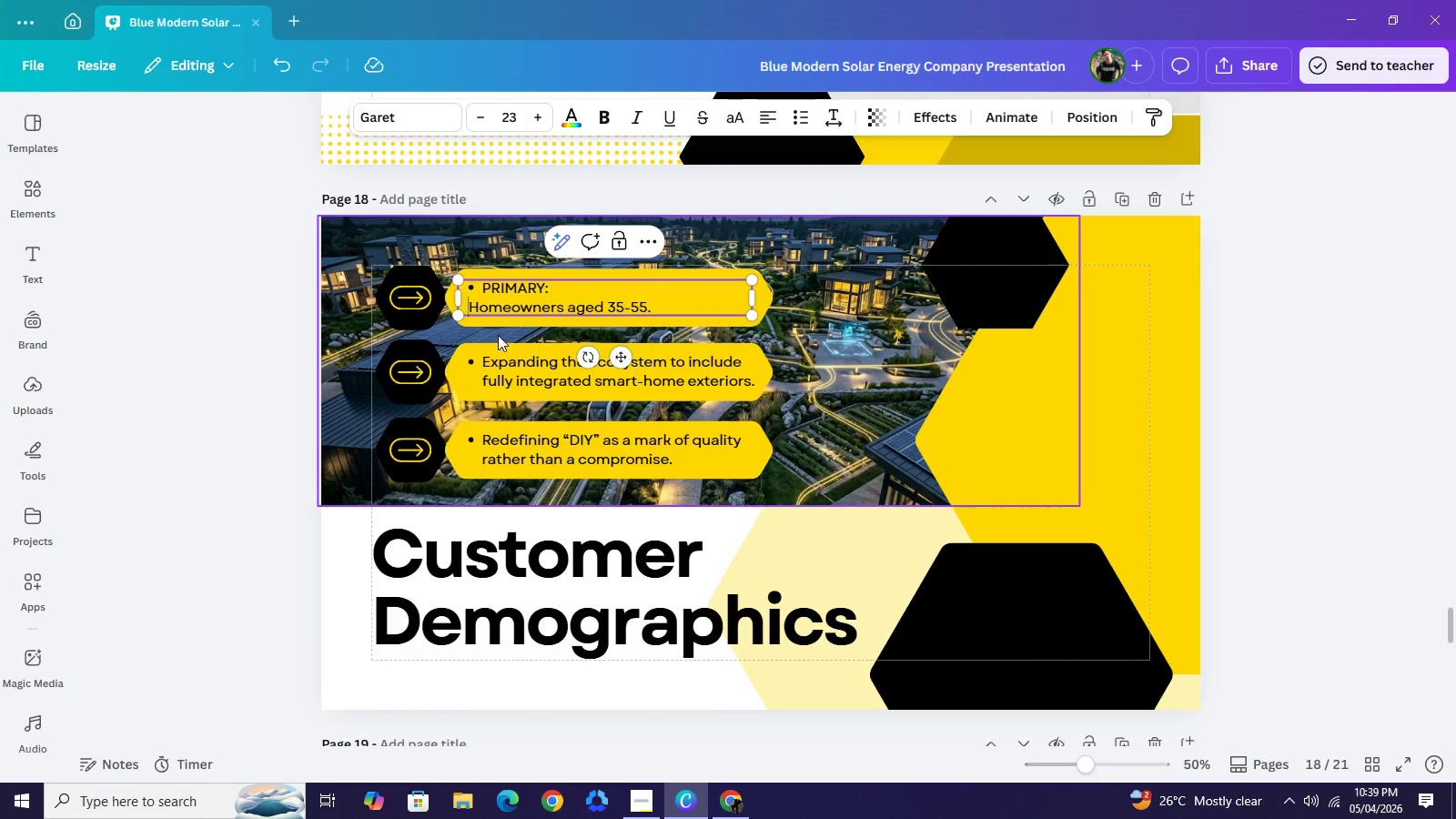 
key(Space)
 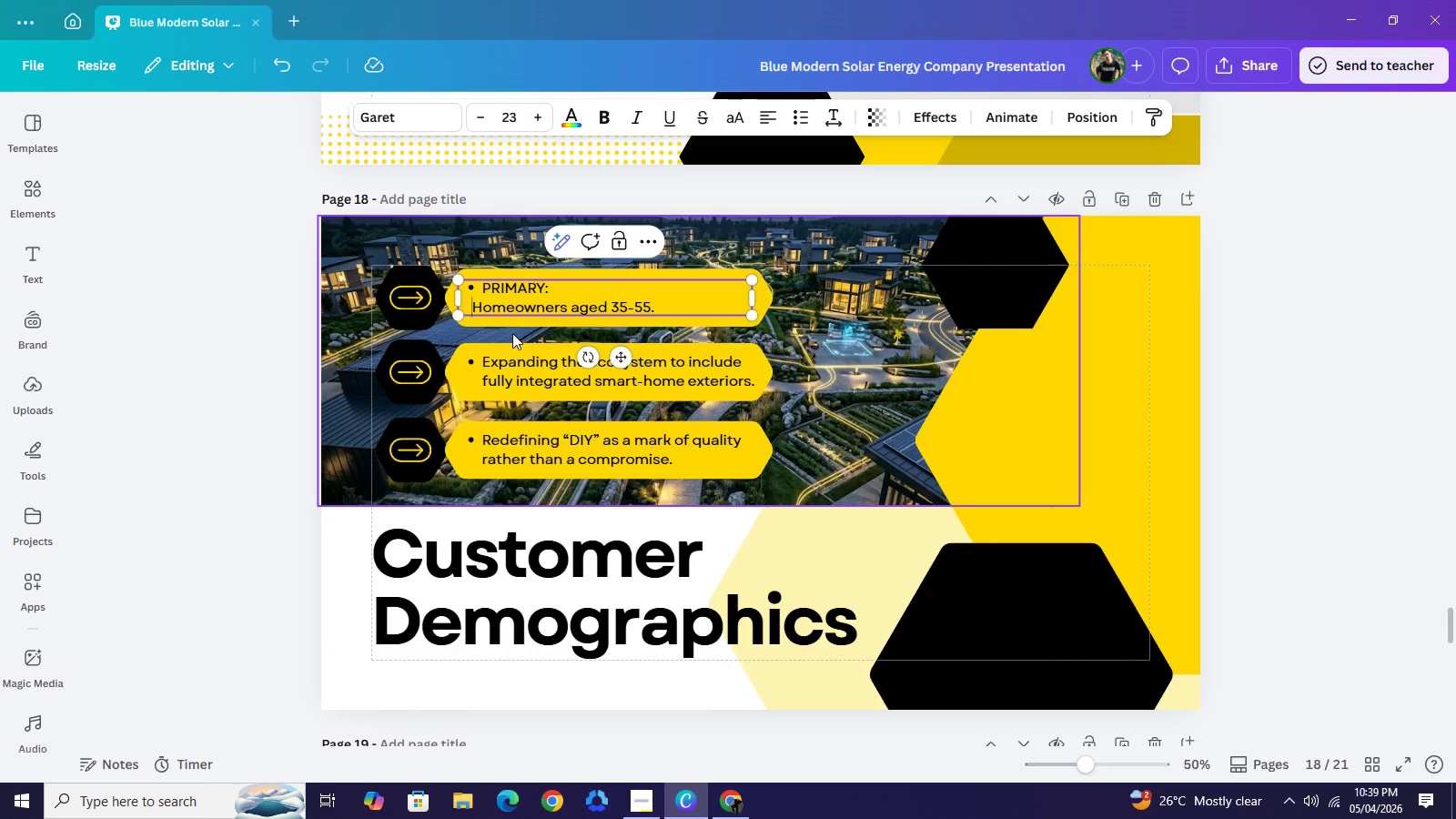 
key(Space)
 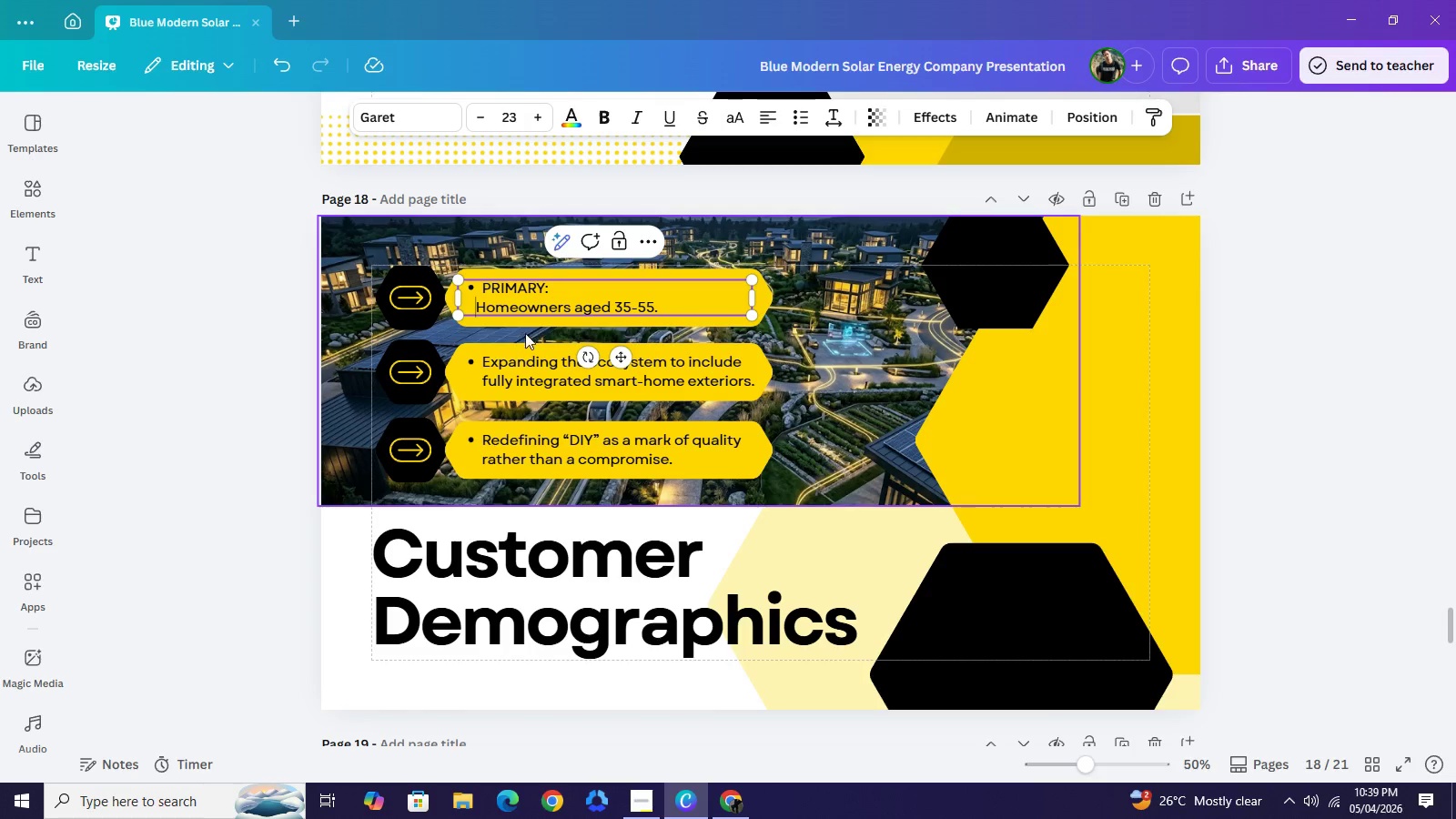 
key(Space)
 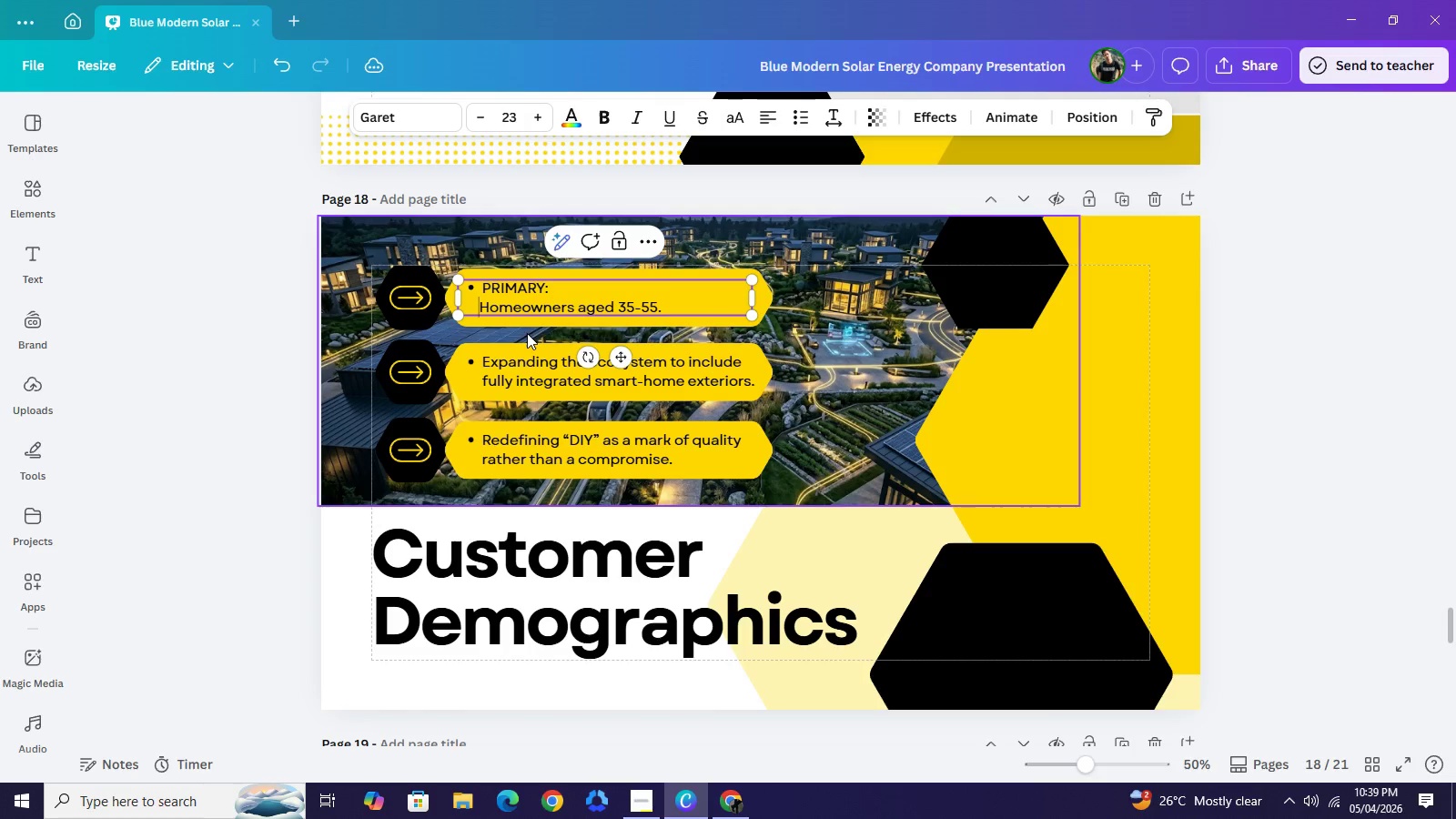 
key(Space)
 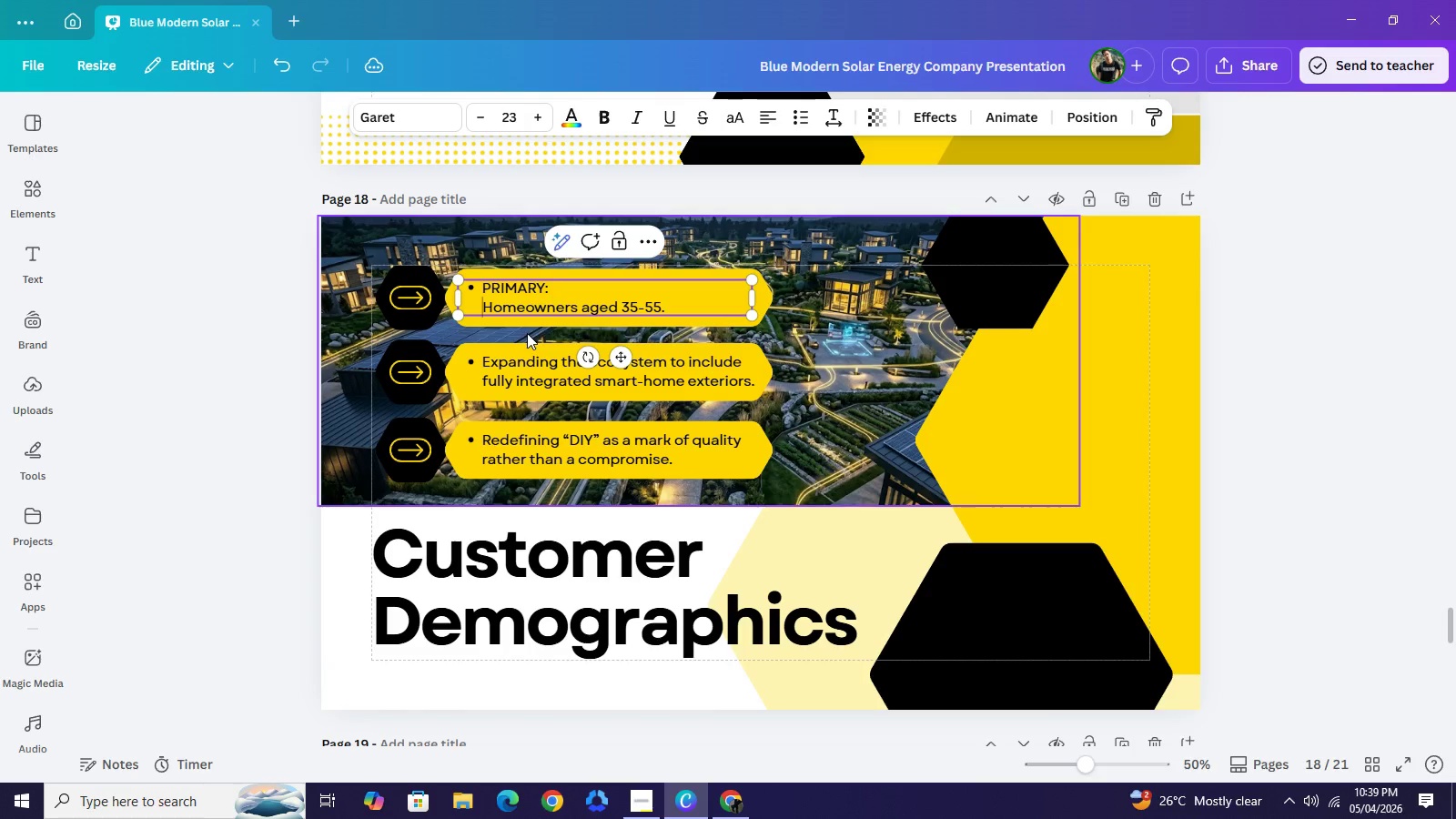 
key(Space)
 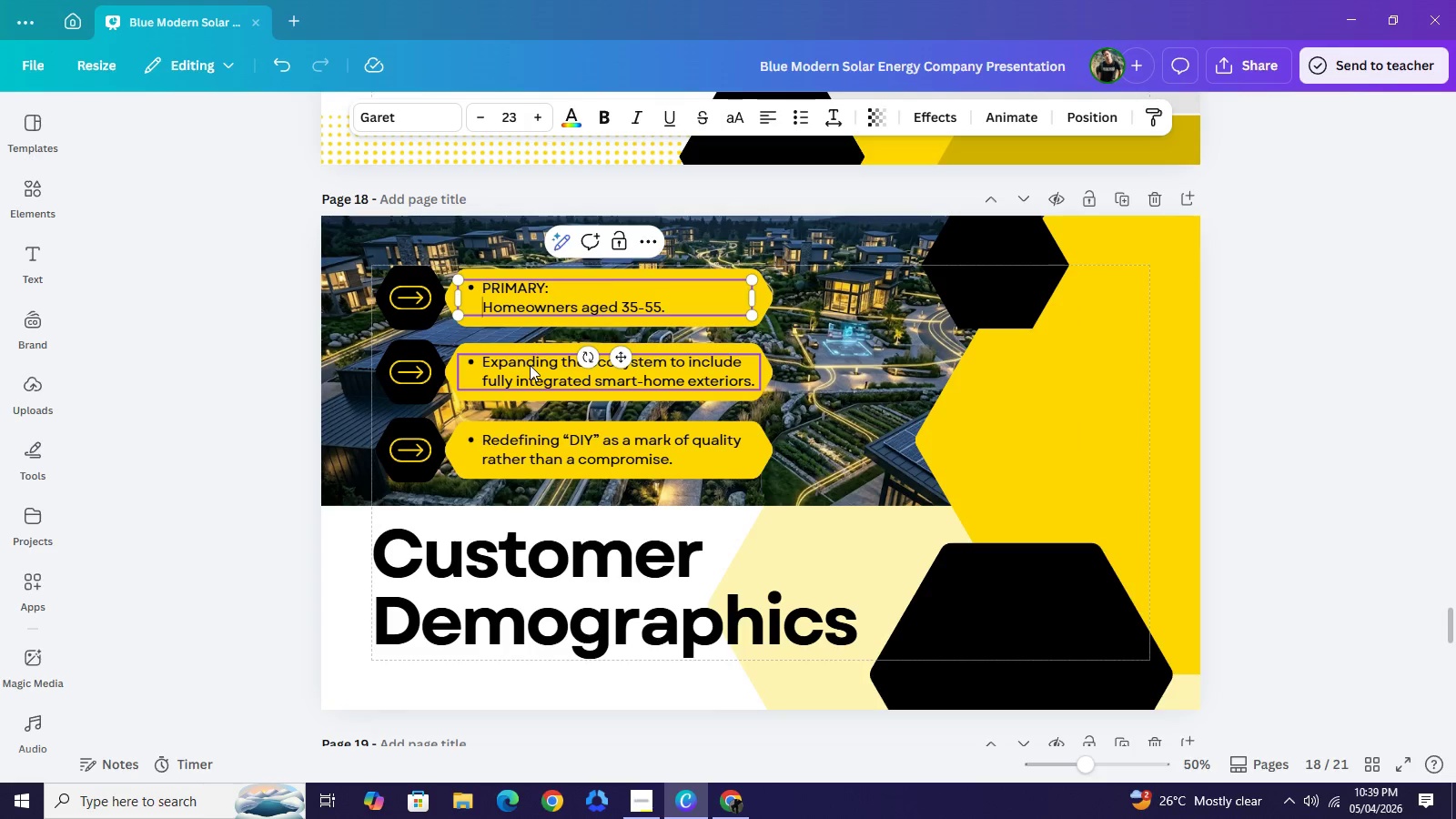 
double_click([530, 365])
 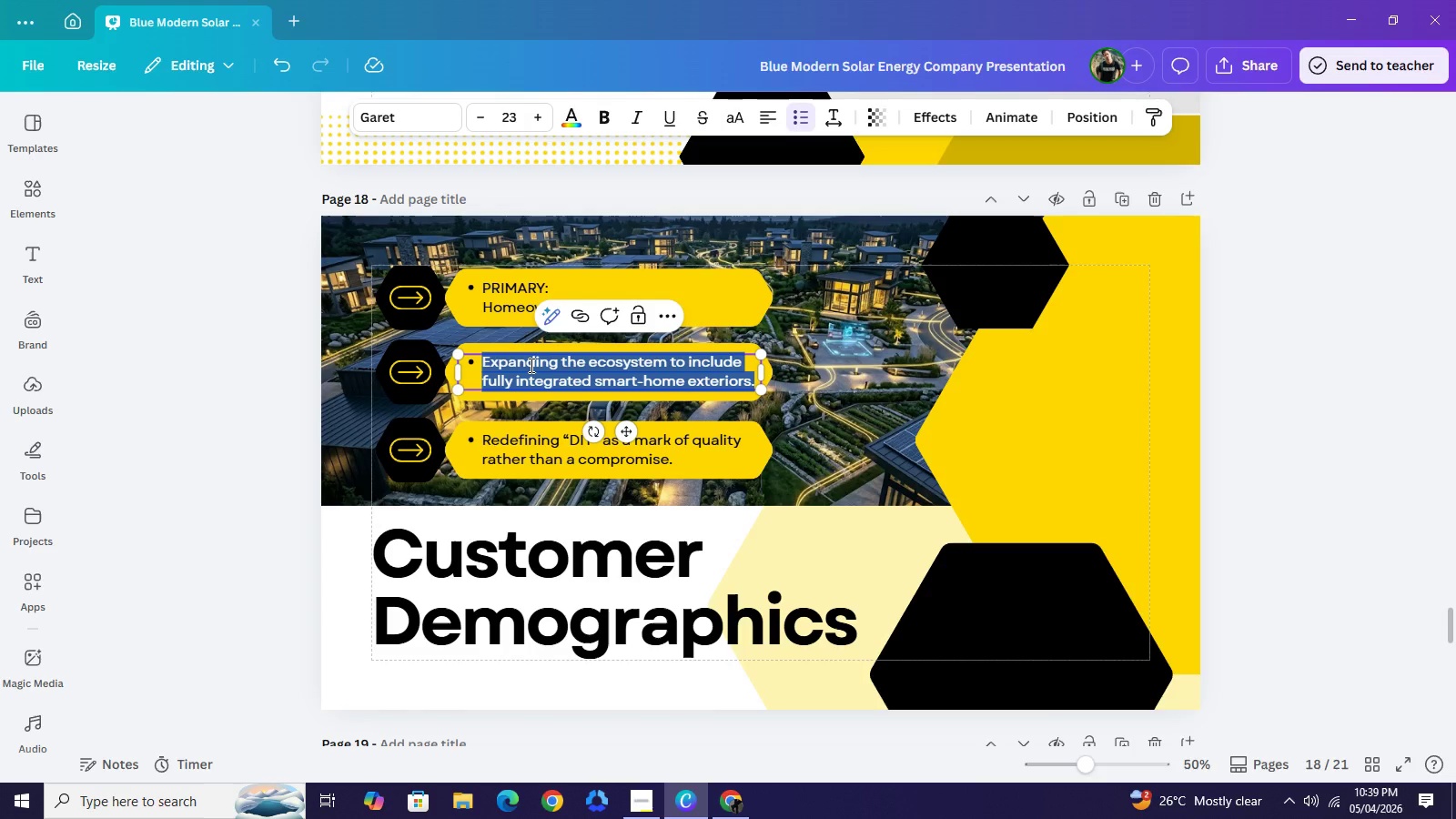 
type(HOUSEHOLD INCP,E)
key(Backspace)
key(Backspace)
key(Backspace)
type(OME")
key(Backspace)
type(:)
 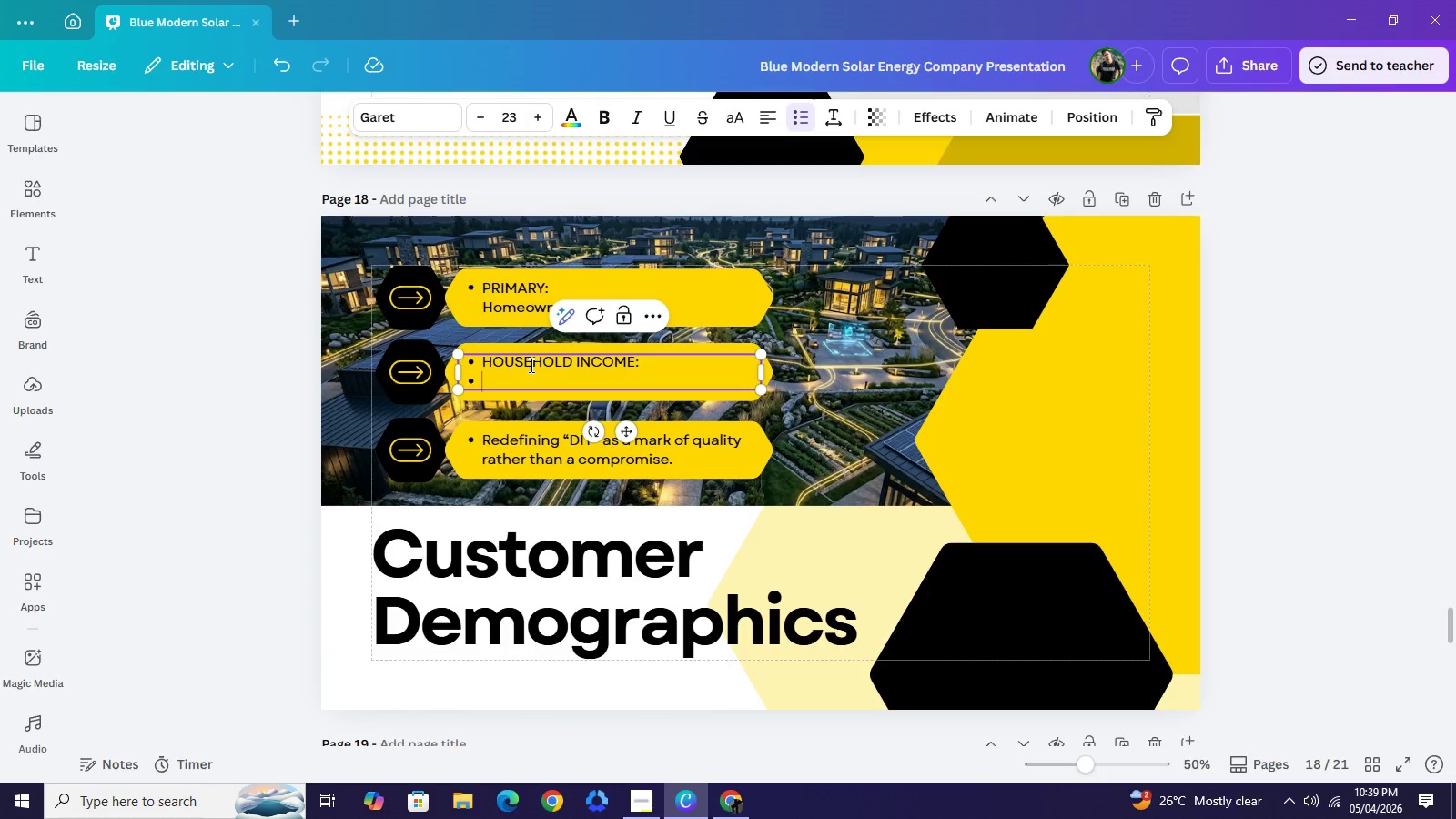 
 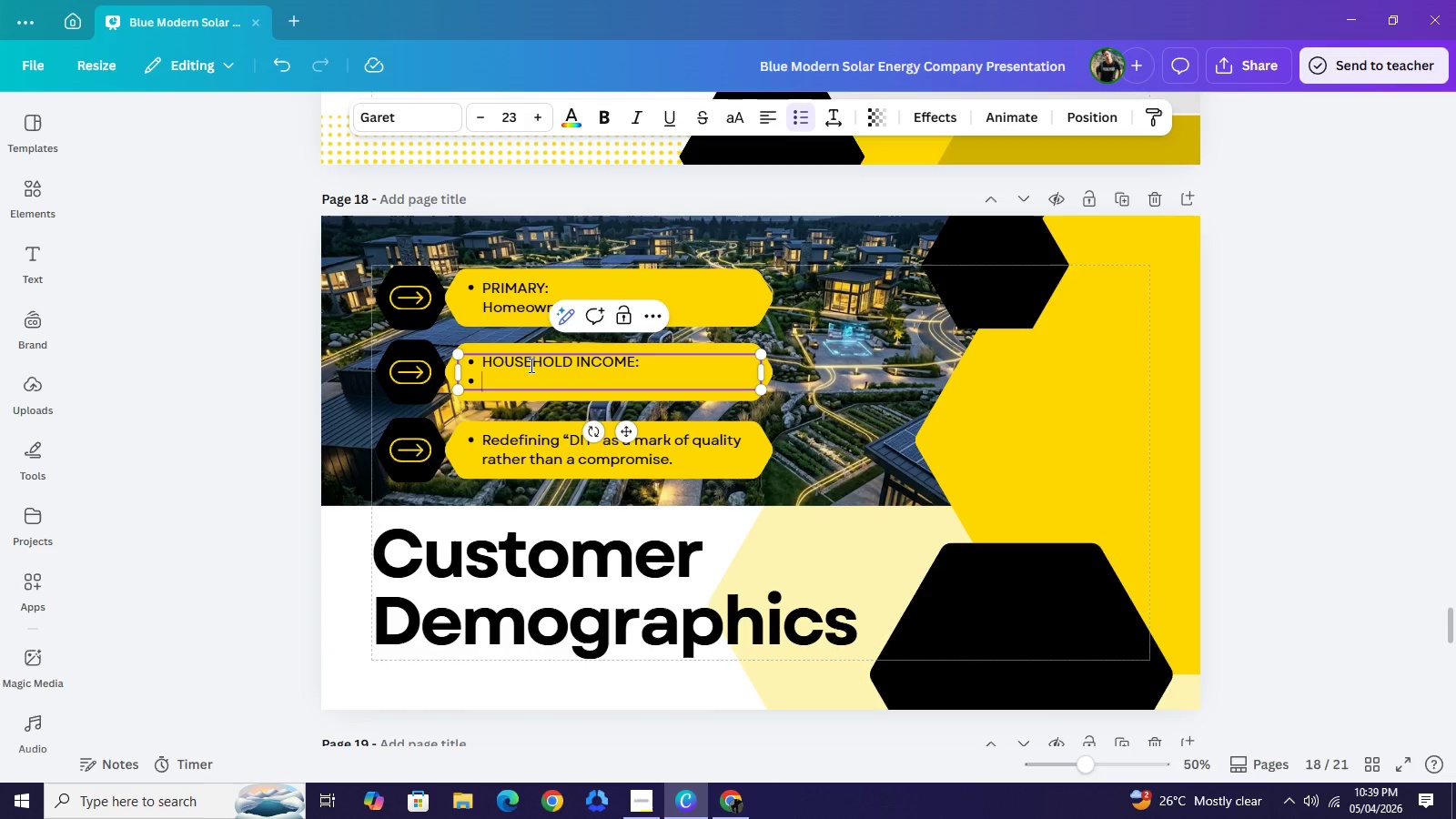 
key(Enter)
 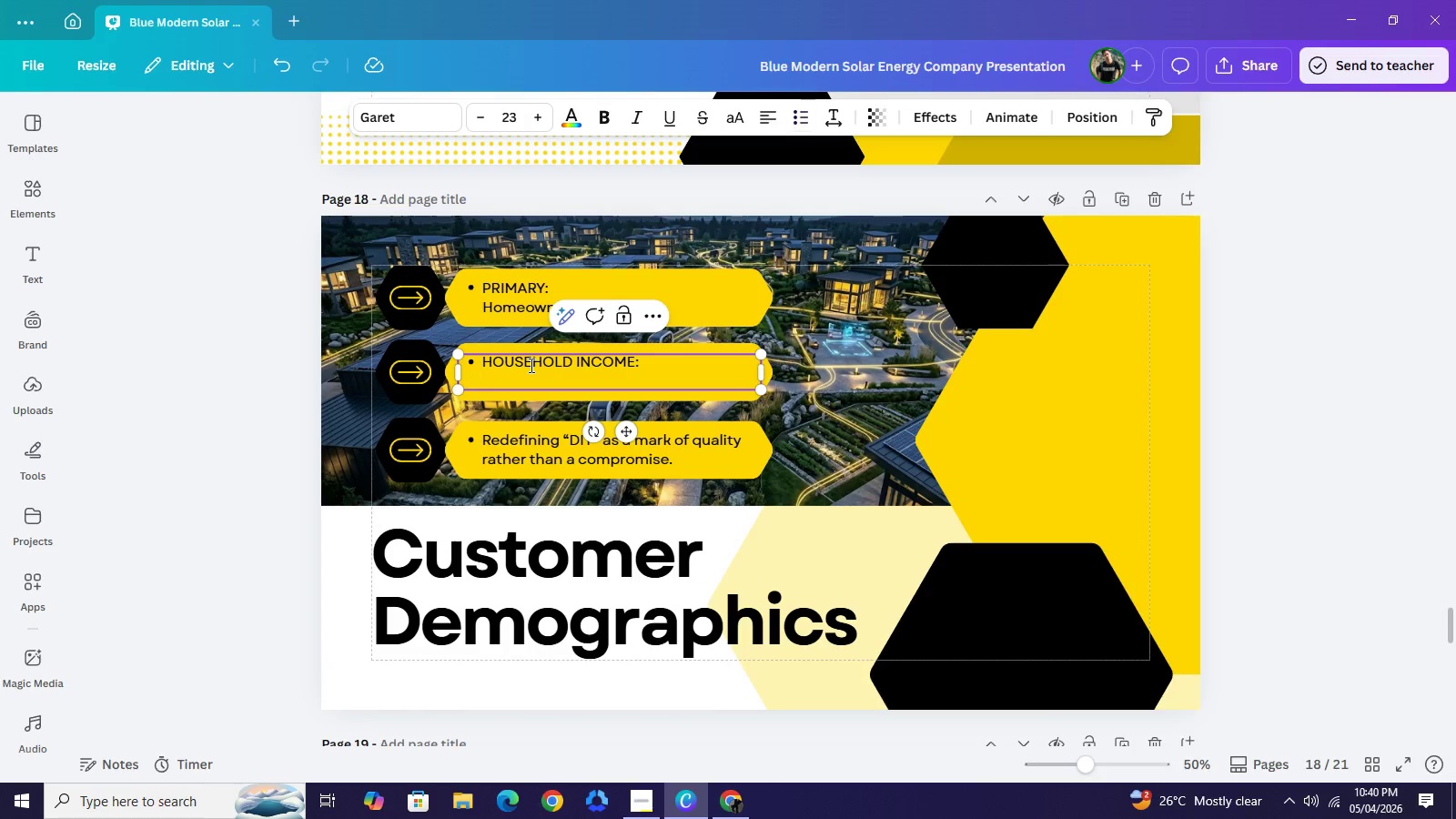 
key(Backspace)
type(       )
key(Backspace)
type($)
key(Backspace)
type( $150K)
 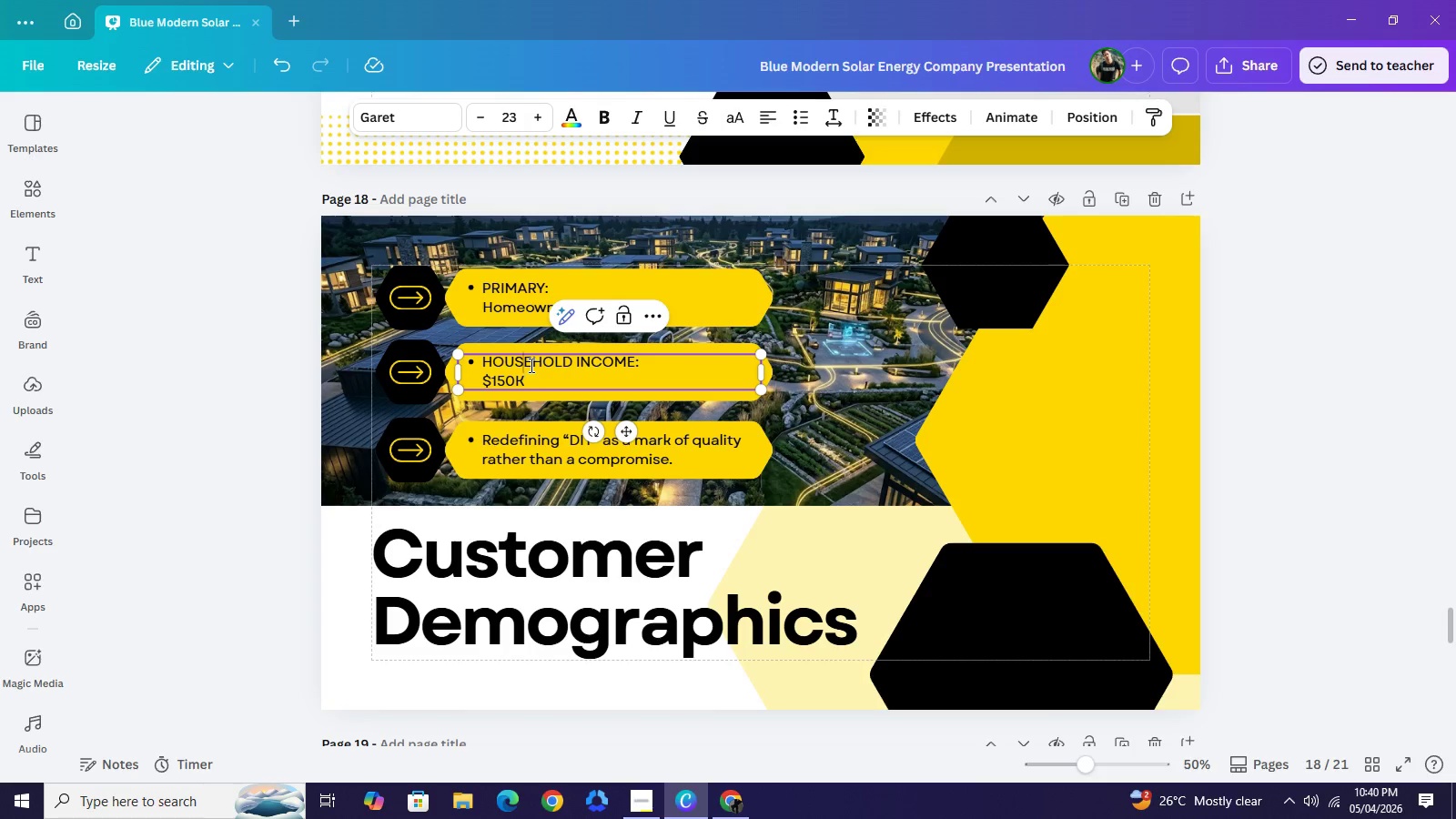 
 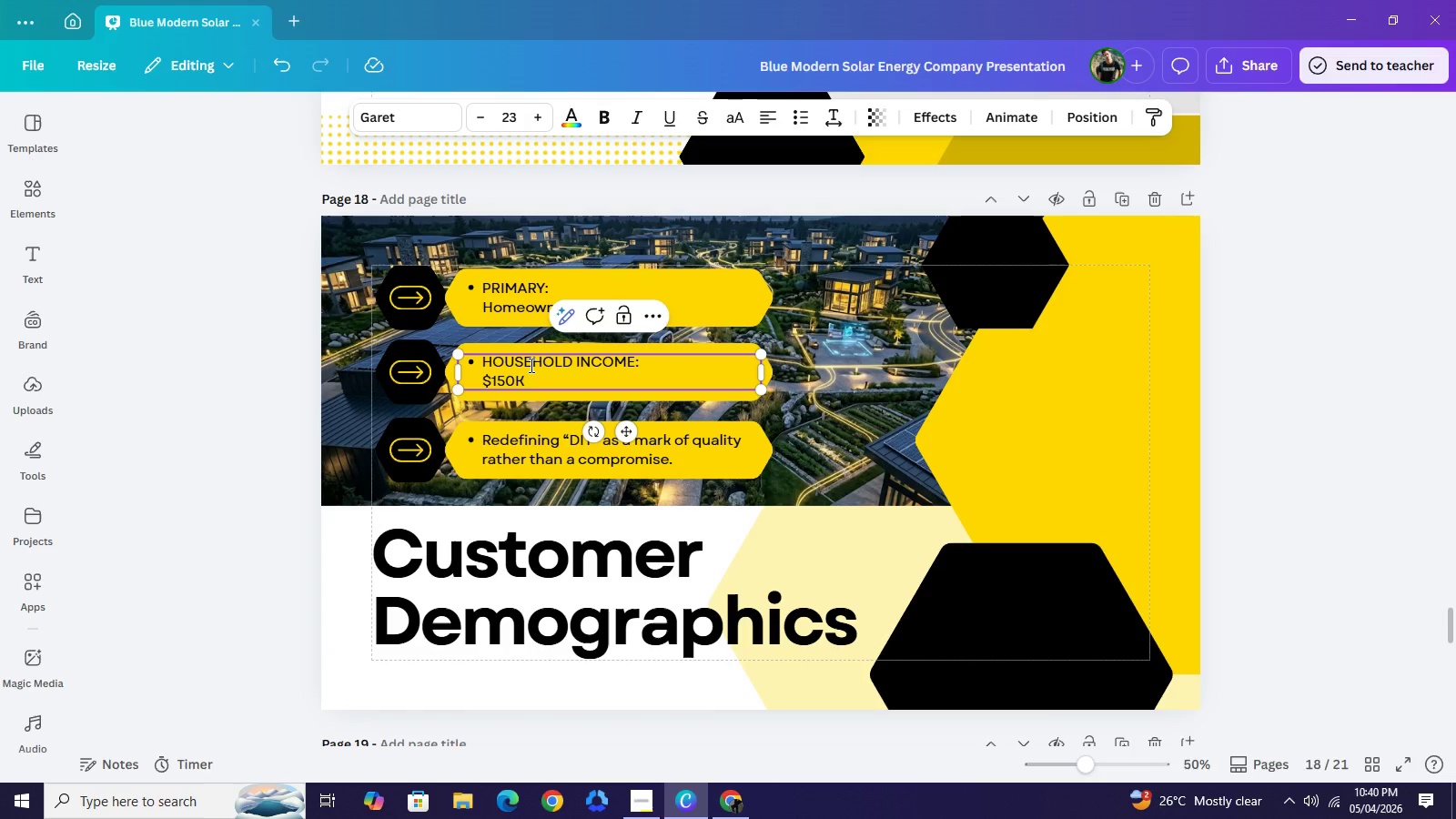 
hold_key(key=ShiftRight, duration=0.44)
 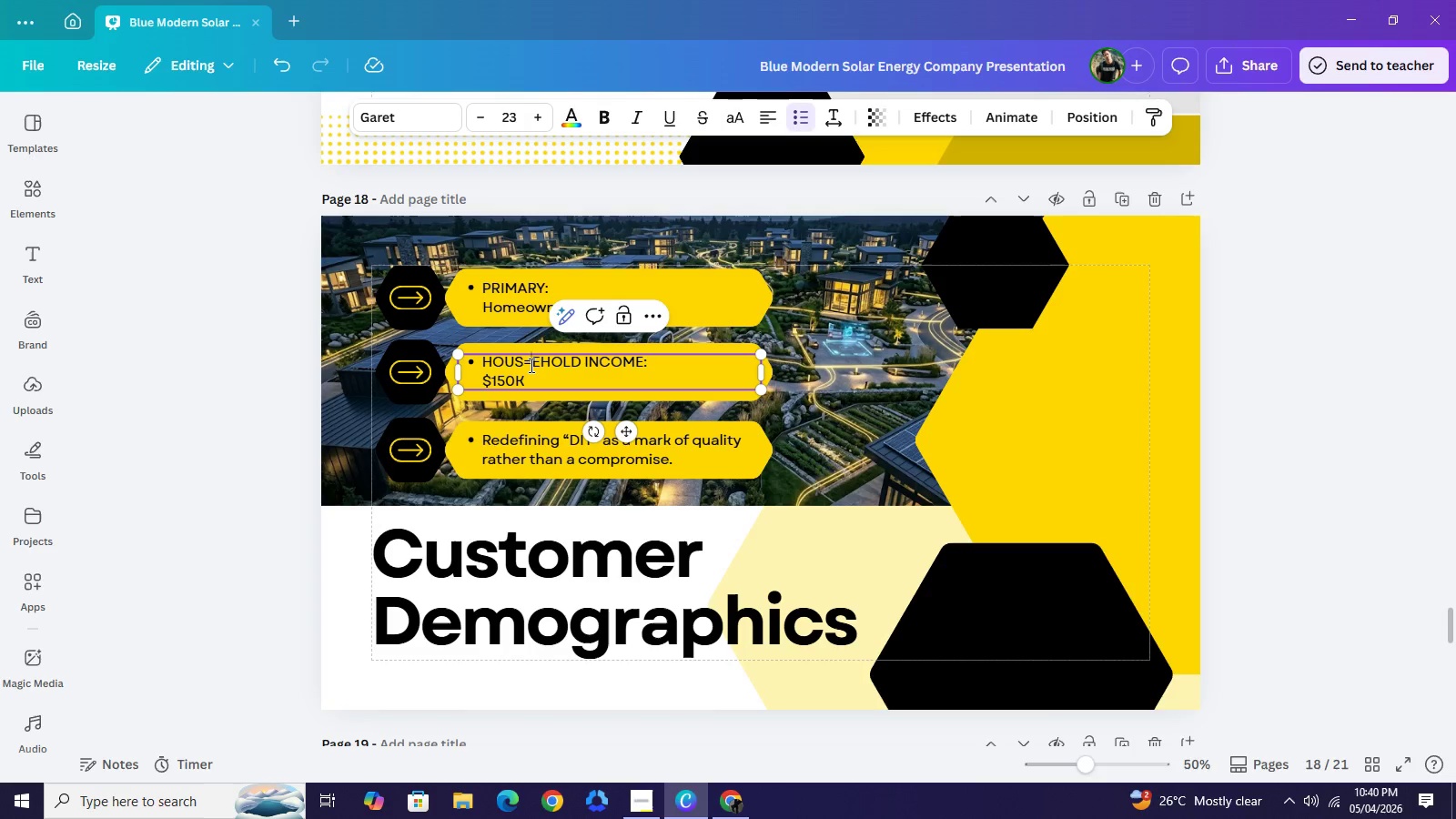 
key(ArrowUp)
 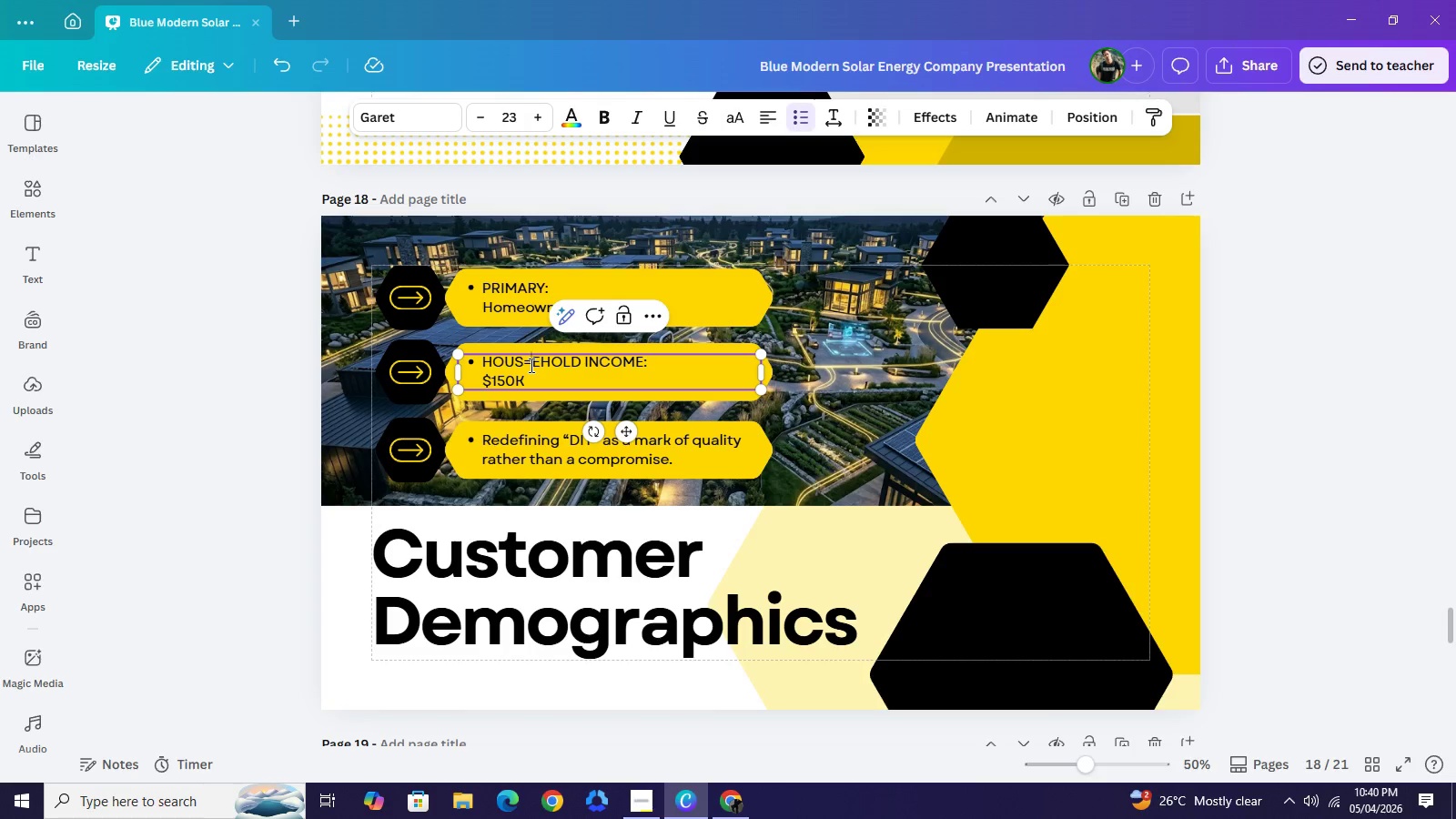 
key(Equal)
 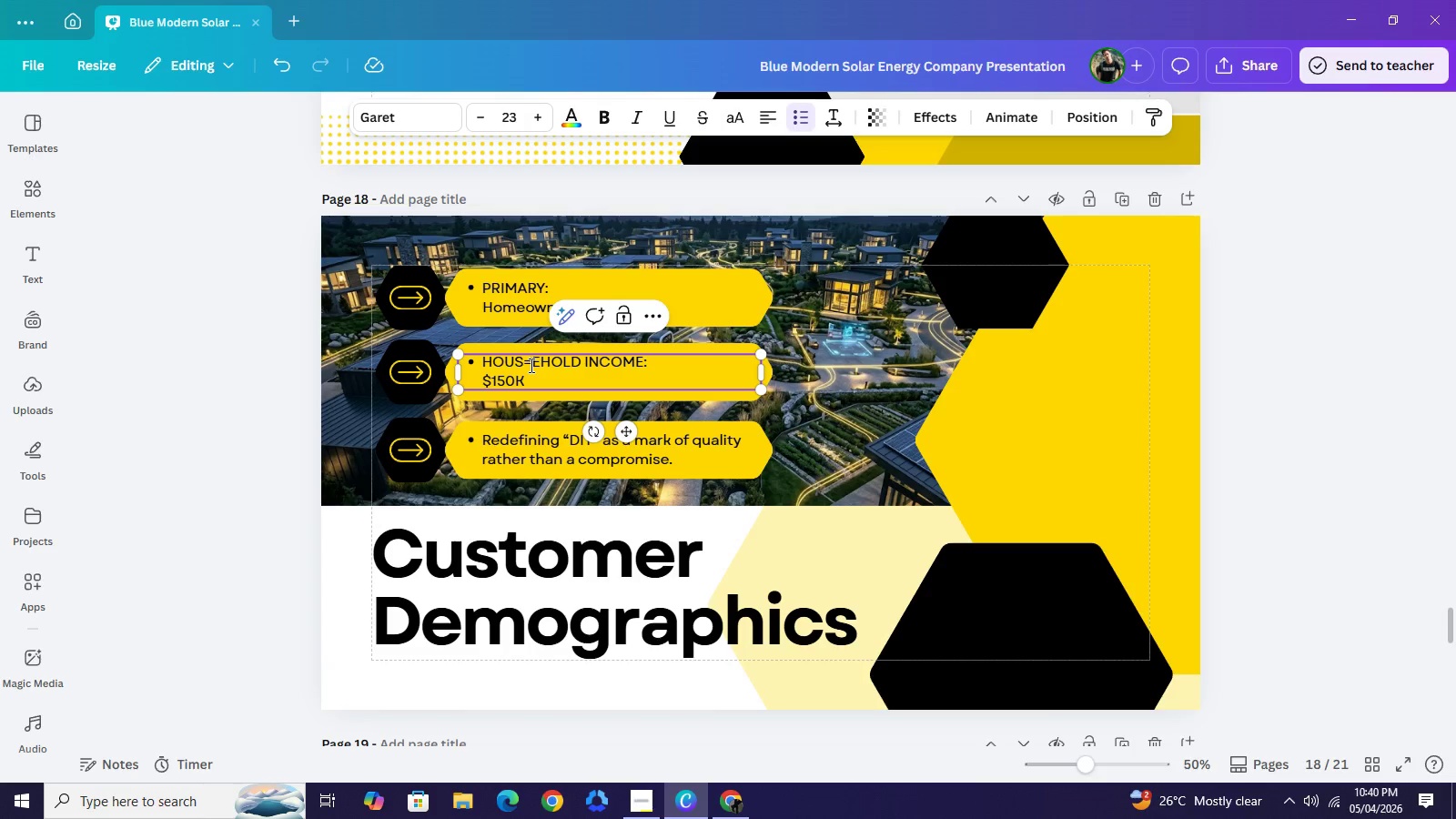 
key(Shift+ShiftRight)
 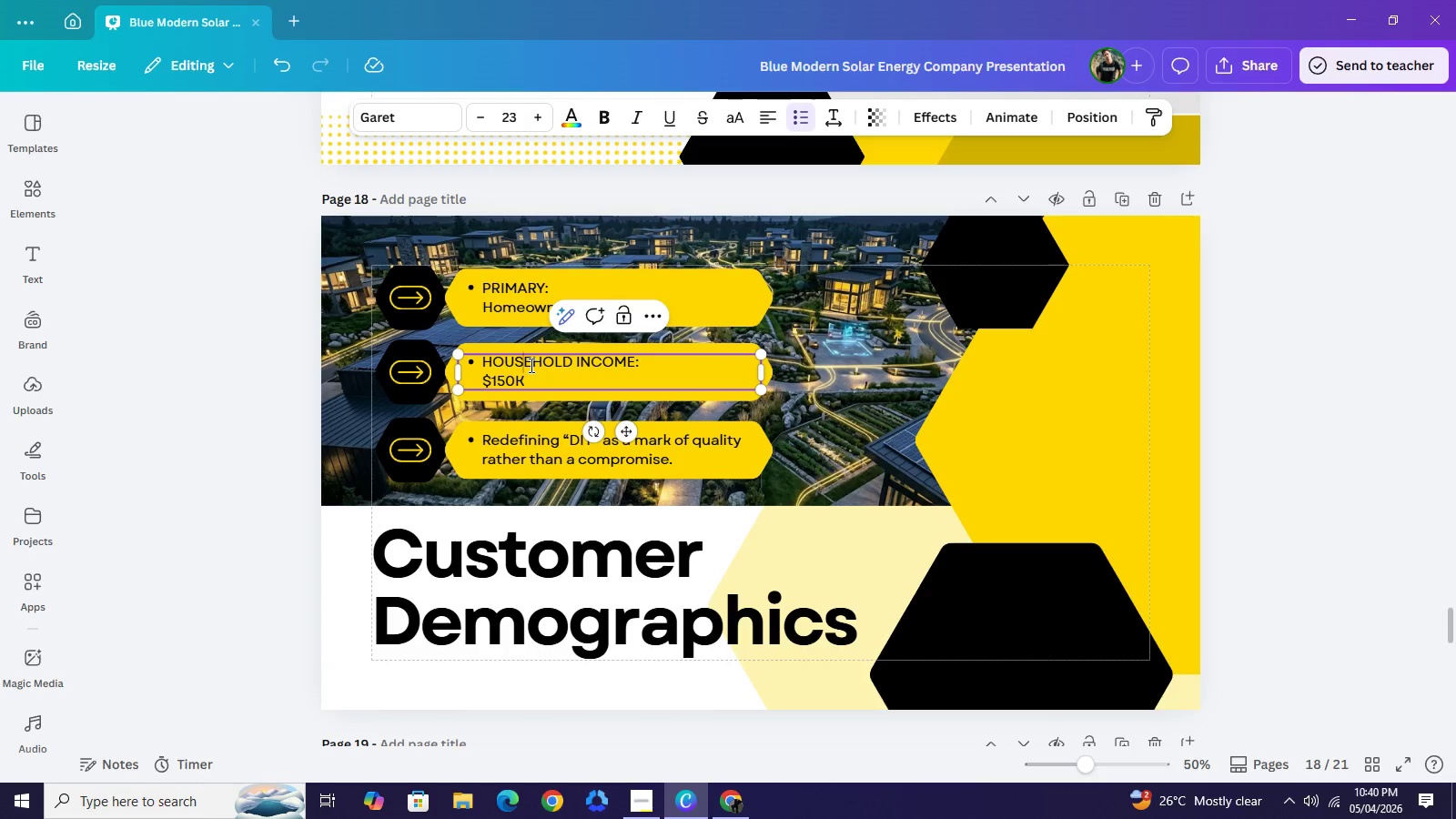 
key(Backspace)
 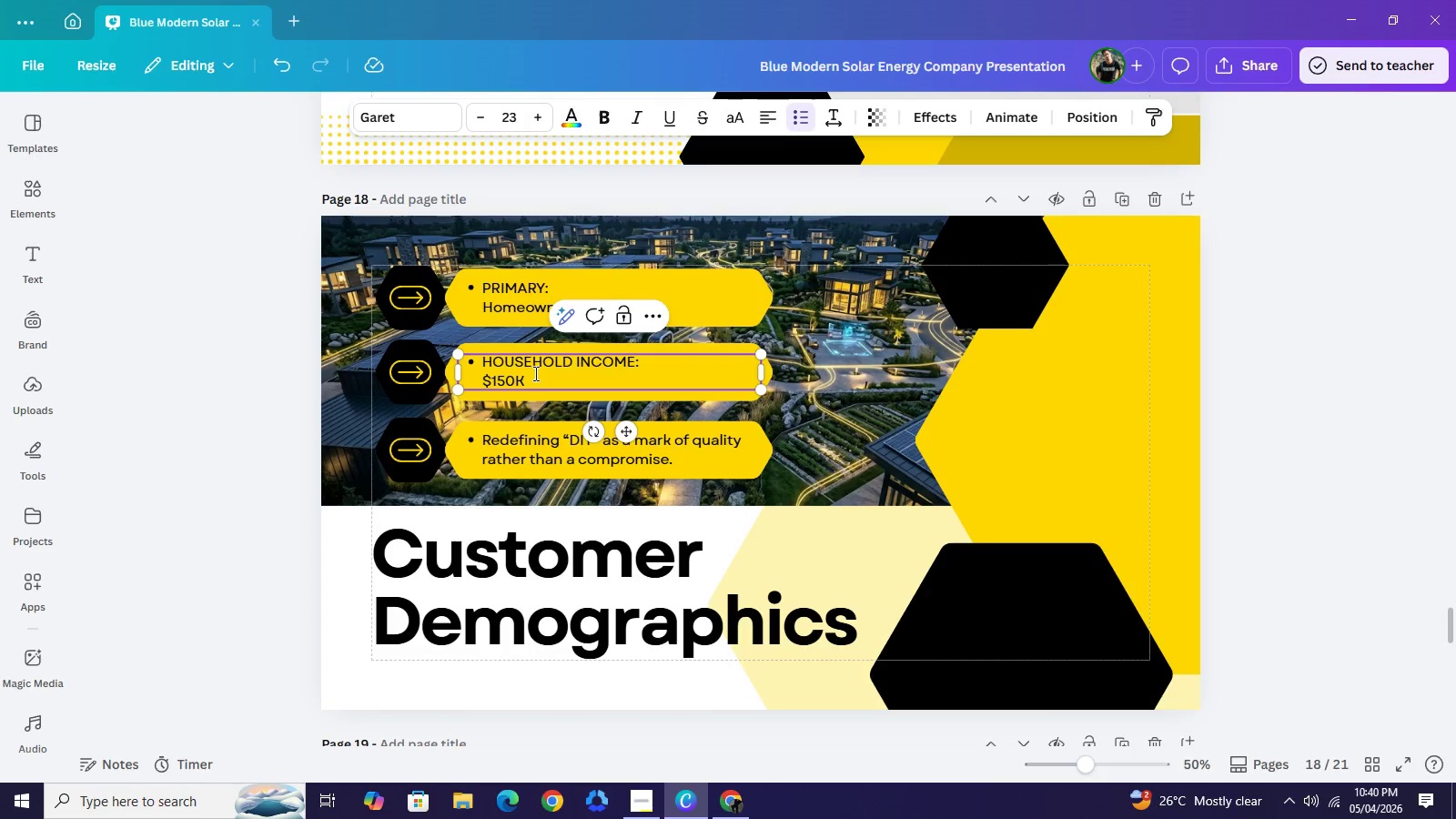 
left_click([535, 373])
 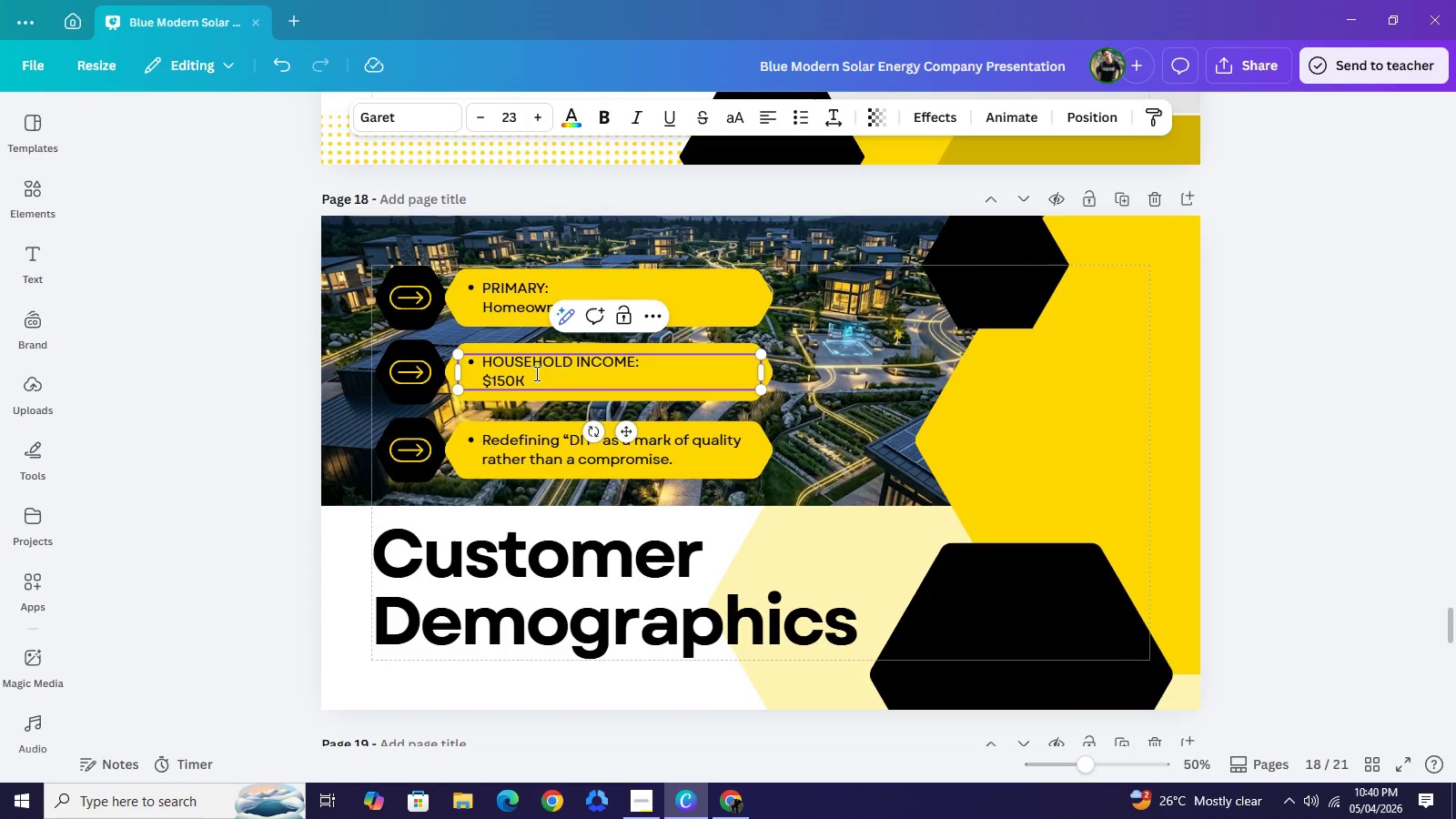 
key(Shift+Equal)
 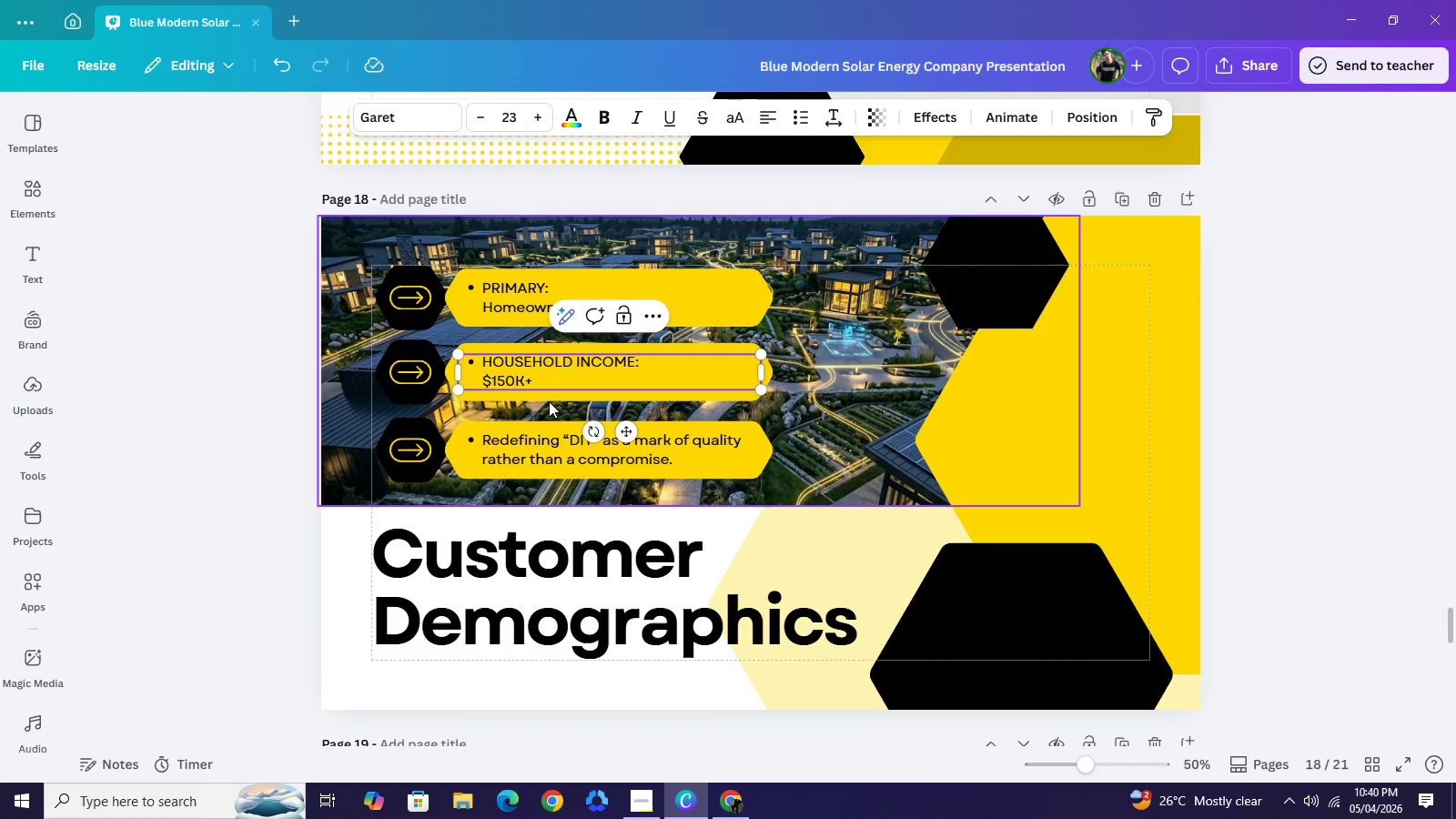 
key(Period)
 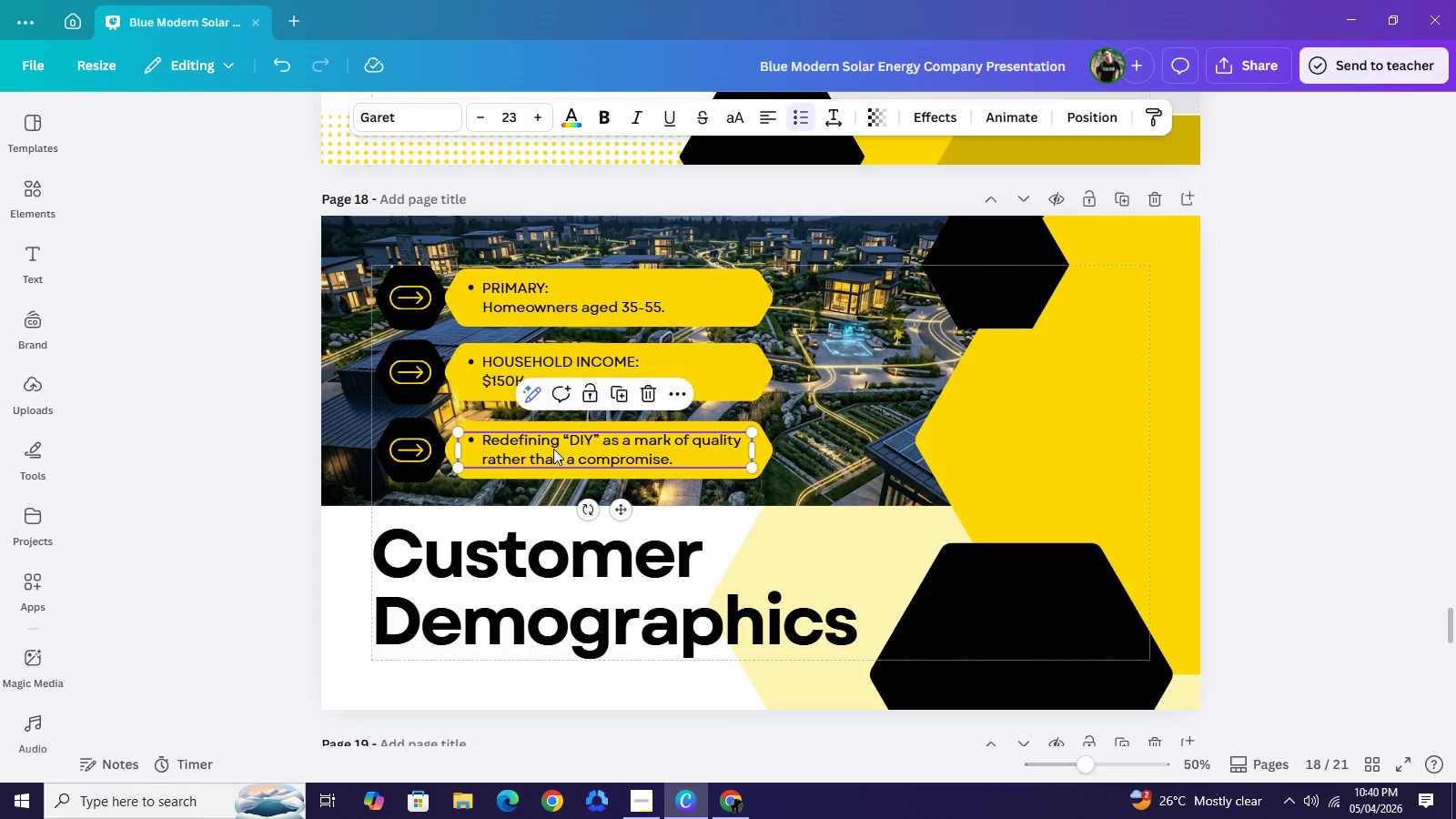 
double_click([553, 449])
 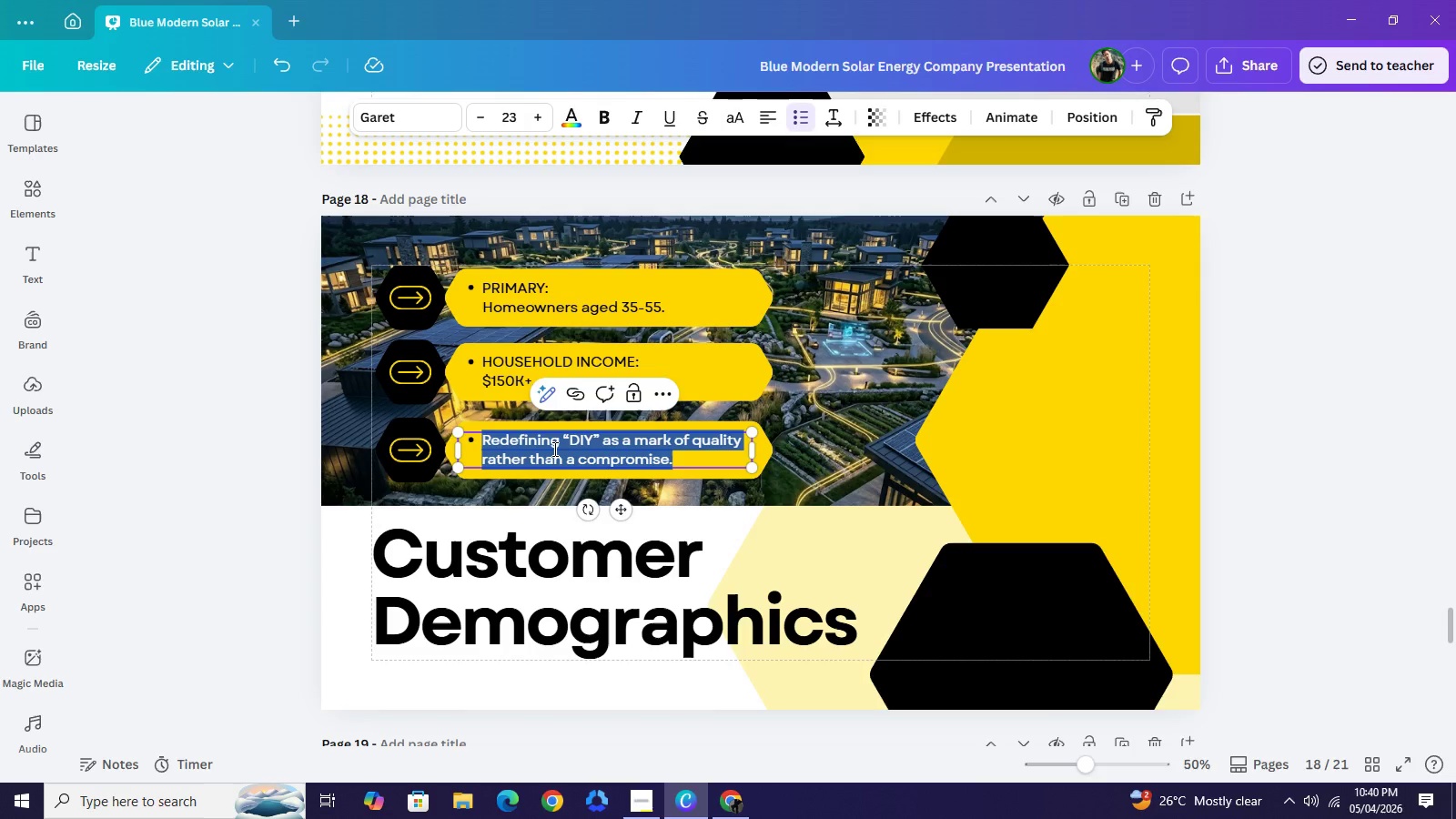 
type(INTERESTS:)
 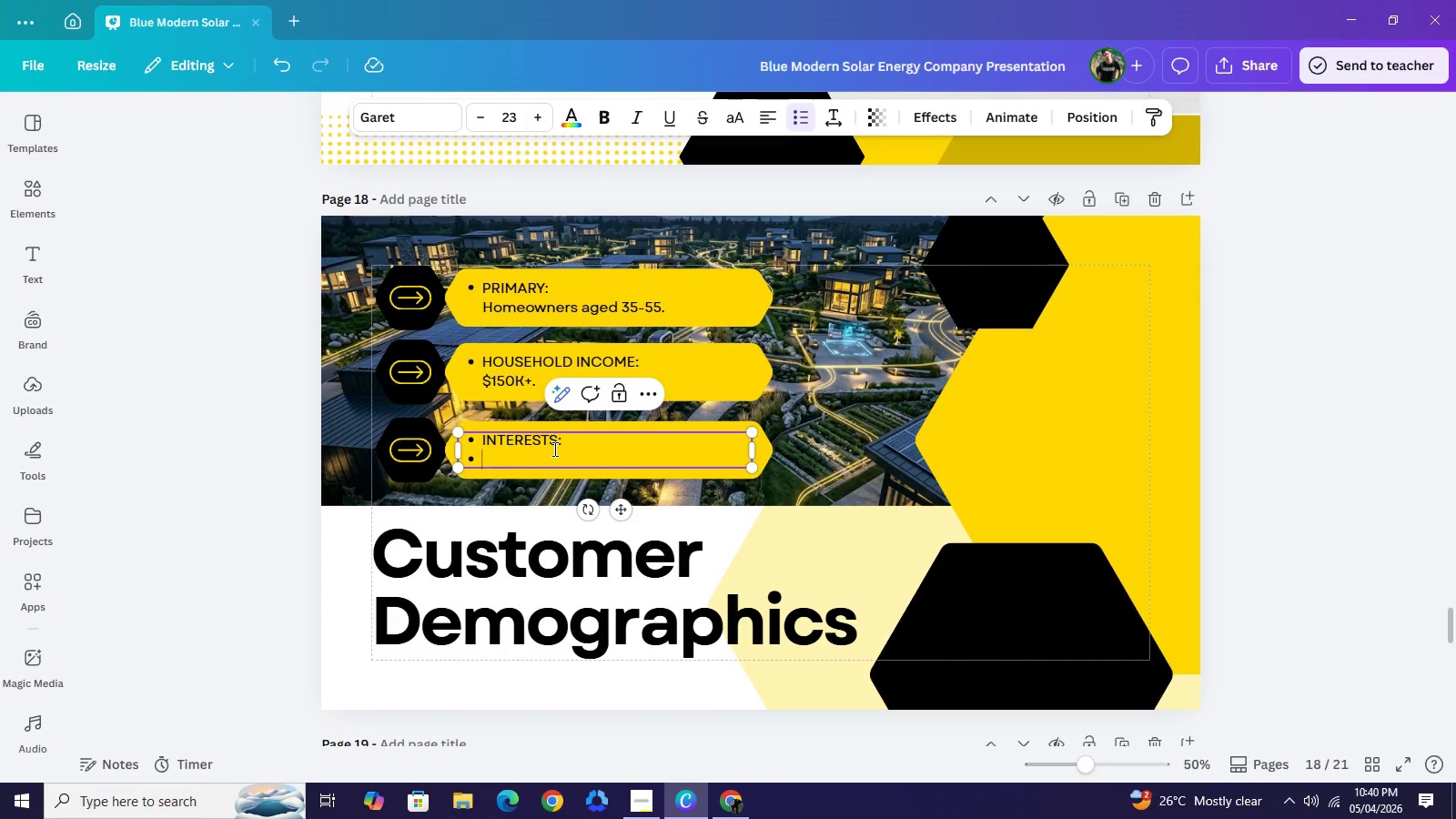 
key(Enter)
 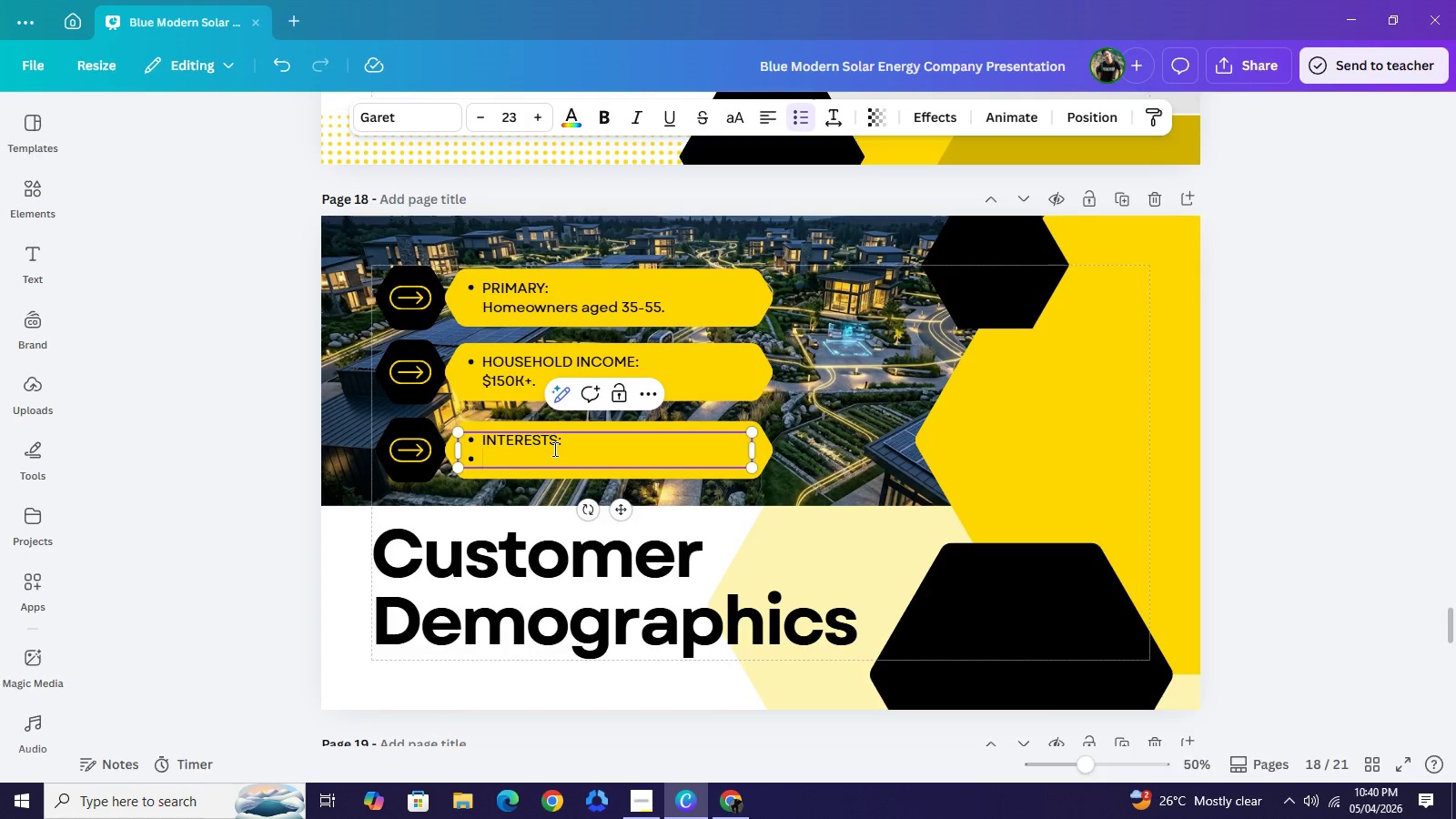 
key(Backspace)
type(       Sustainability, modern architecture)
 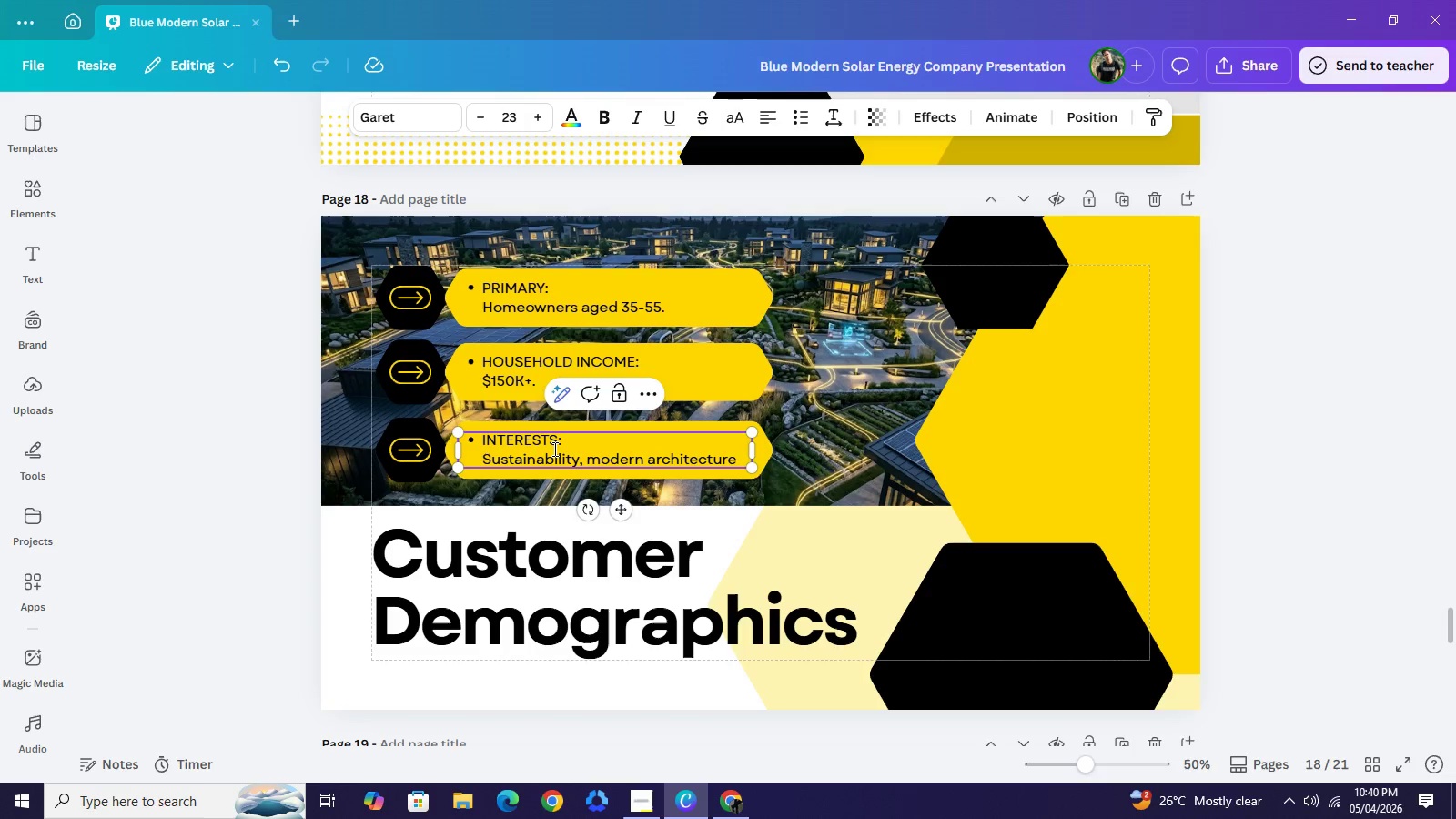 
wait(7.8)
 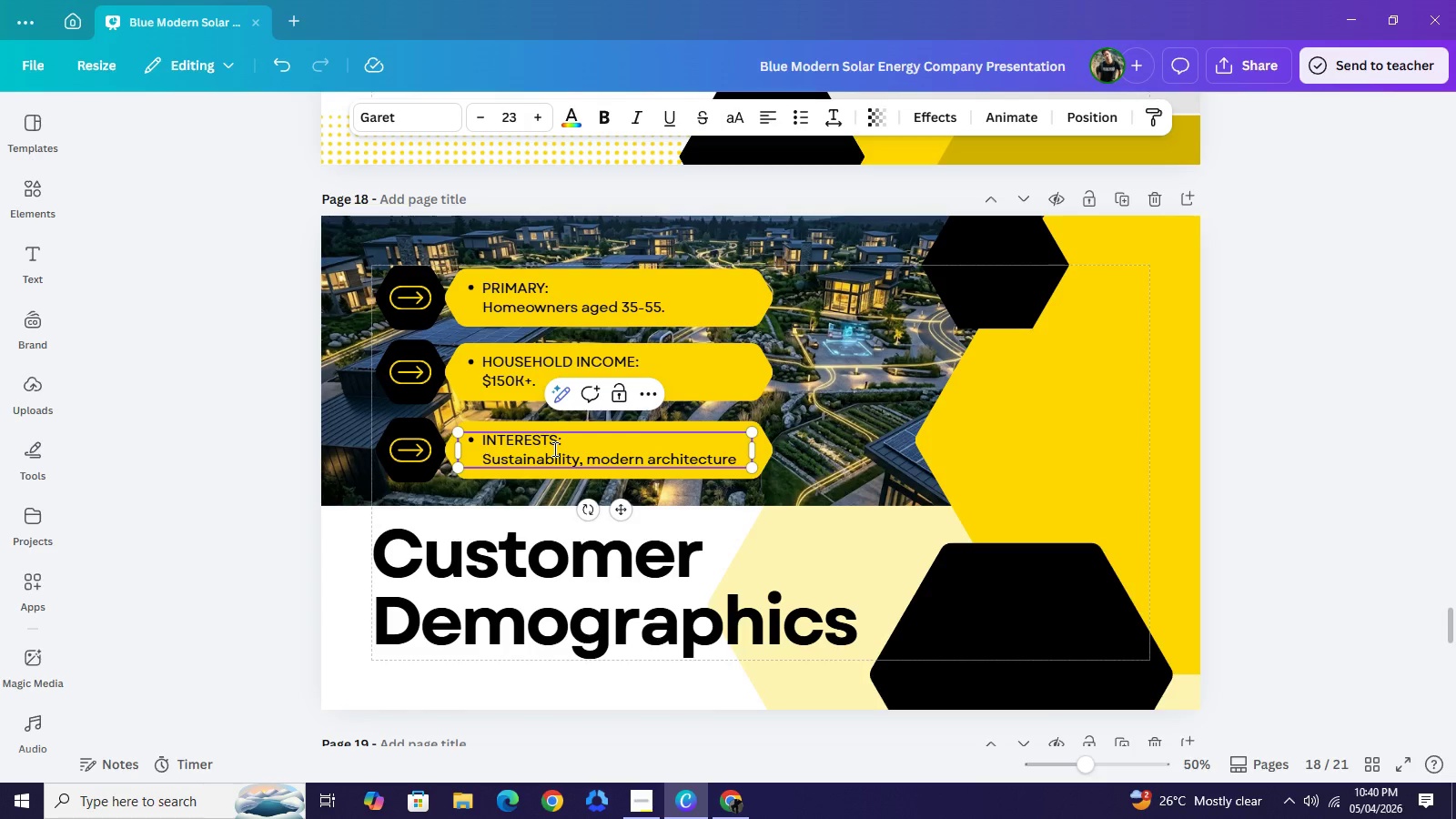 
key(Period)
 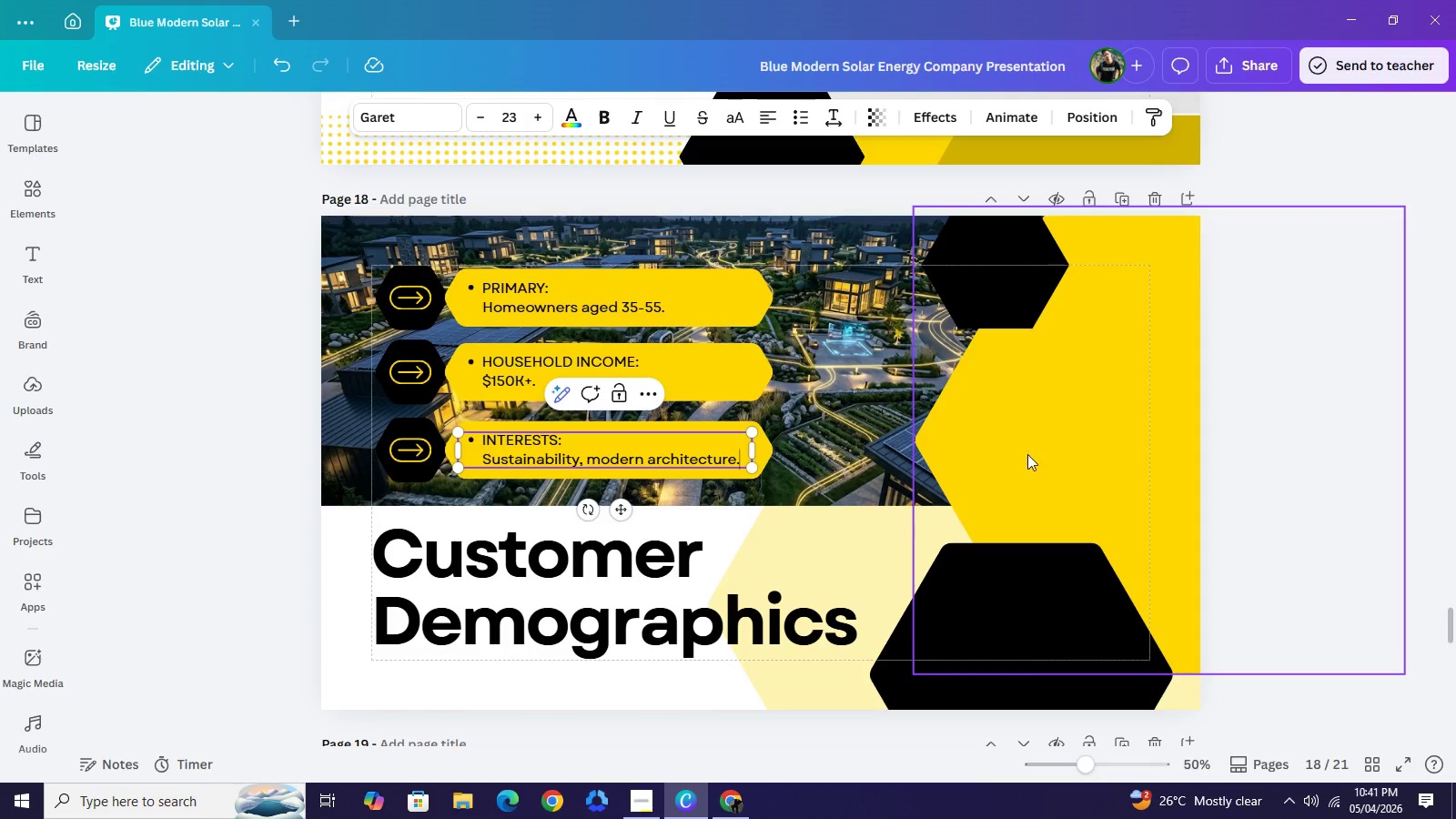 
wait(5.47)
 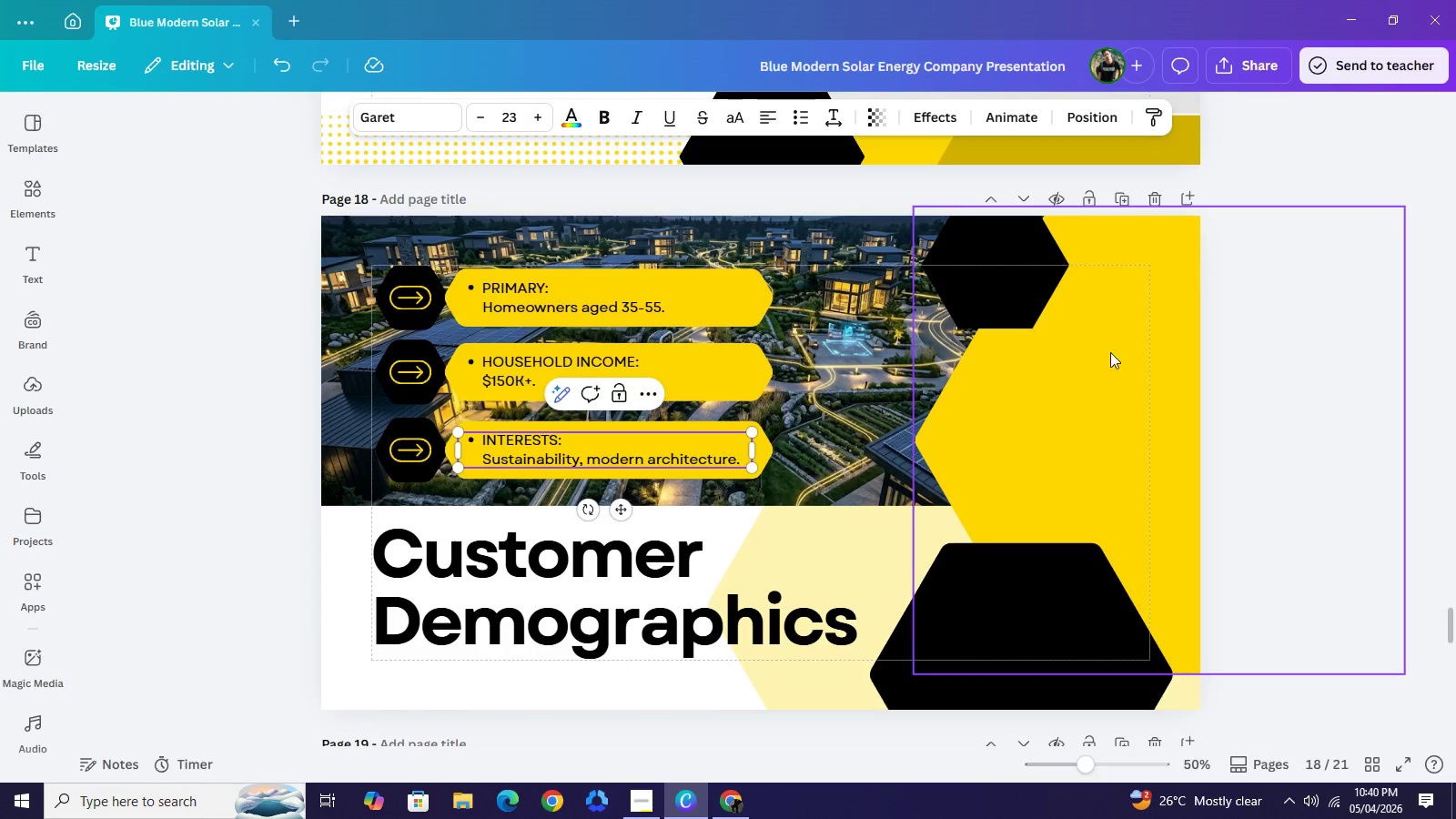 
left_click([1358, 318])
 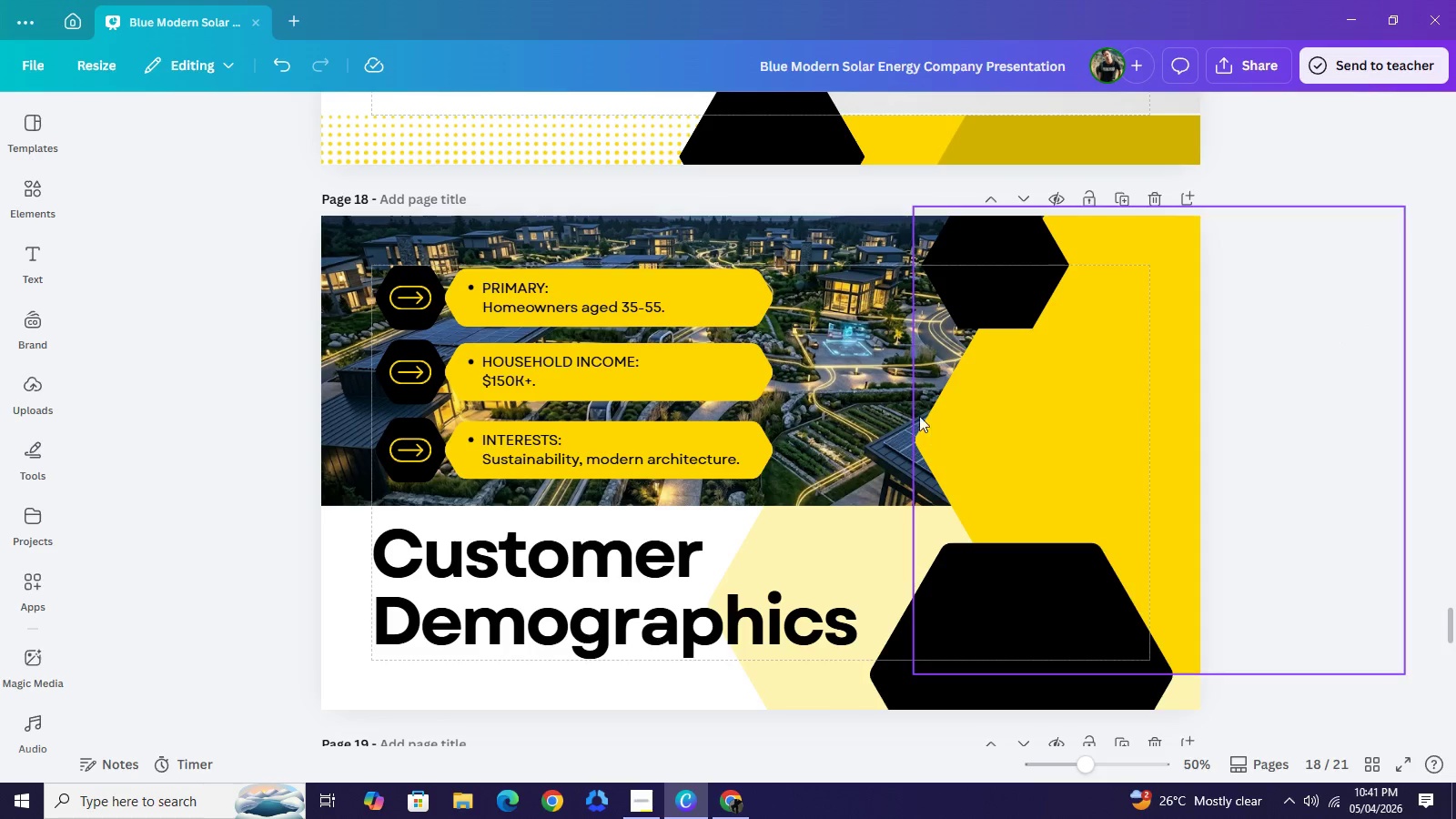 
left_click([852, 366])
 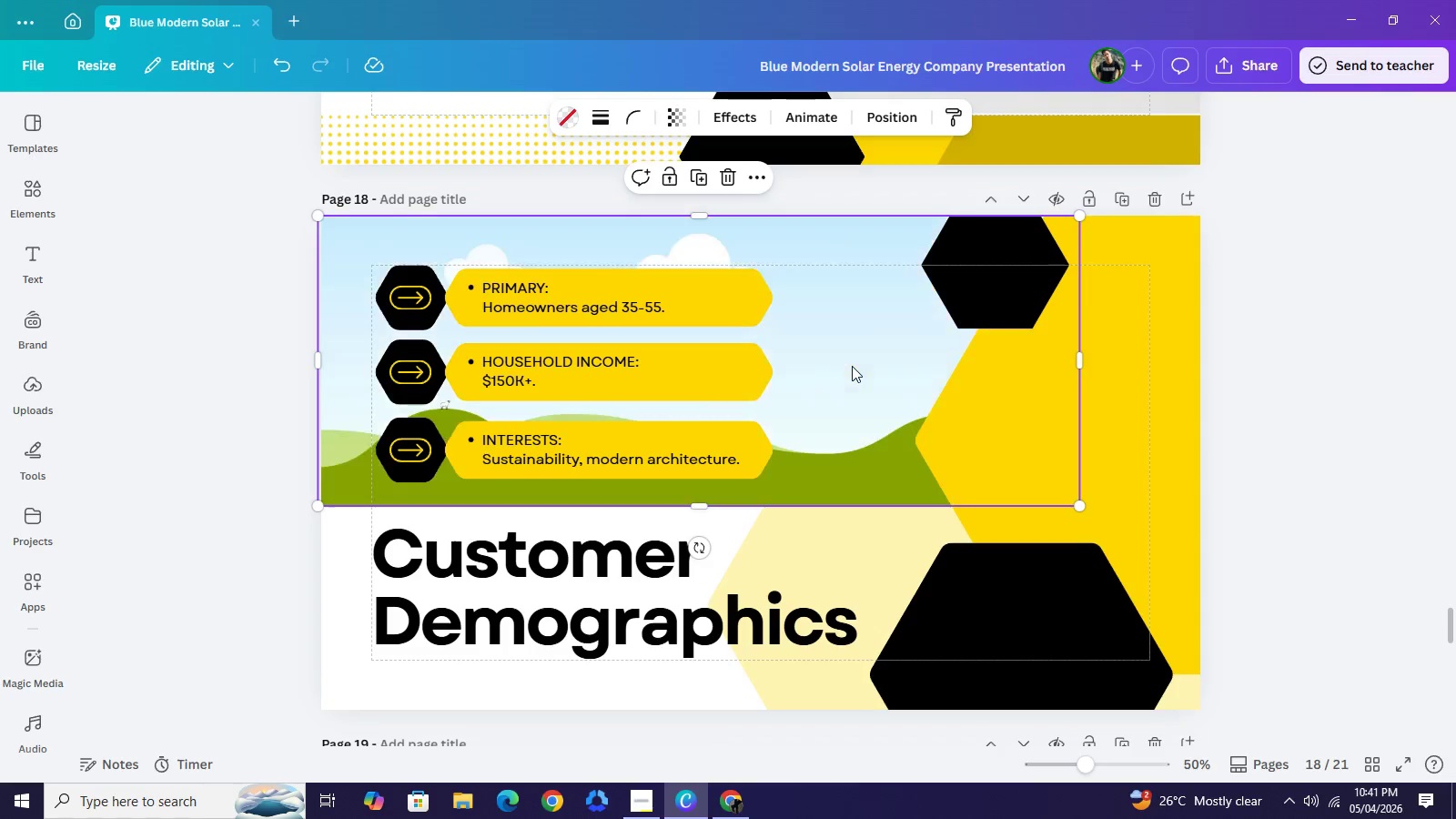 
key(Backspace)
 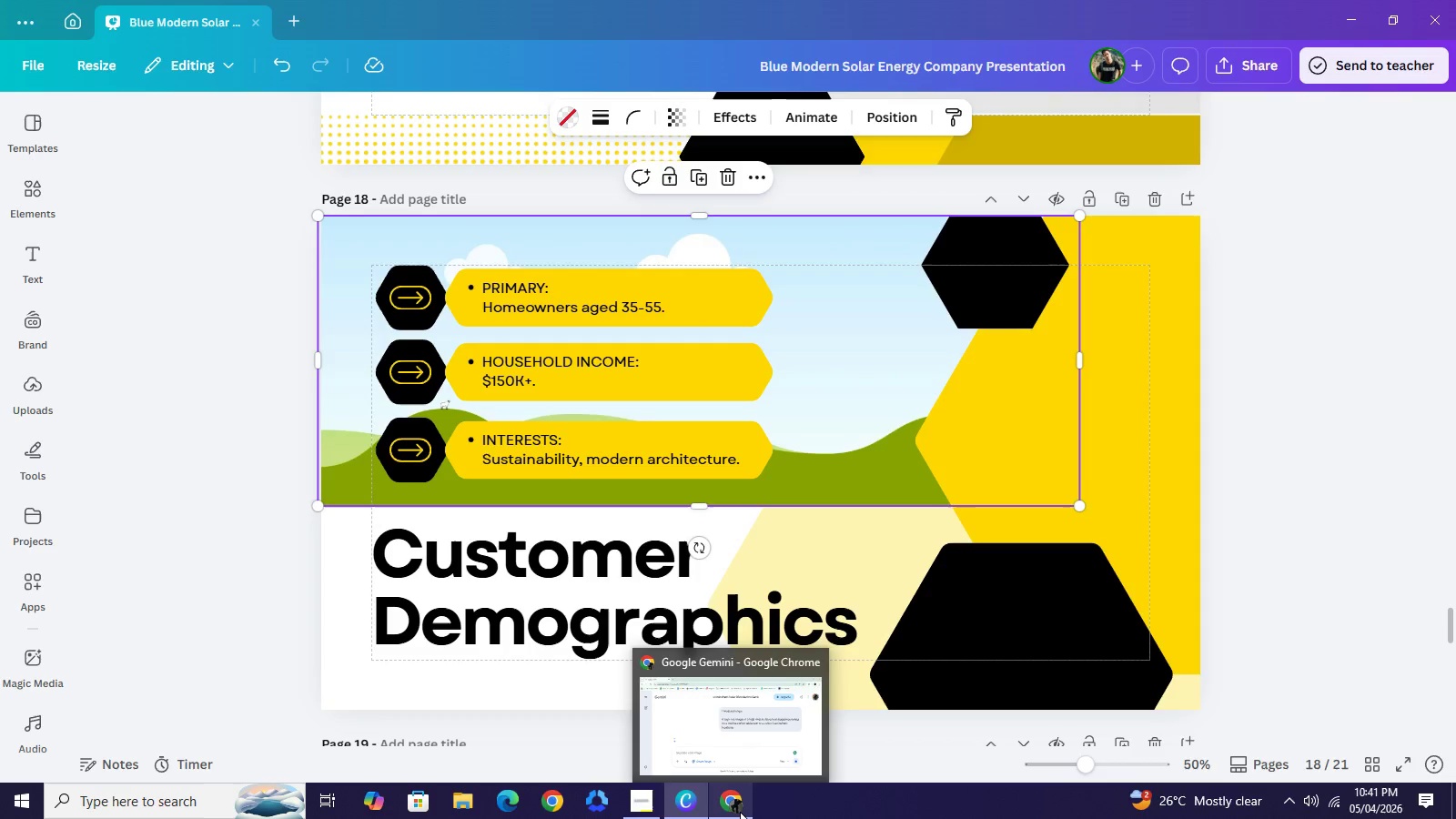 
left_click([740, 812])
 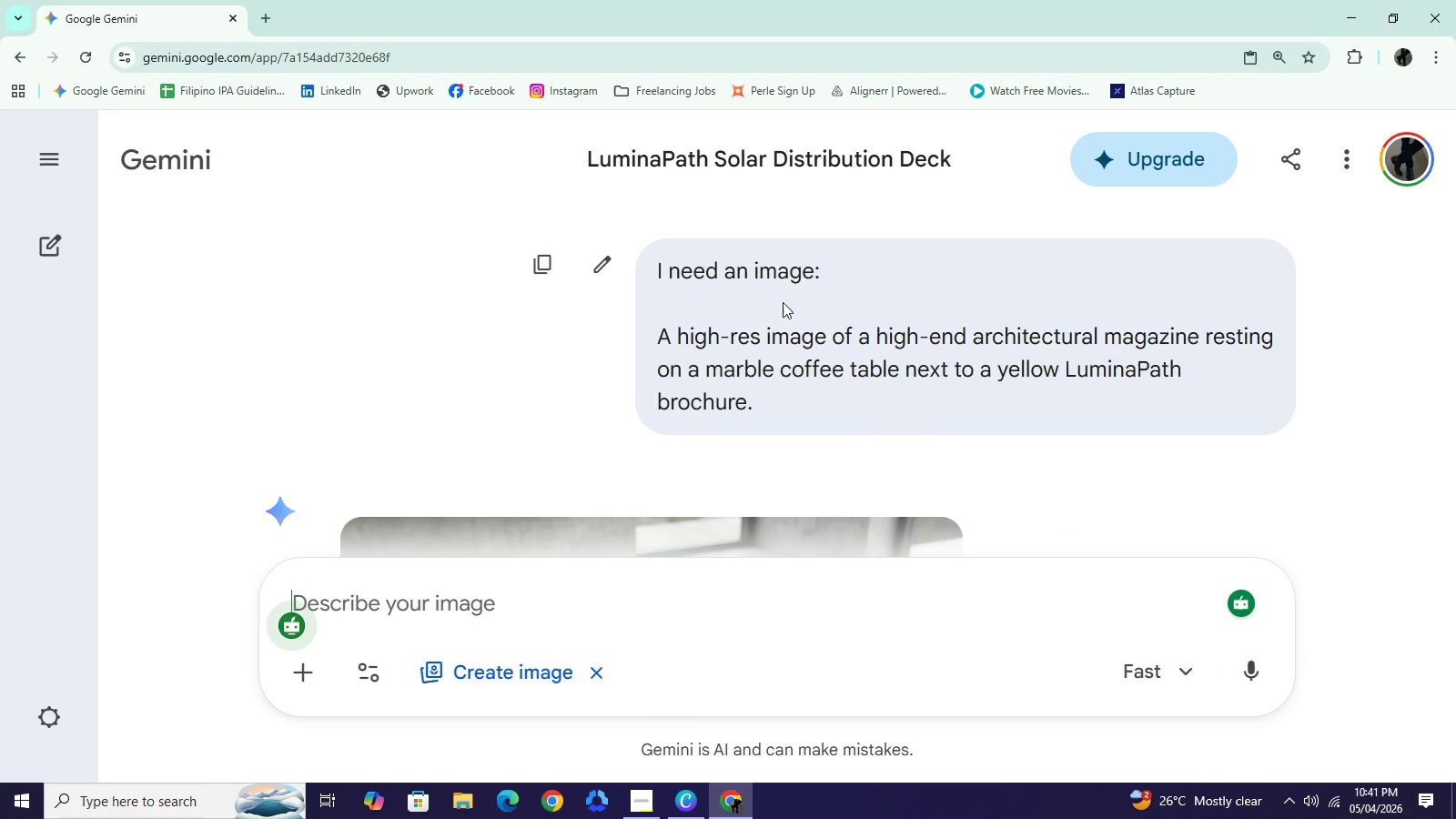 
left_click_drag(start_coordinate=[660, 271], to_coordinate=[870, 330])
 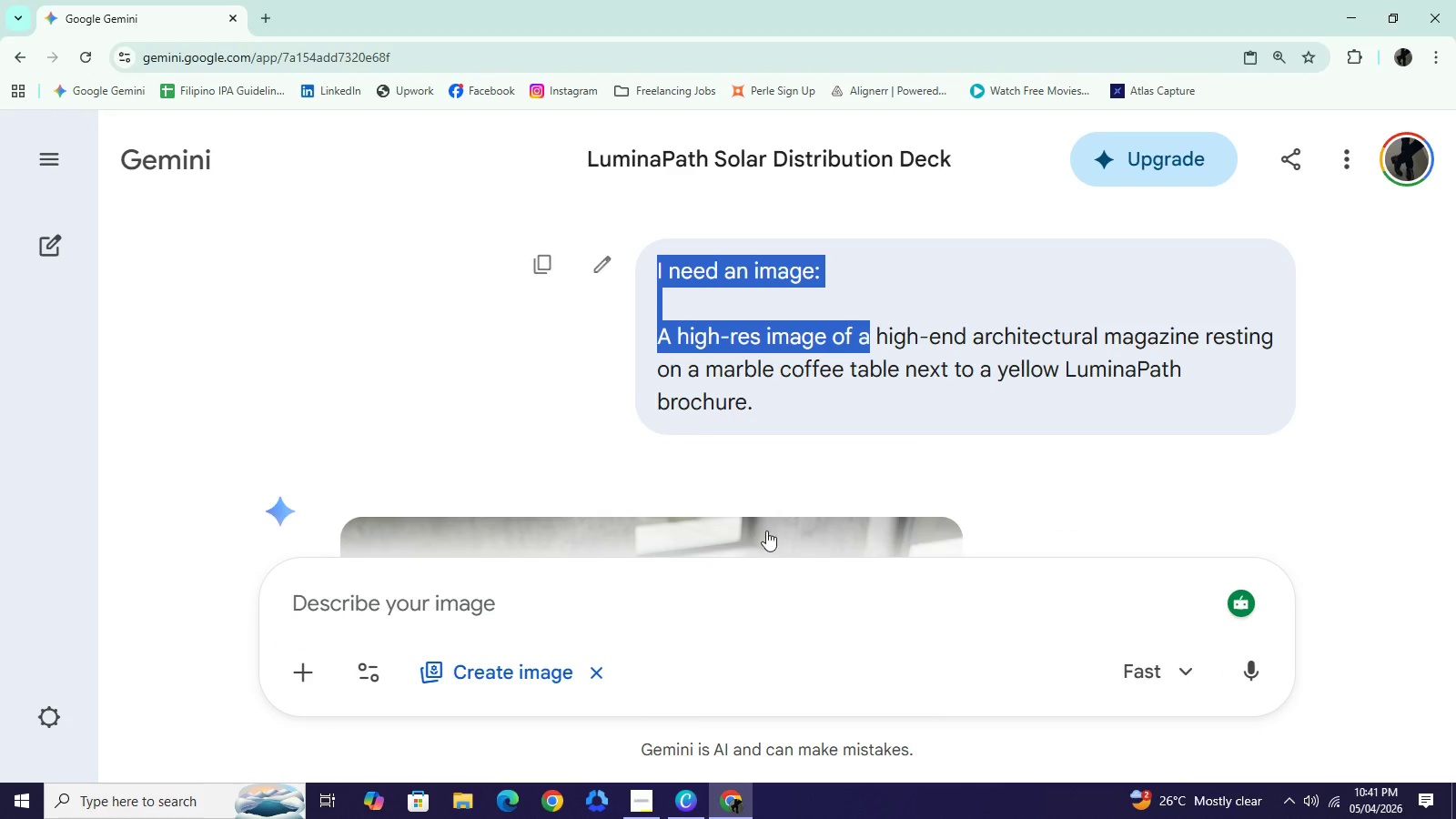 
key(Control+C)
 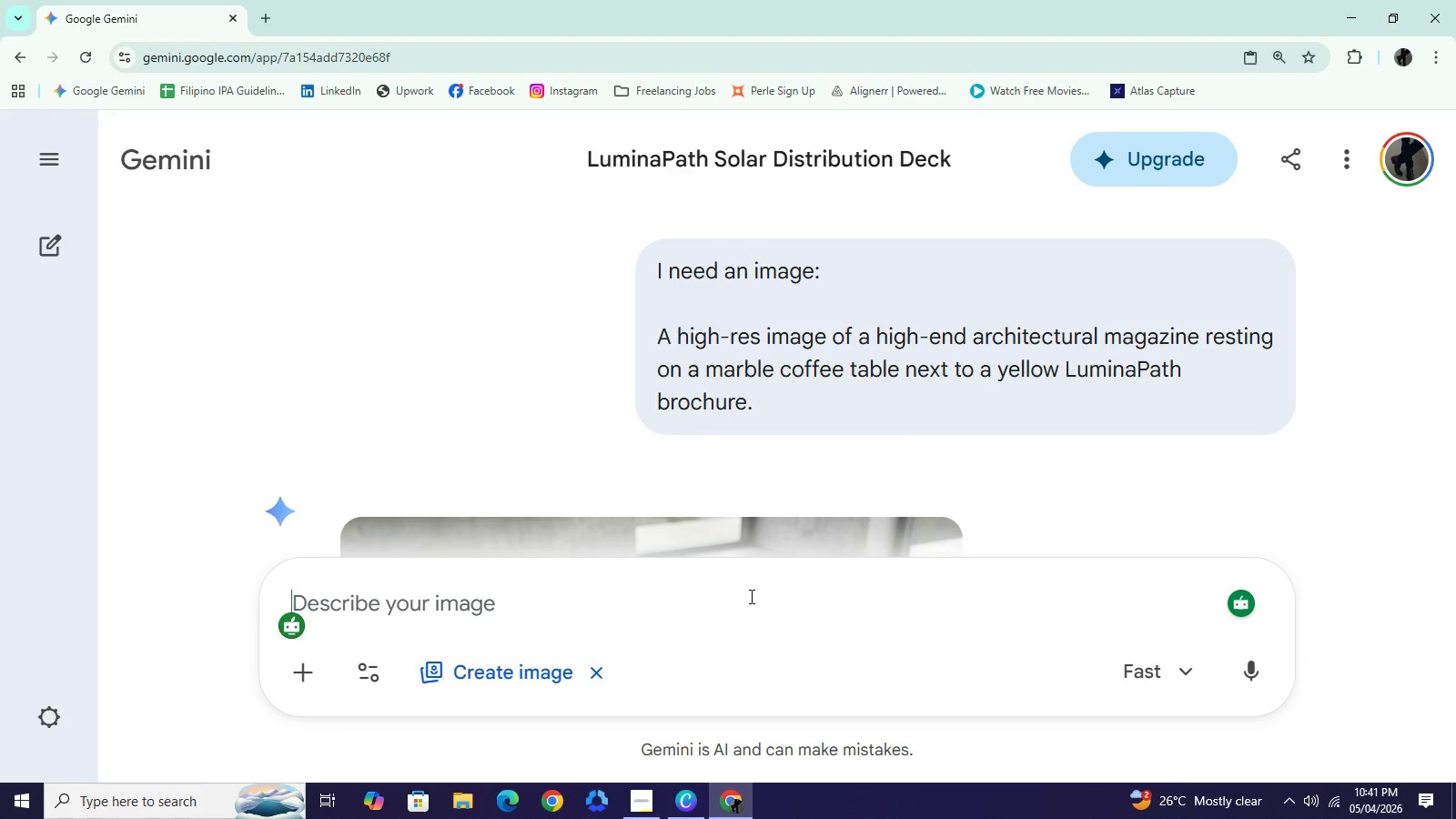 
left_click([750, 596])
 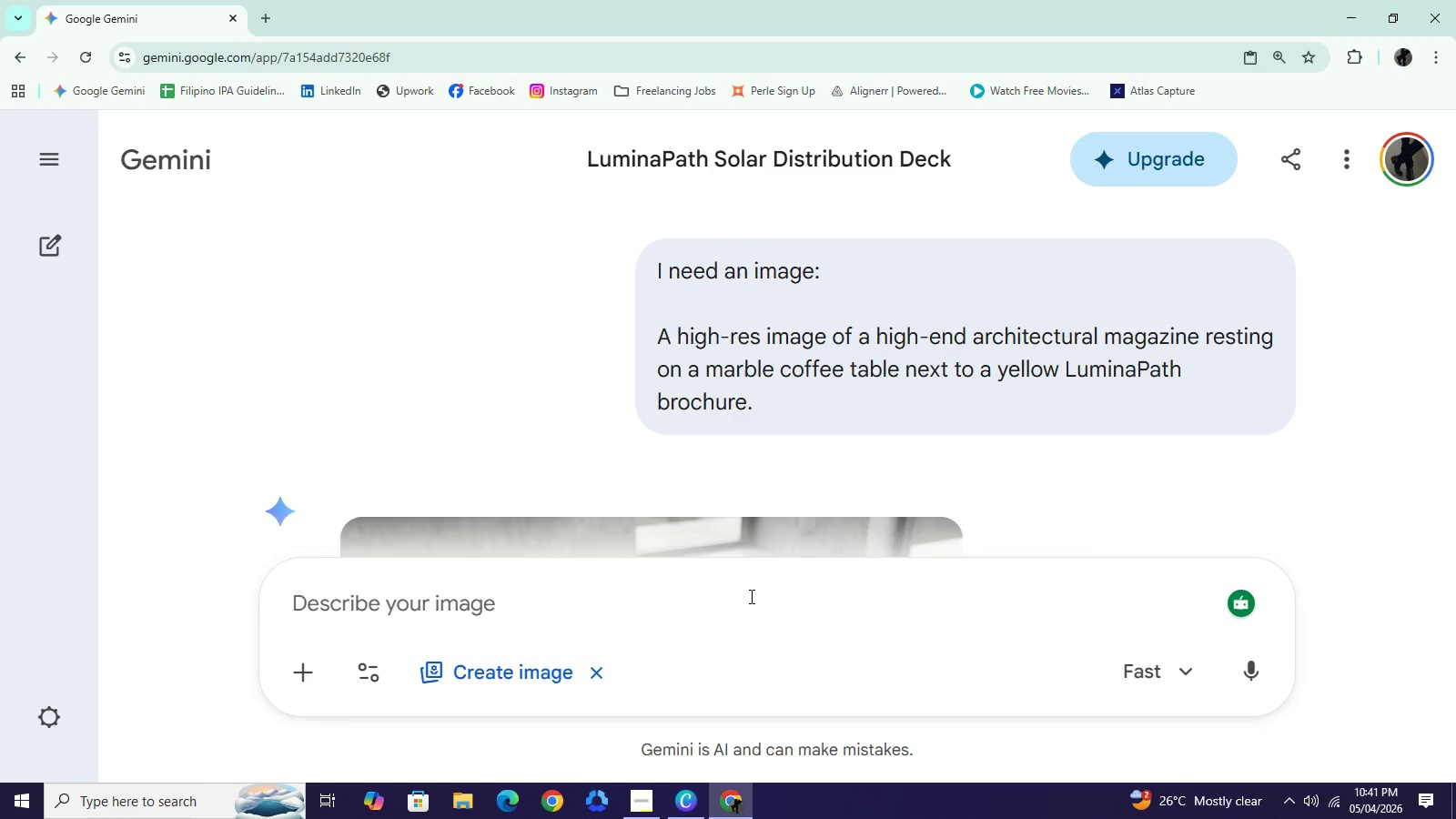 
key(Control+ControlLeft)
 